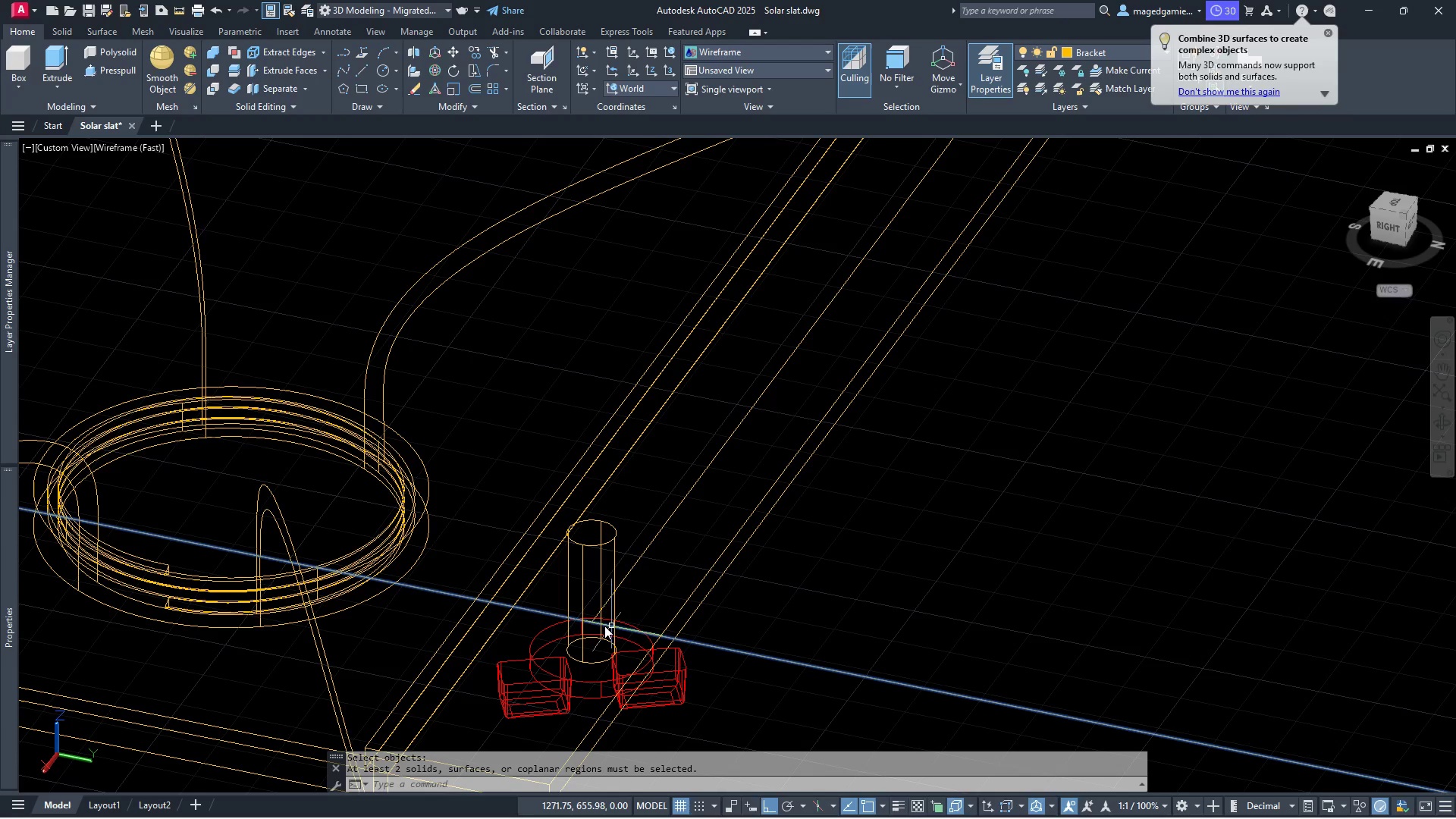 
scroll: coordinate [599, 626], scroll_direction: up, amount: 6.0
 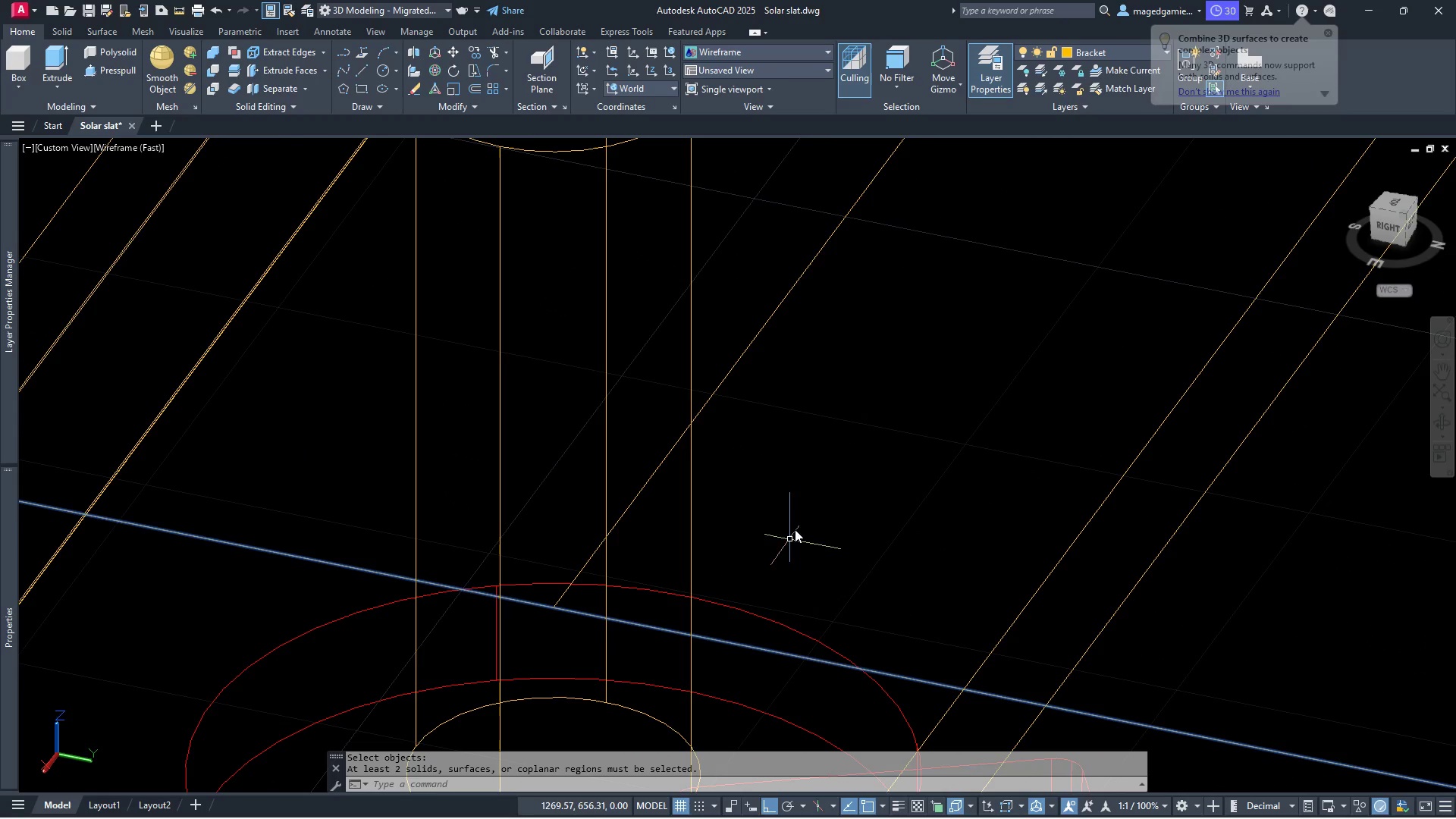 
key(Escape)
 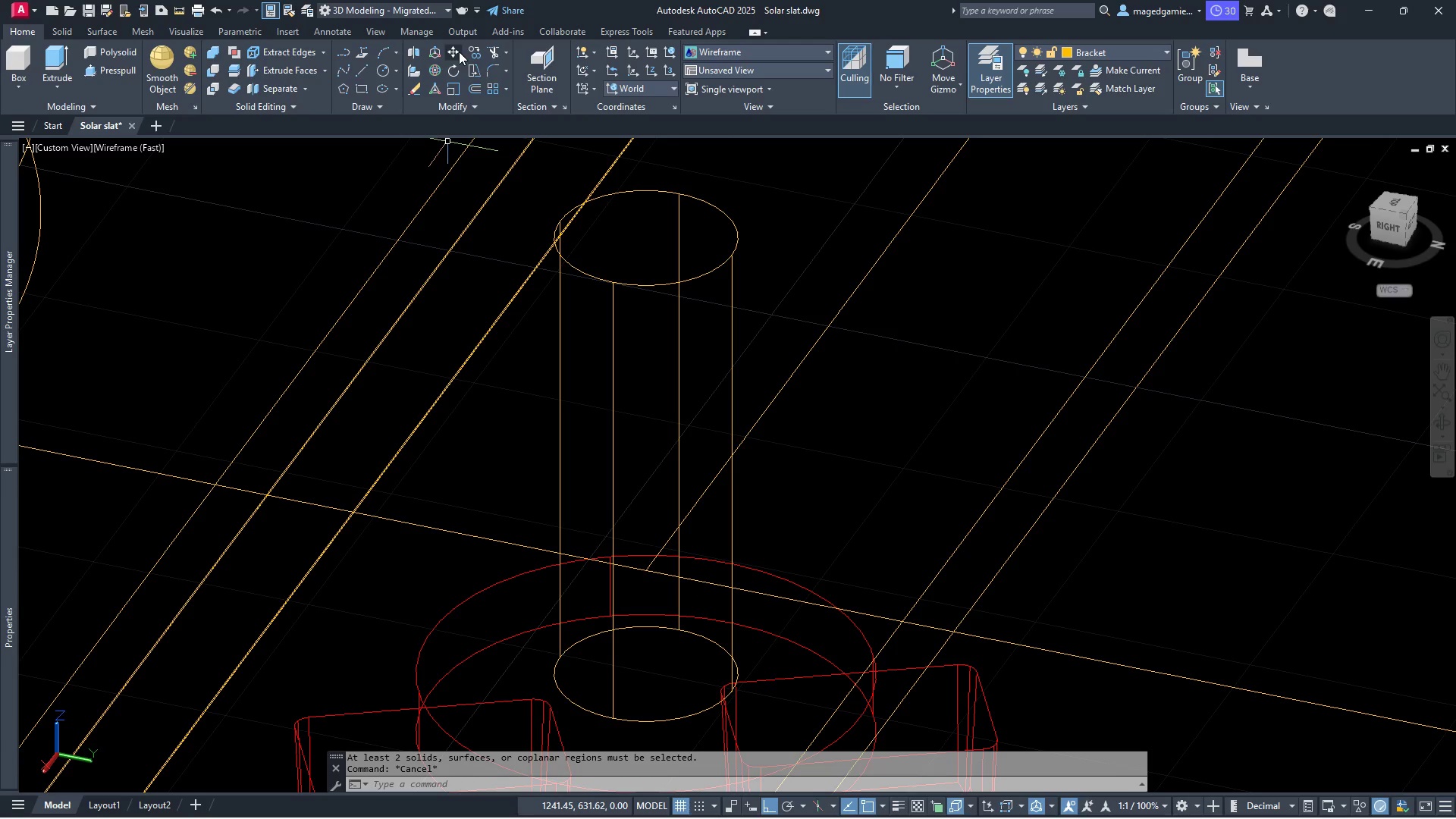 
scroll: coordinate [800, 509], scroll_direction: down, amount: 1.0
 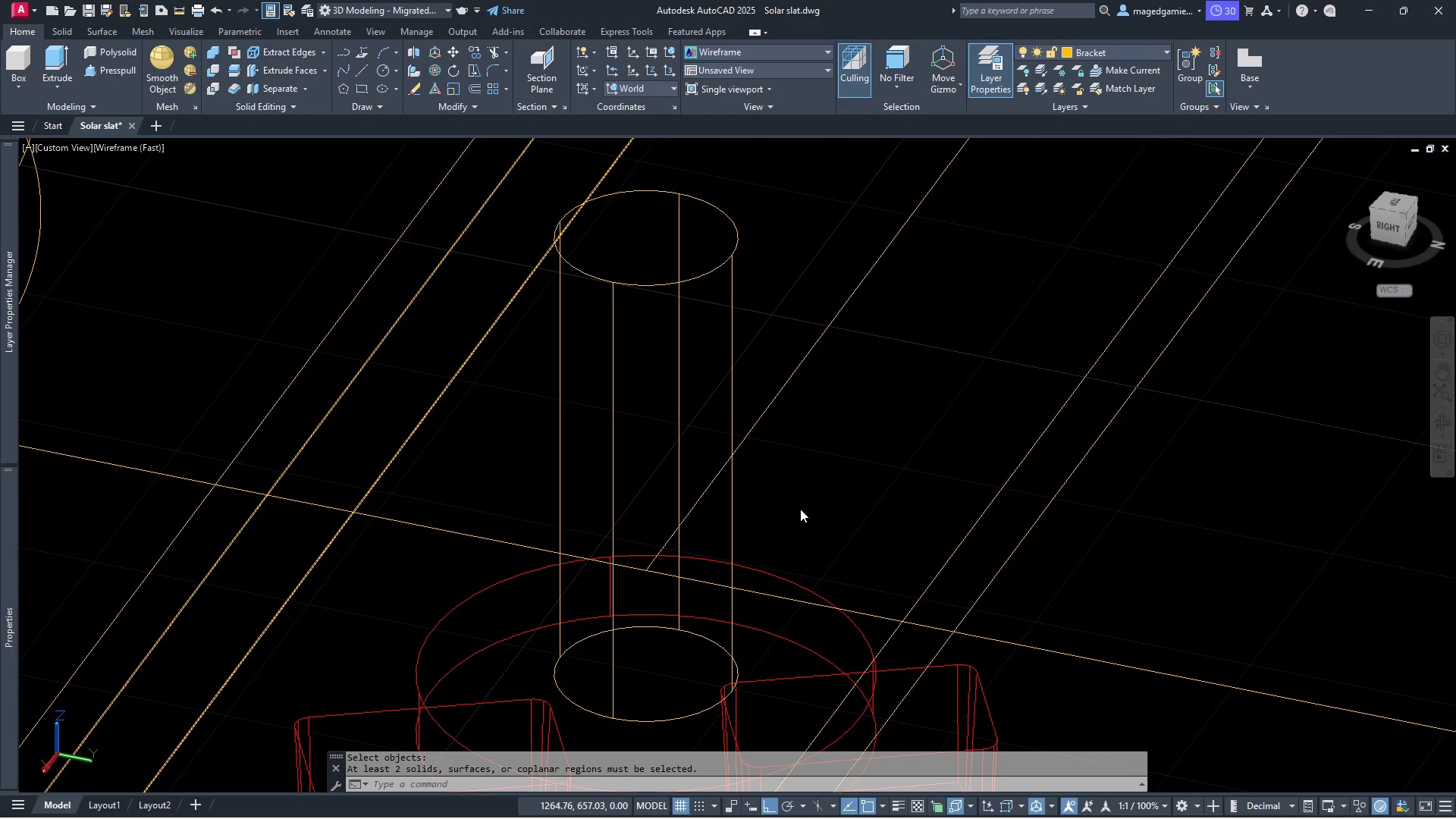 
left_click([477, 52])
 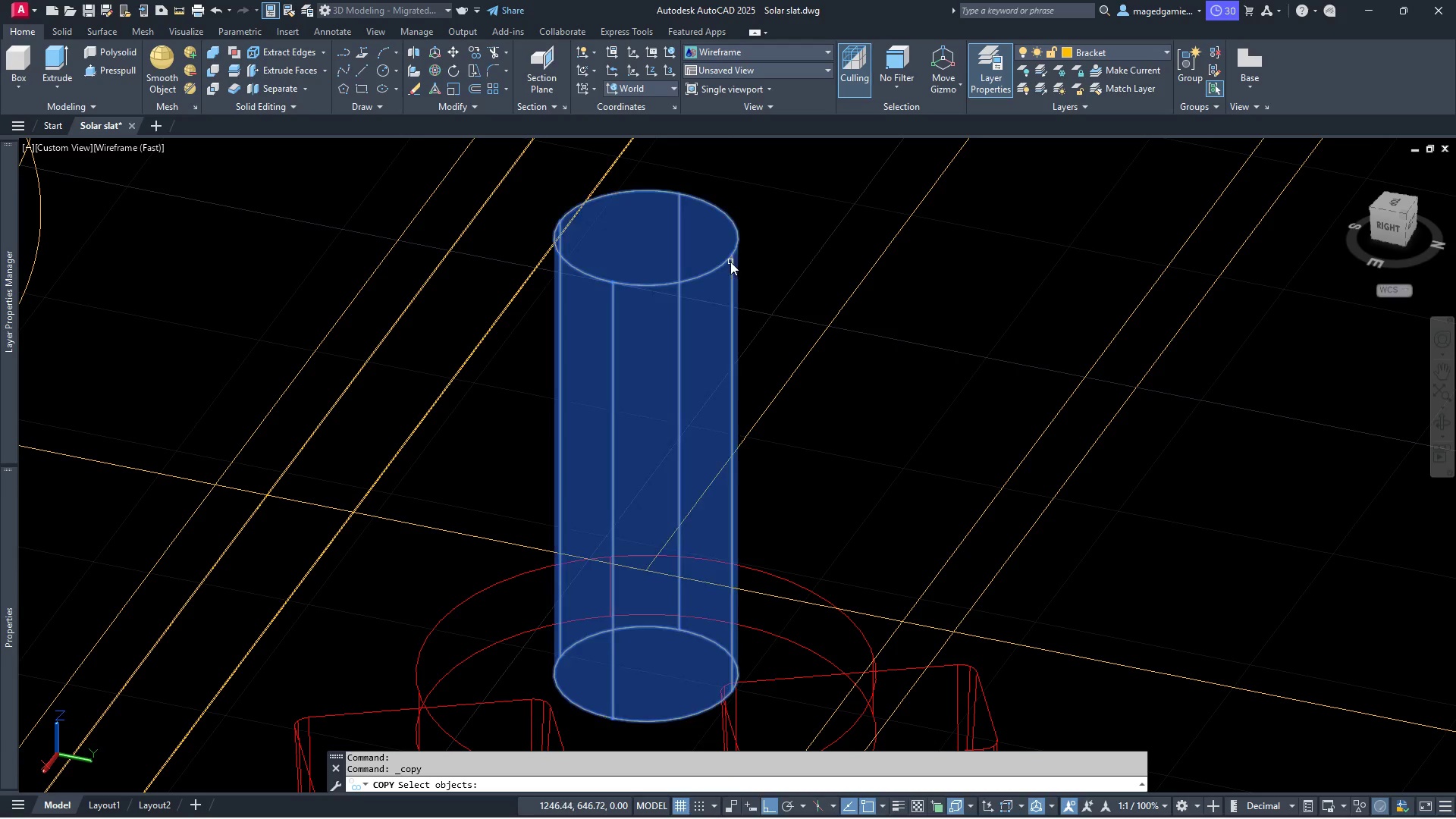 
left_click([730, 259])
 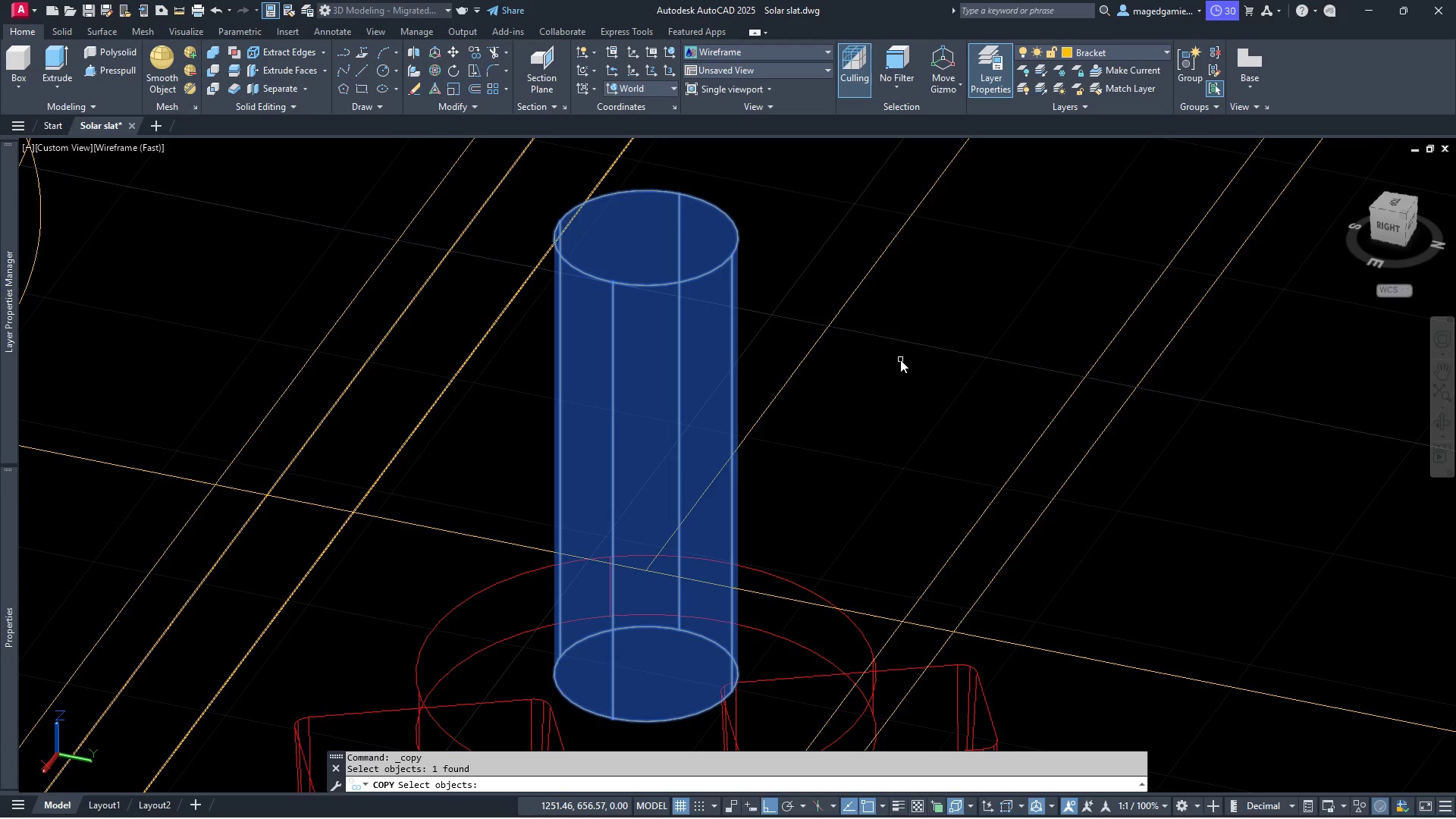 
right_click([900, 359])
 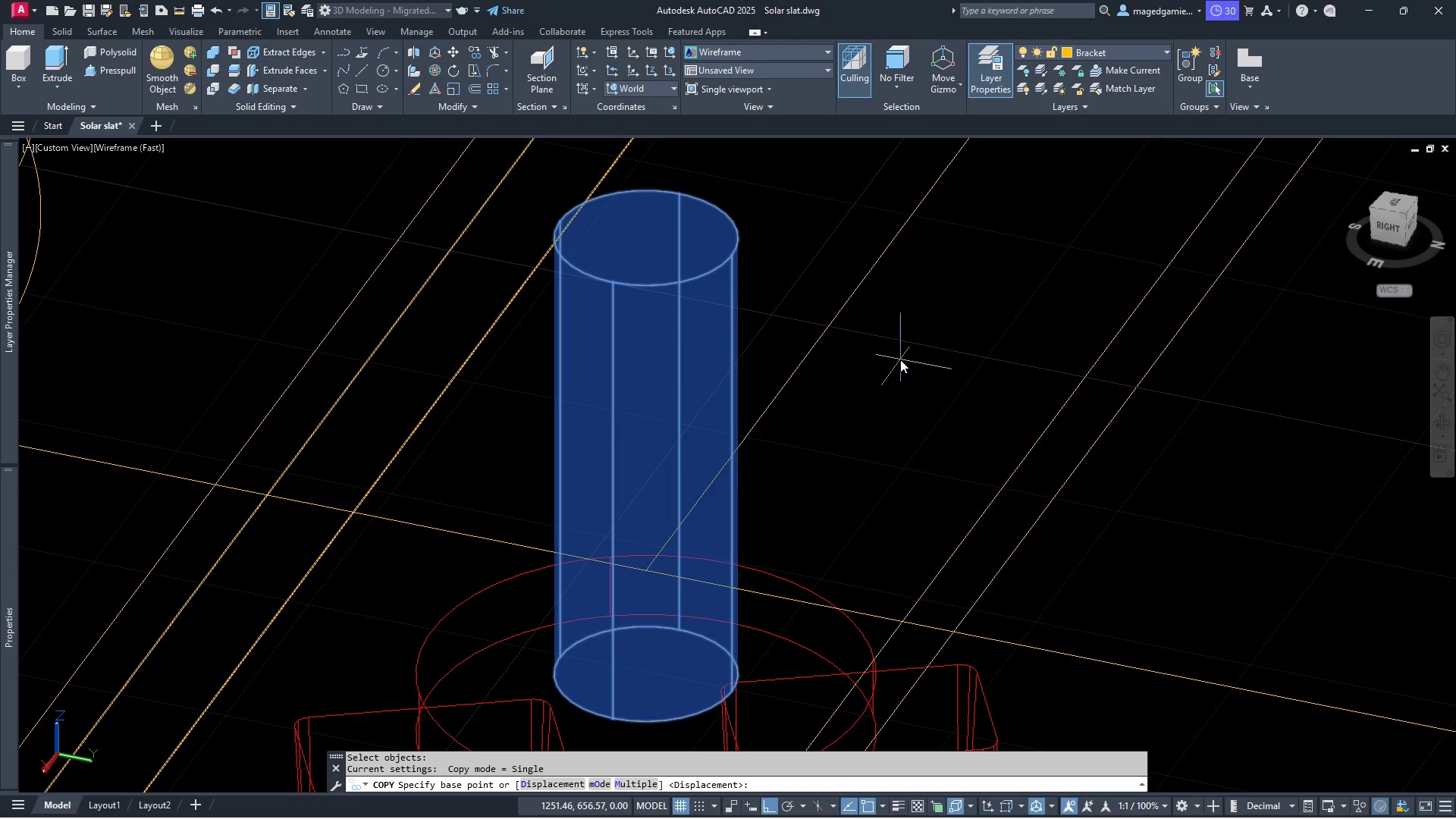 
key(M)
 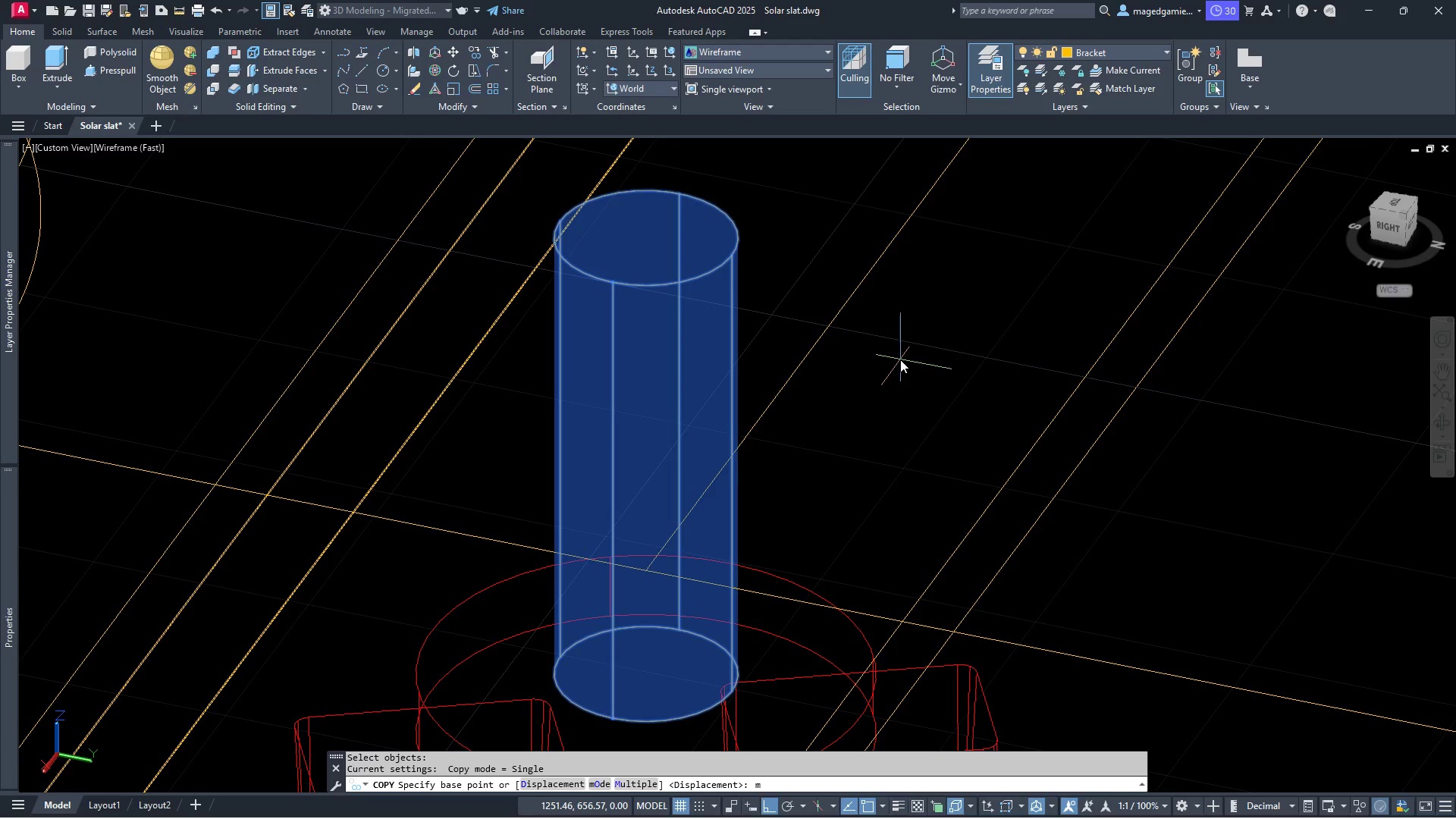 
key(Enter)
 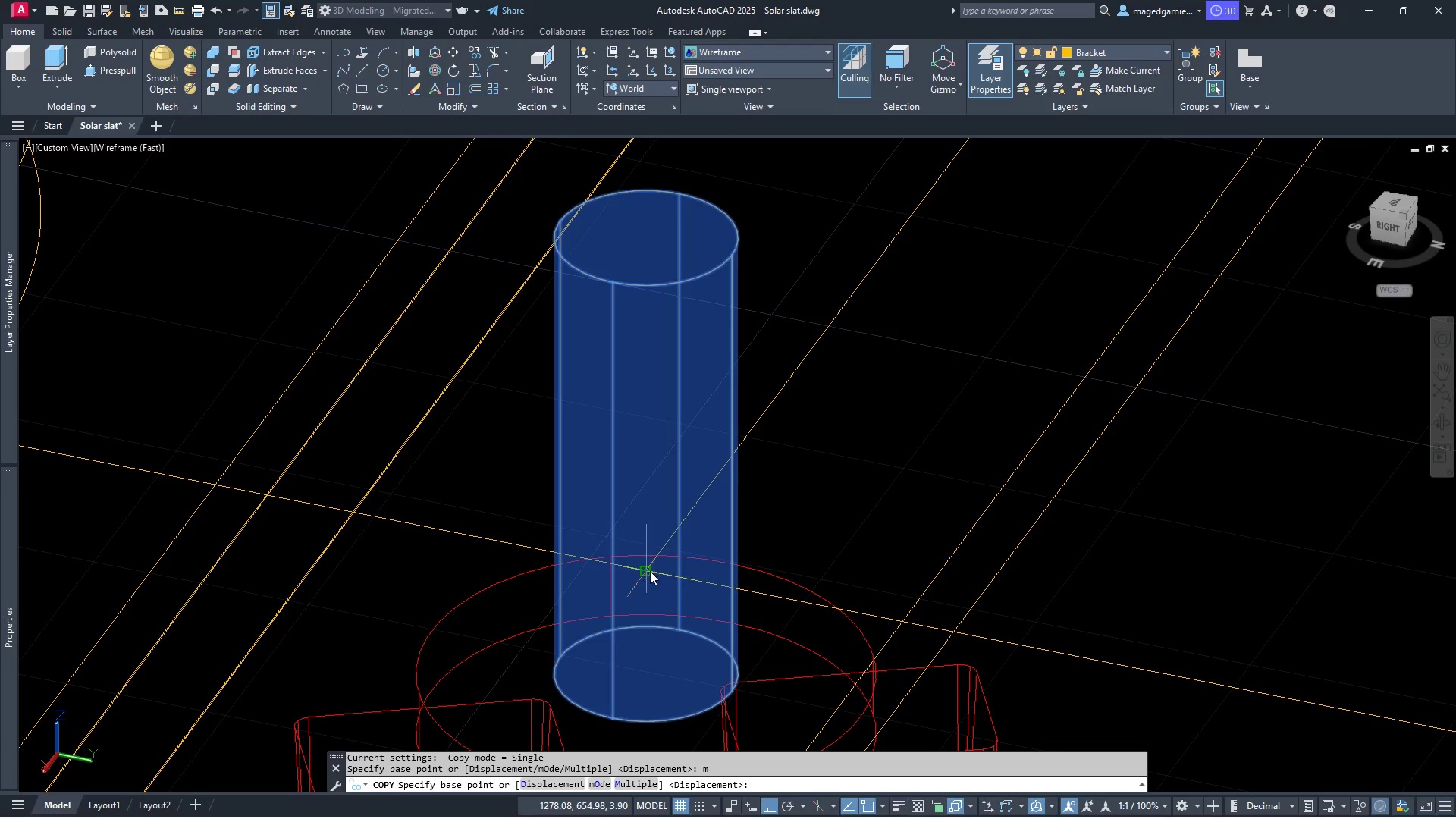 
left_click([647, 570])
 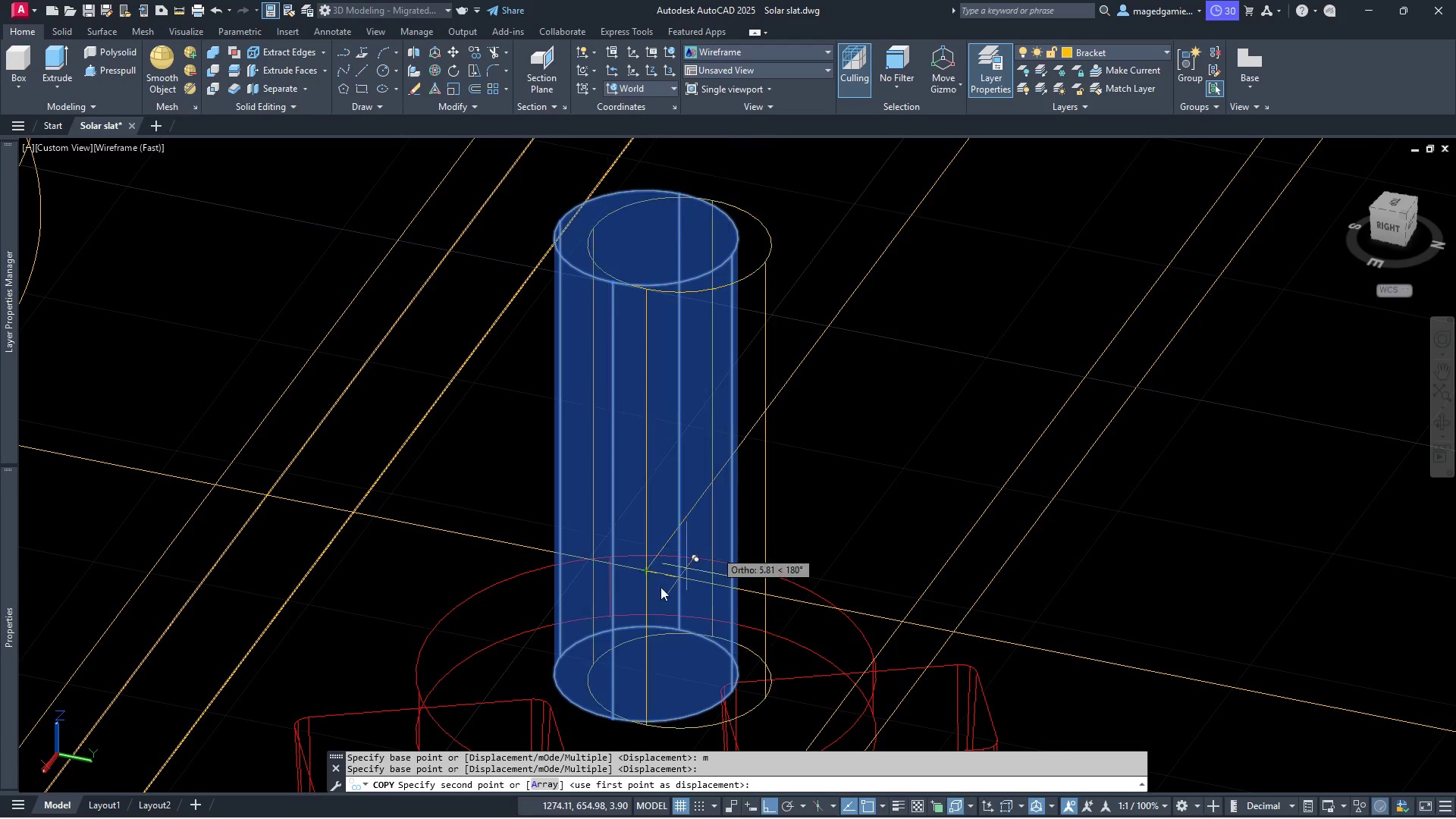 
scroll: coordinate [585, 655], scroll_direction: down, amount: 4.0
 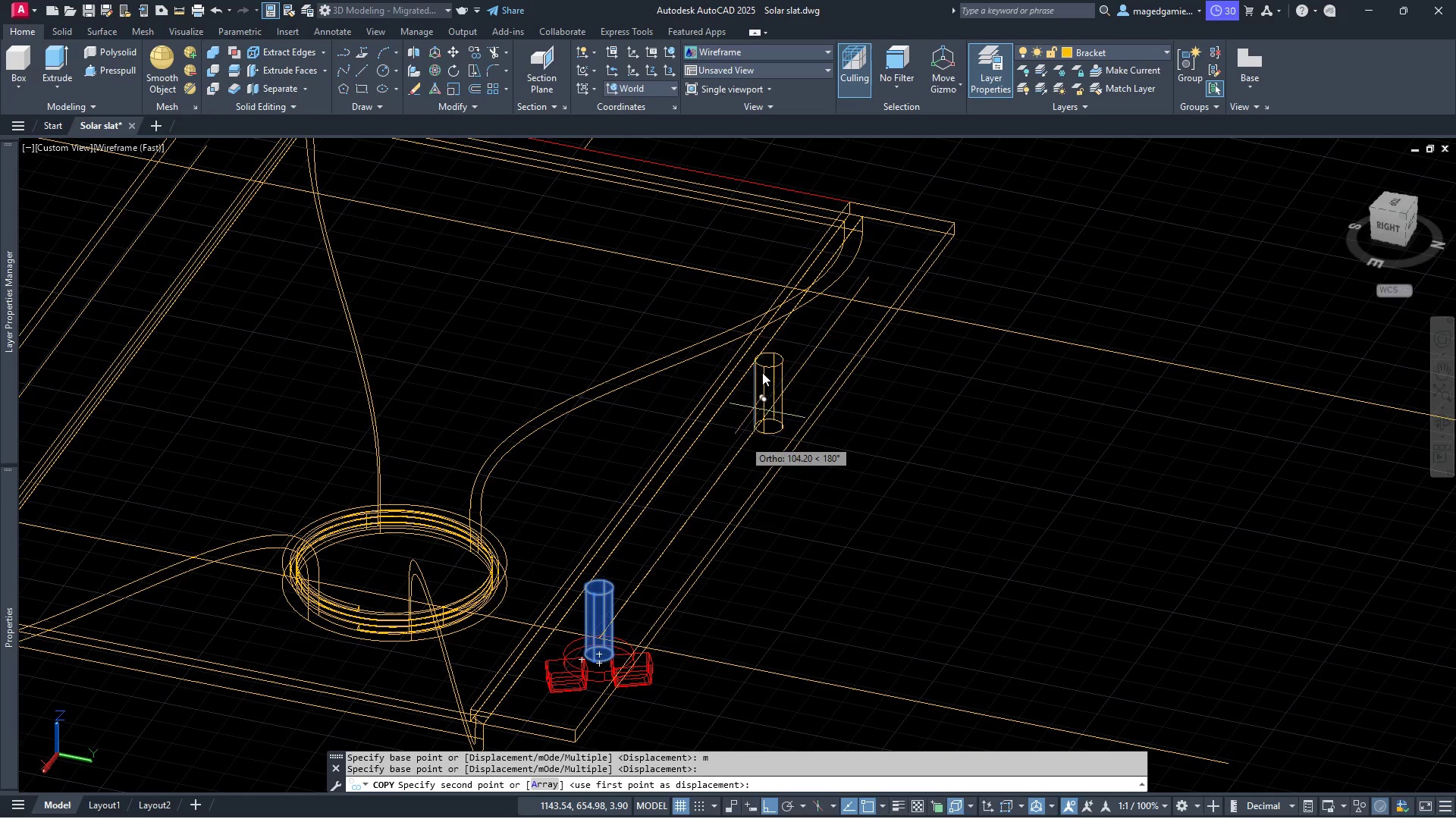 
scroll: coordinate [774, 337], scroll_direction: up, amount: 2.0
 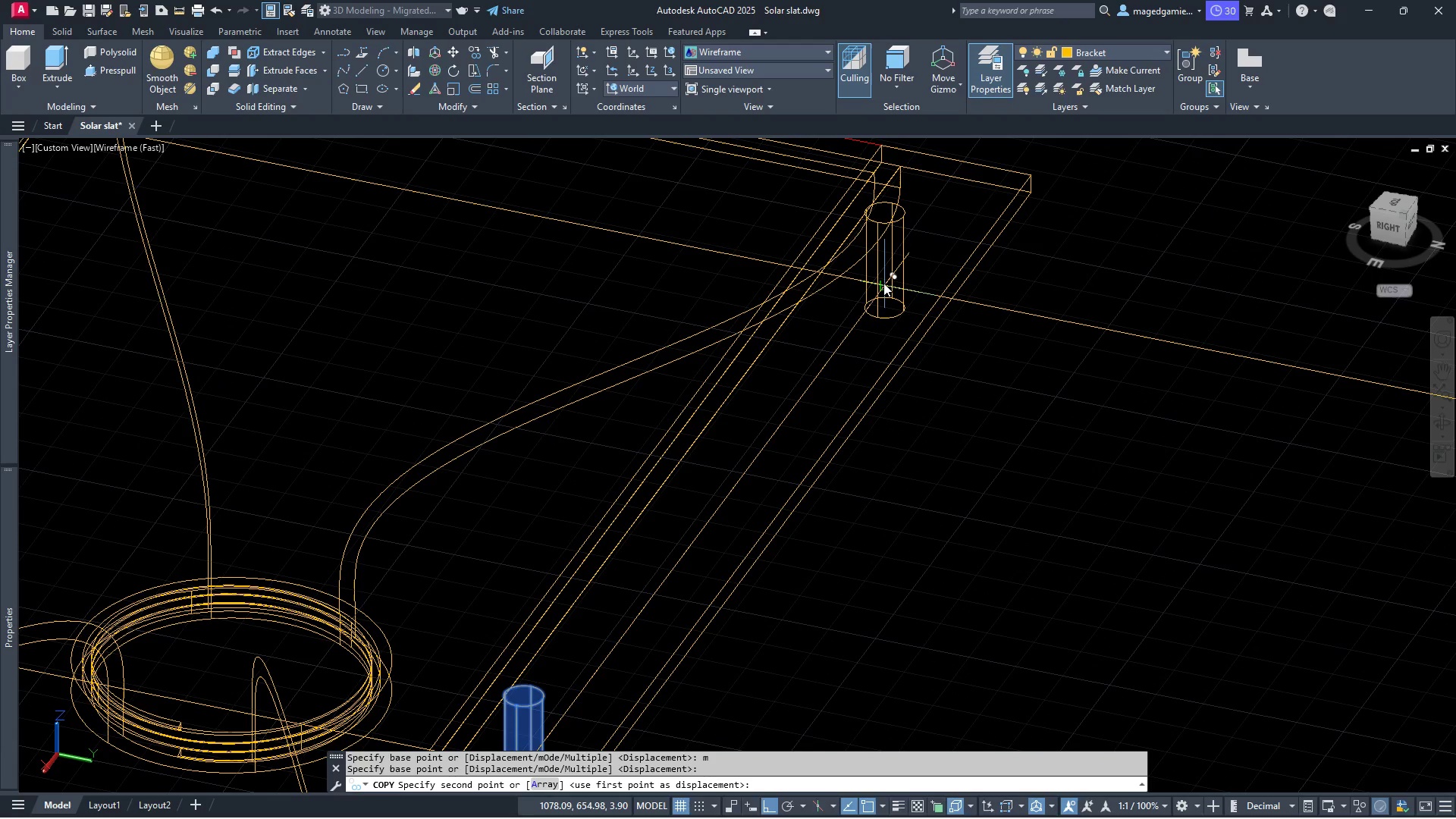 
left_click([883, 283])
 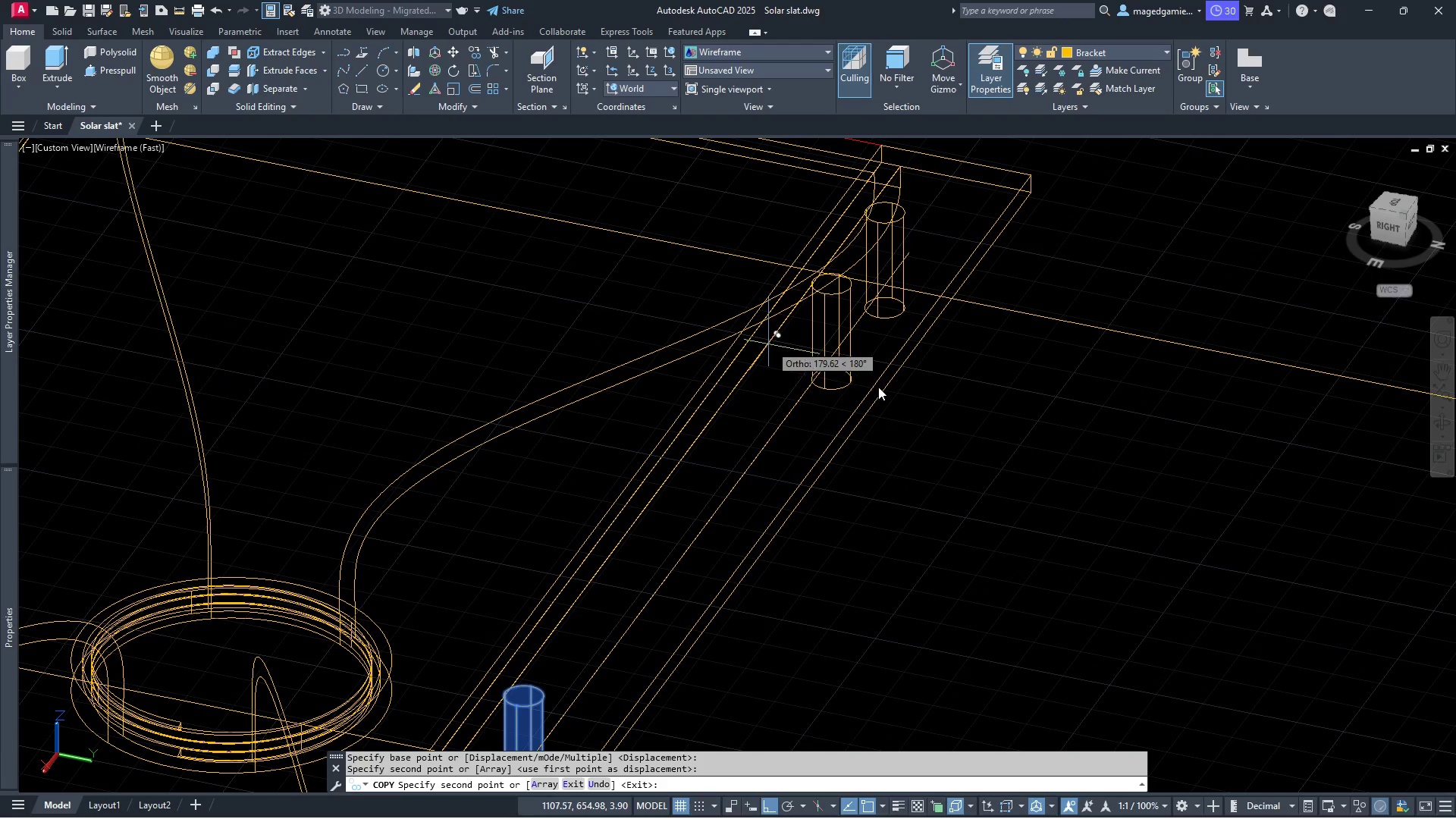 
scroll: coordinate [986, 445], scroll_direction: down, amount: 2.0
 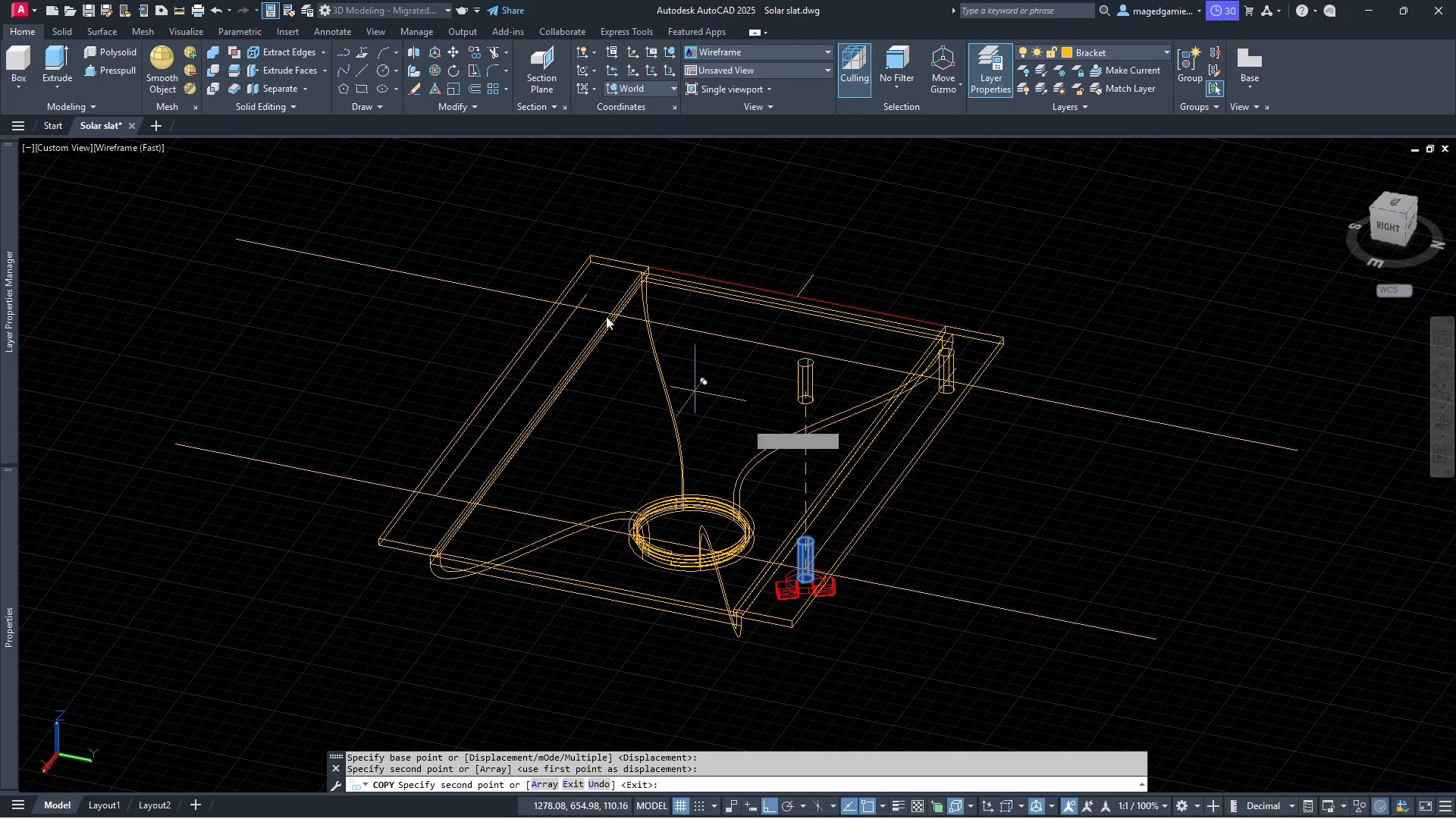 
scroll: coordinate [557, 275], scroll_direction: up, amount: 3.0
 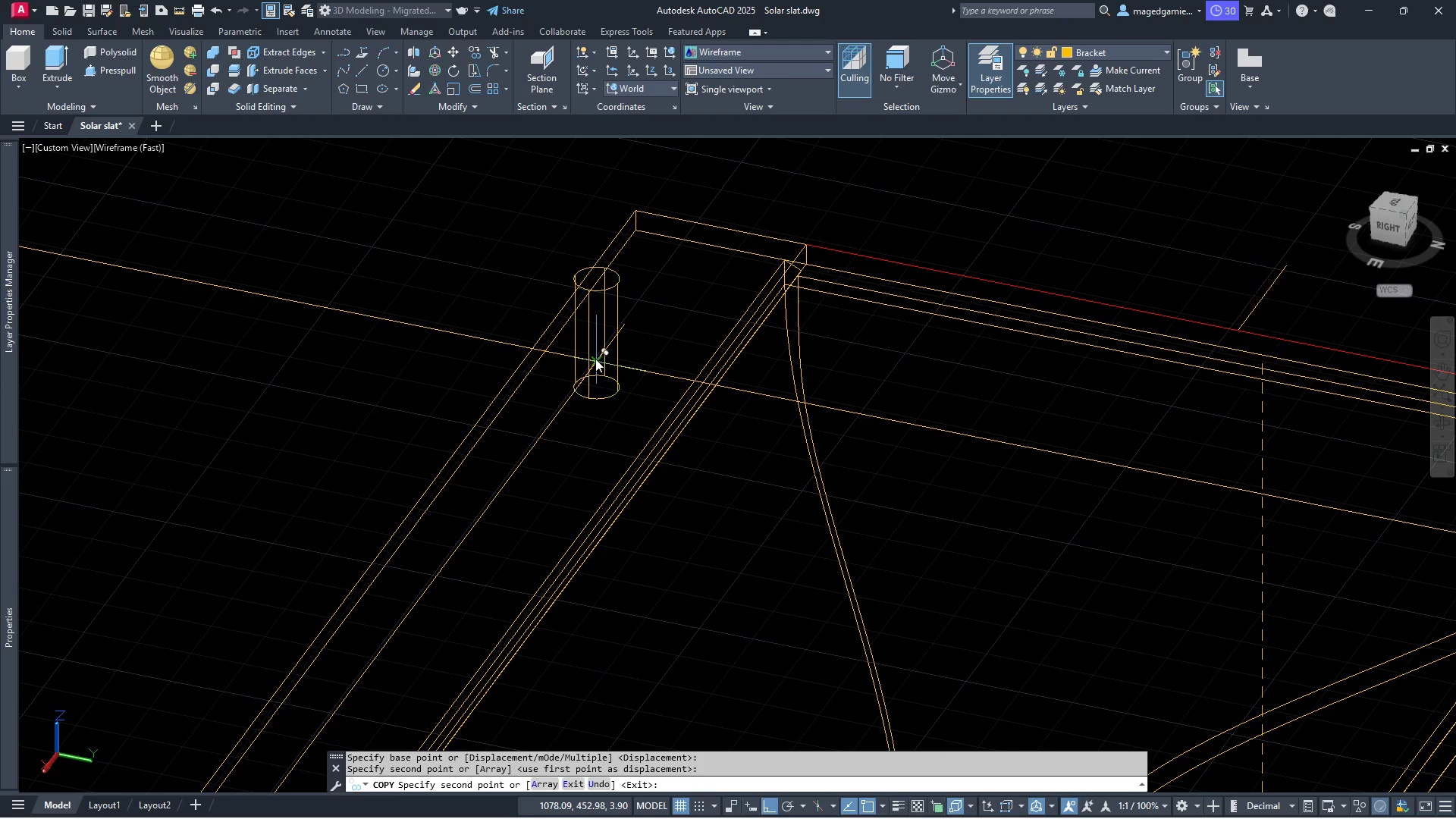 
left_click([595, 359])
 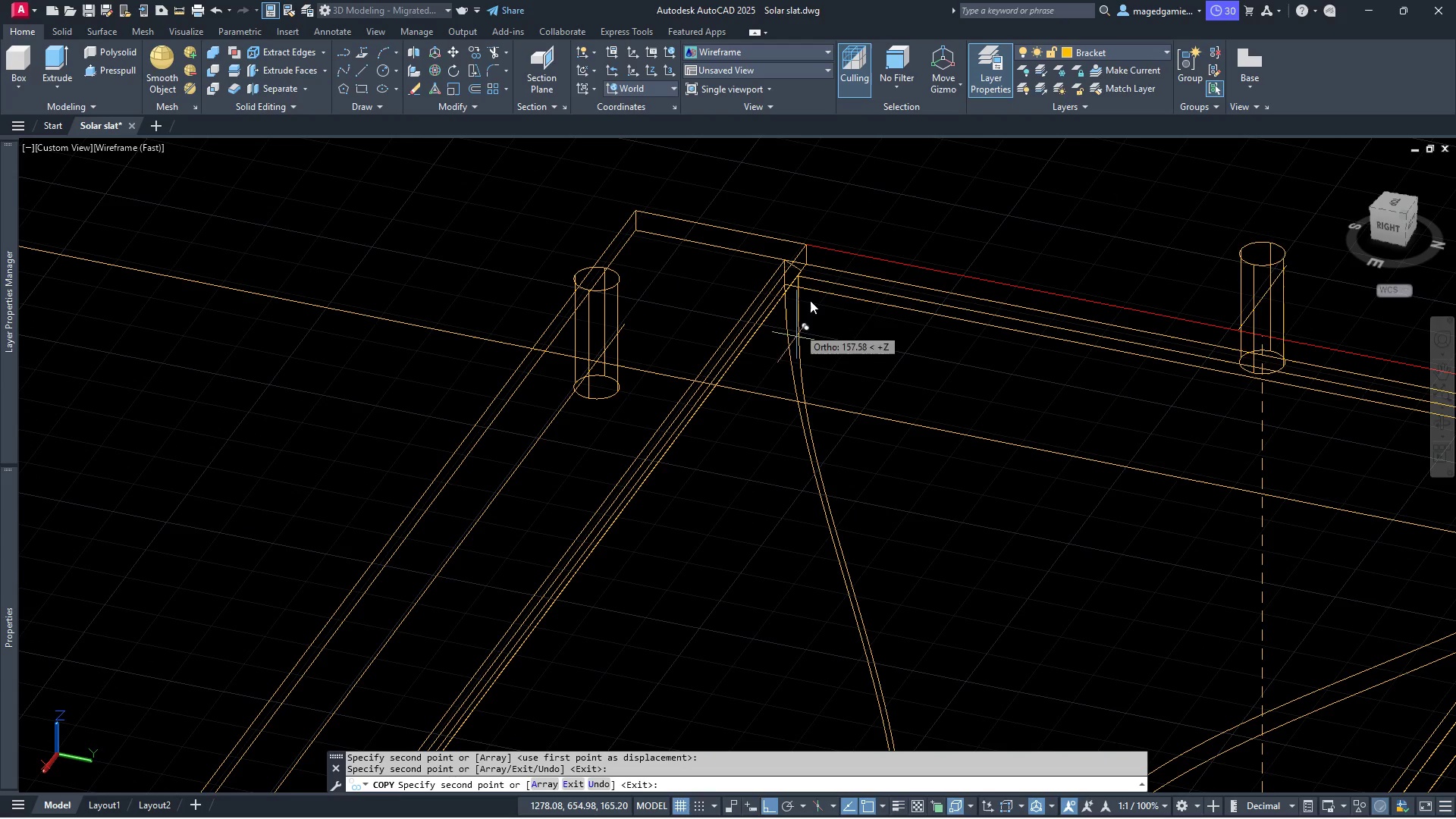 
scroll: coordinate [827, 268], scroll_direction: down, amount: 2.0
 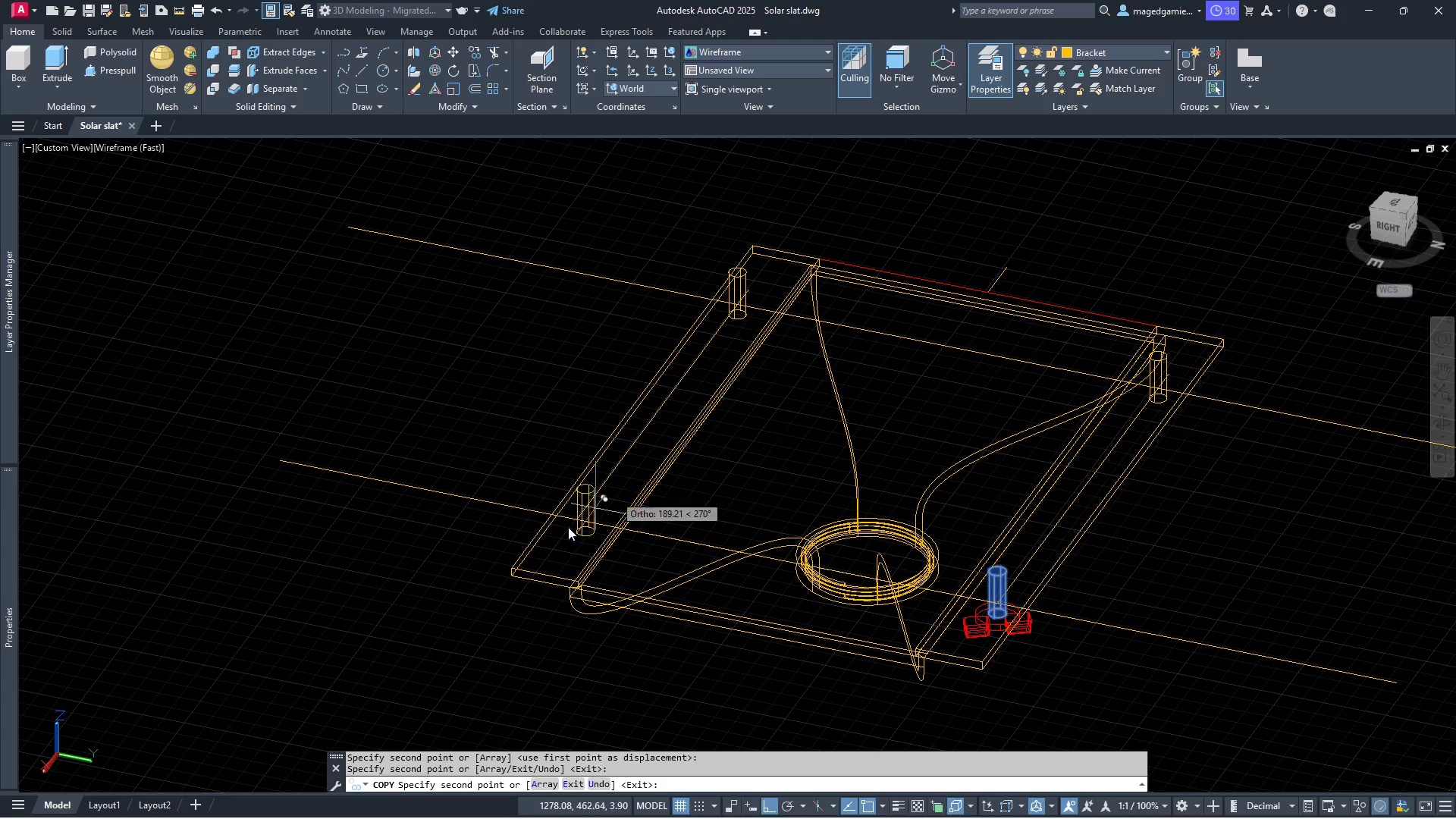 
scroll: coordinate [544, 544], scroll_direction: up, amount: 3.0
 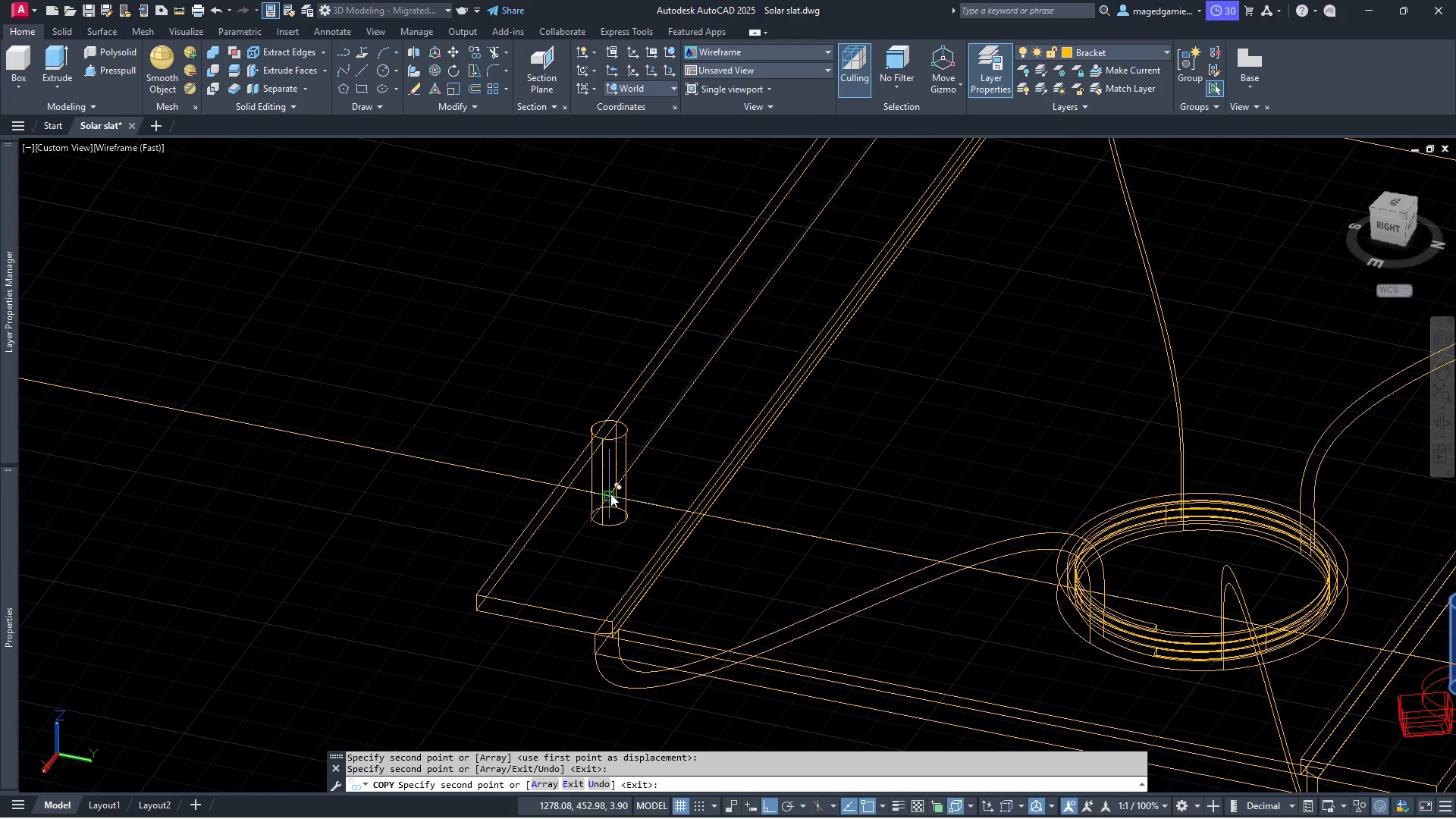 
left_click_drag(start_coordinate=[610, 494], to_coordinate=[213, 68])
 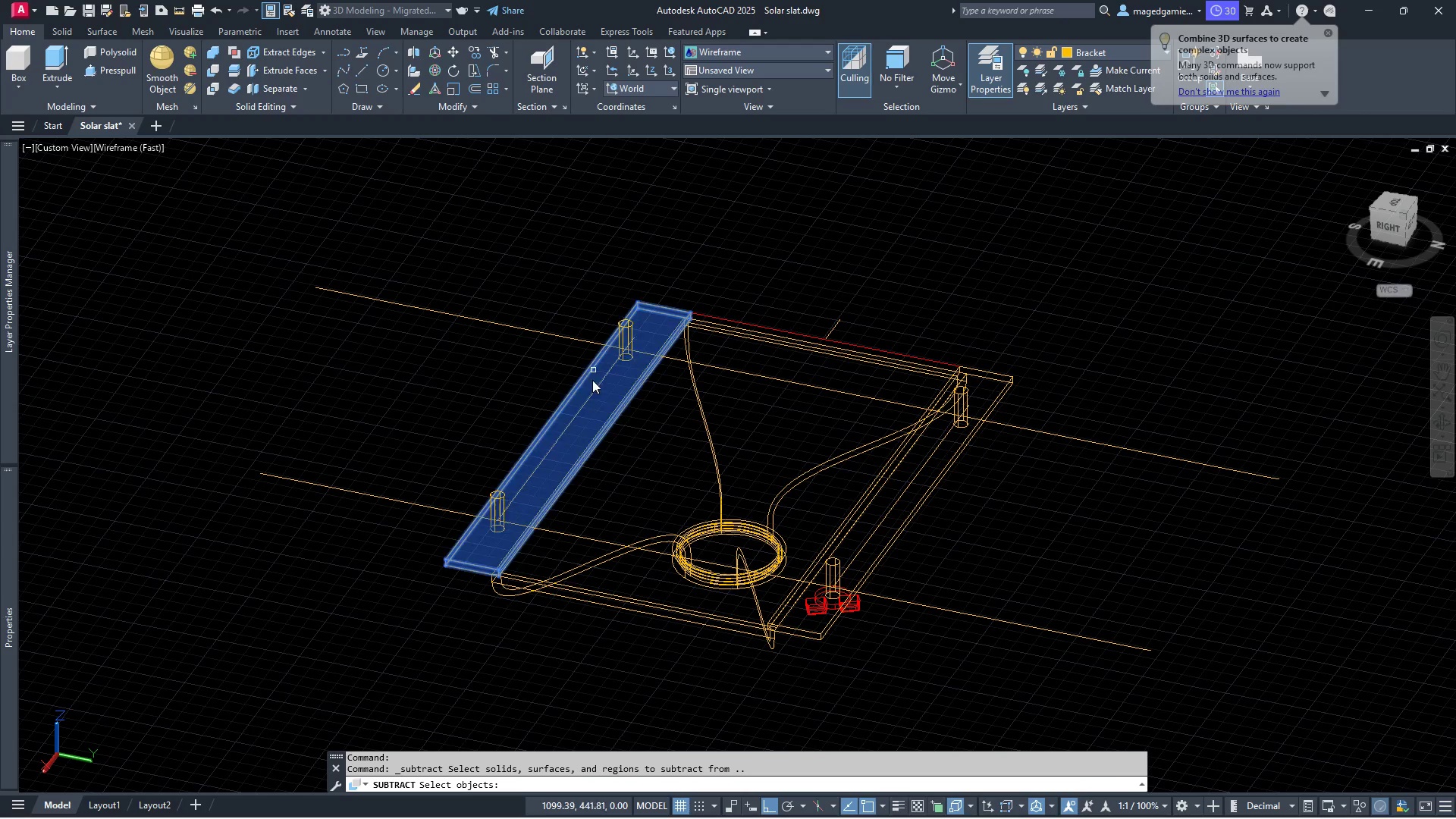 
key(Escape)
 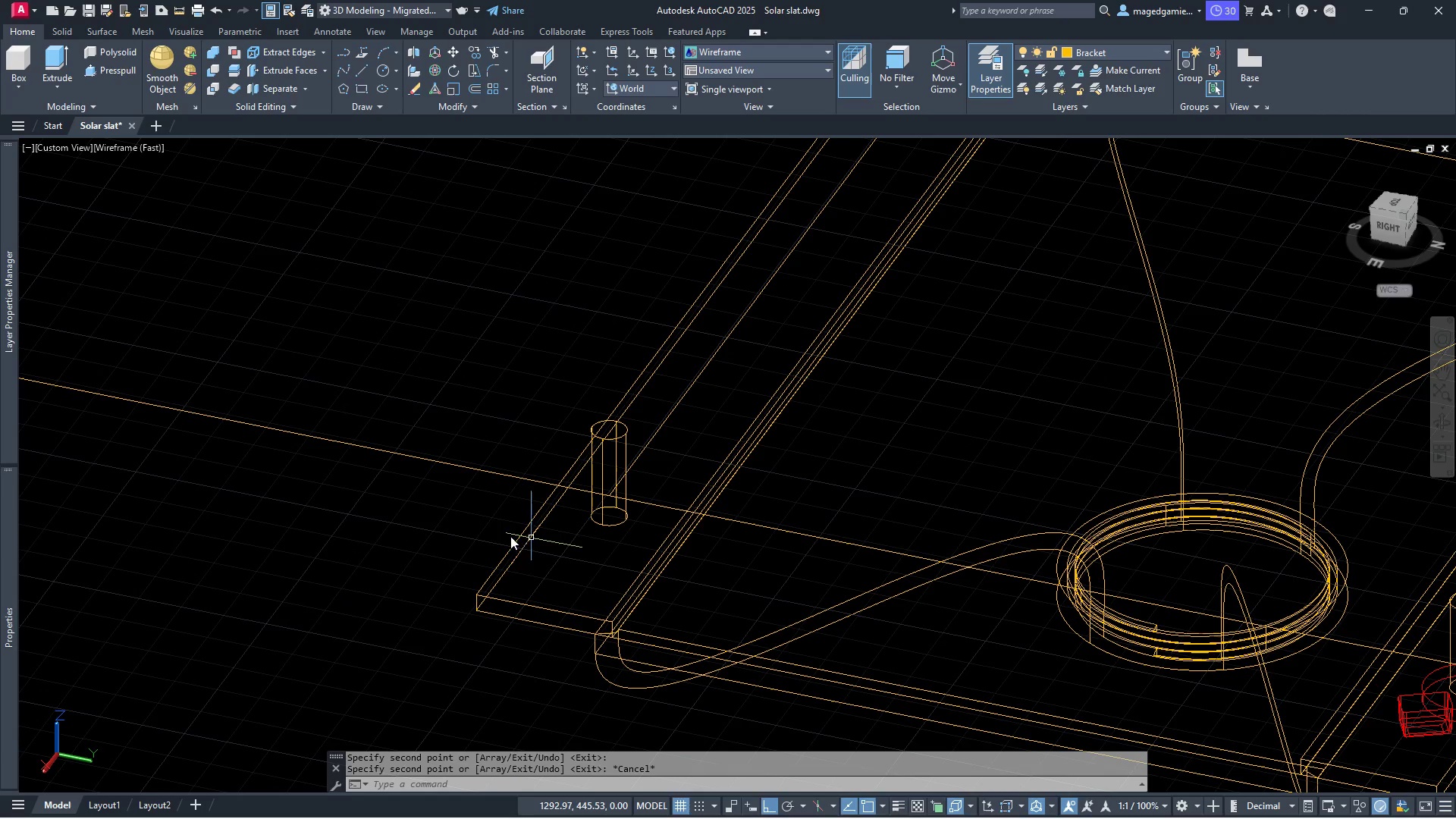 
scroll: coordinate [425, 537], scroll_direction: down, amount: 2.0
 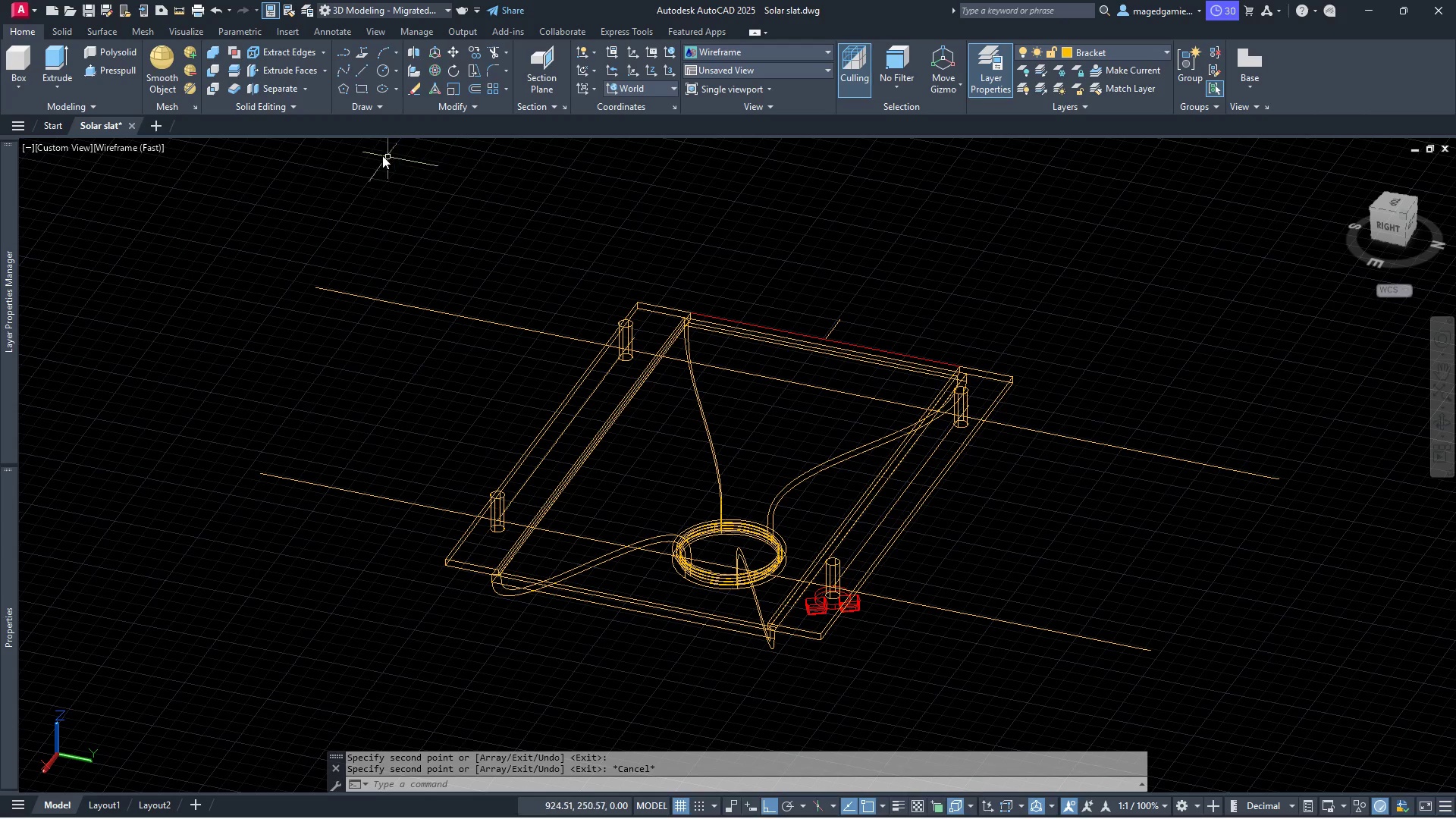 
key(Escape)
 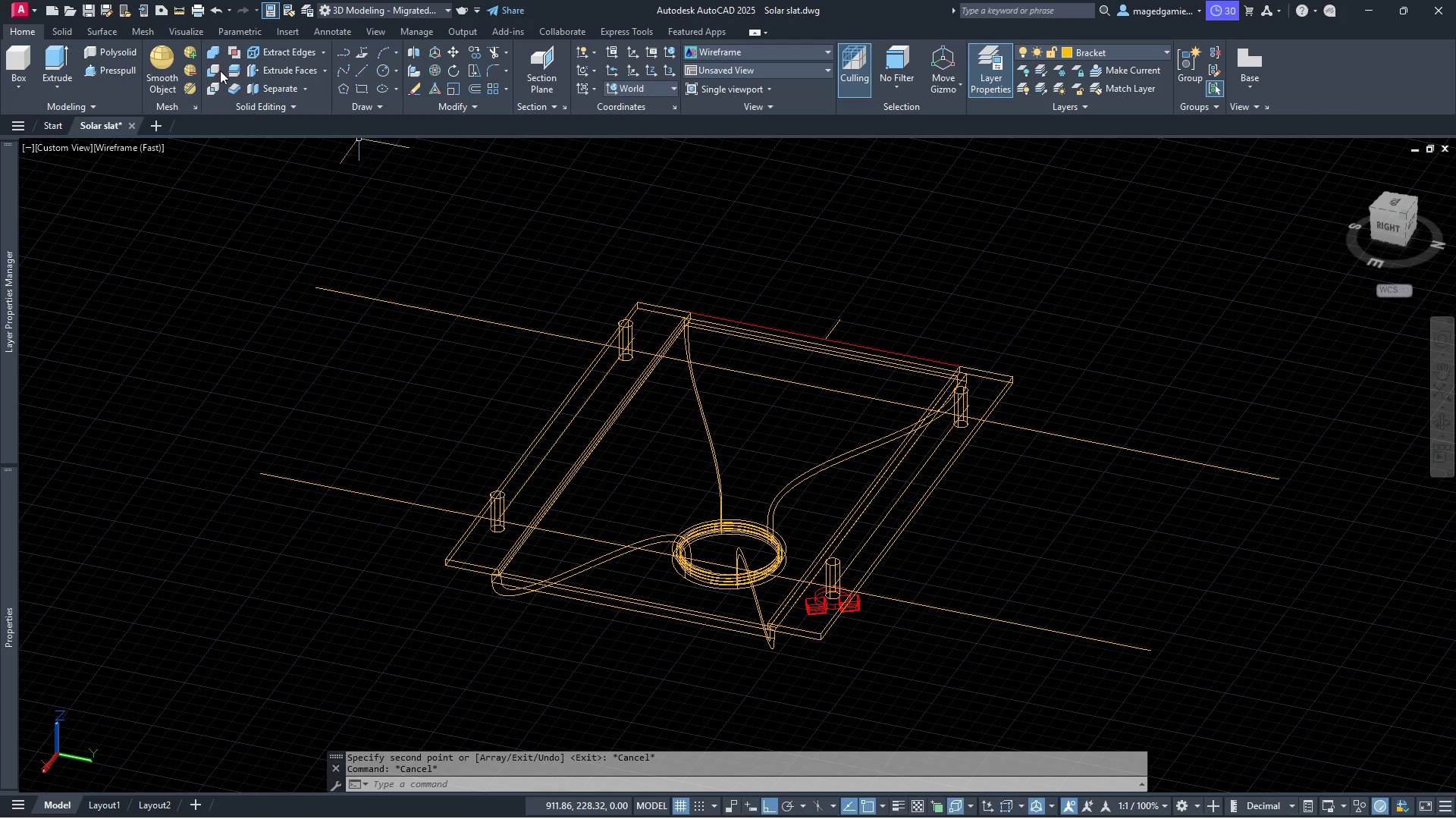 
left_click([213, 68])
 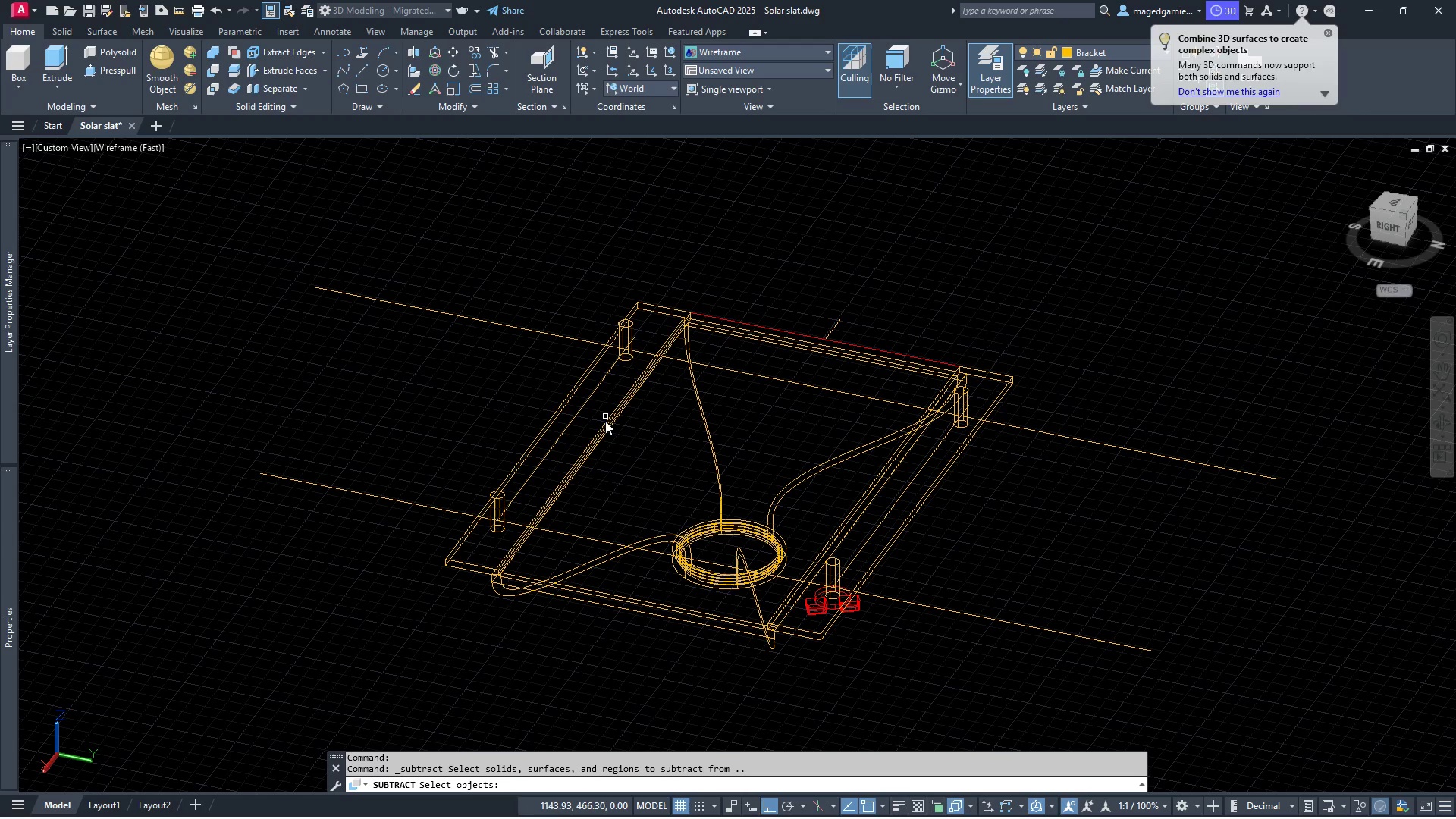 
left_click([607, 425])
 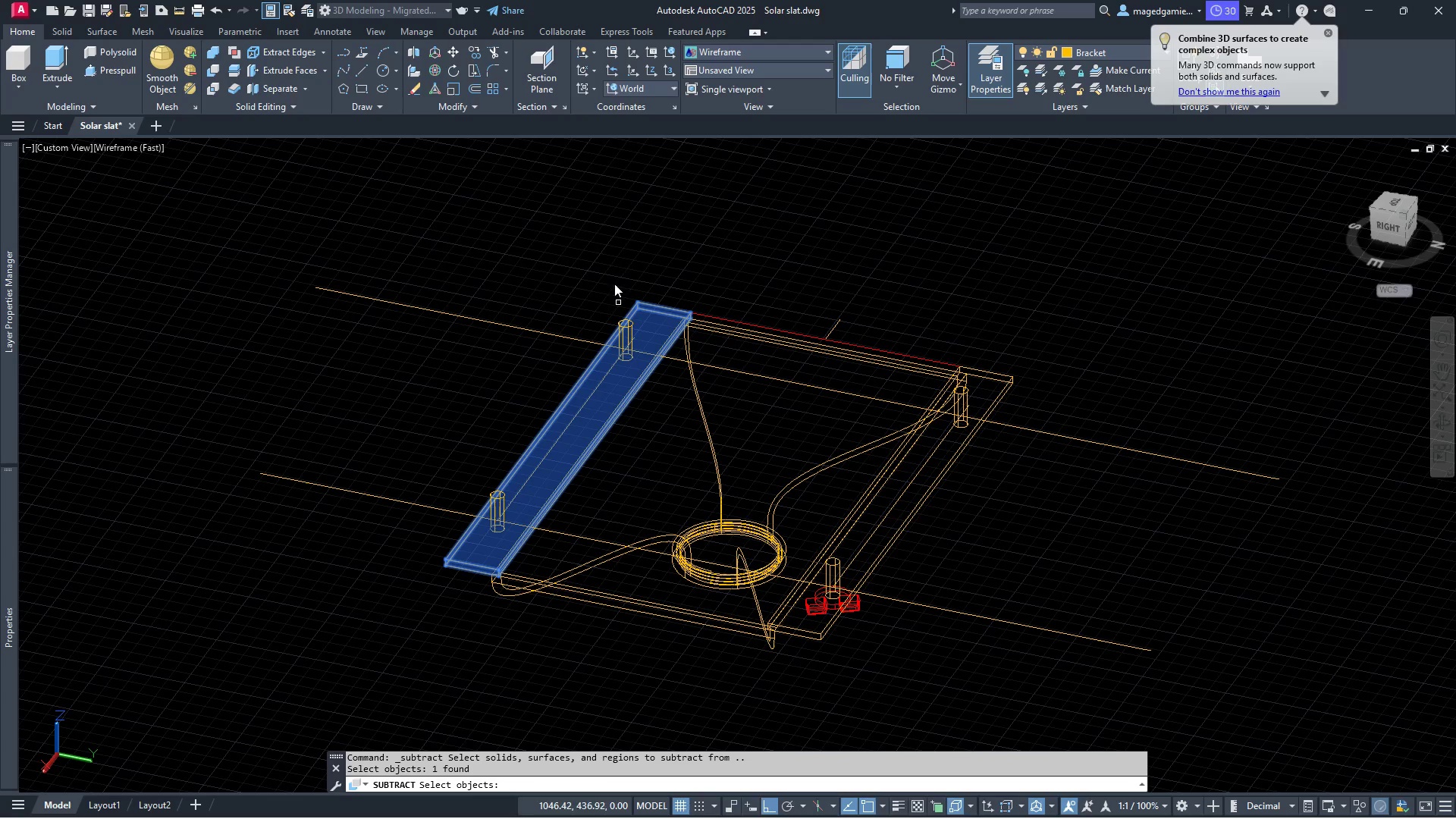 
right_click([611, 251])
 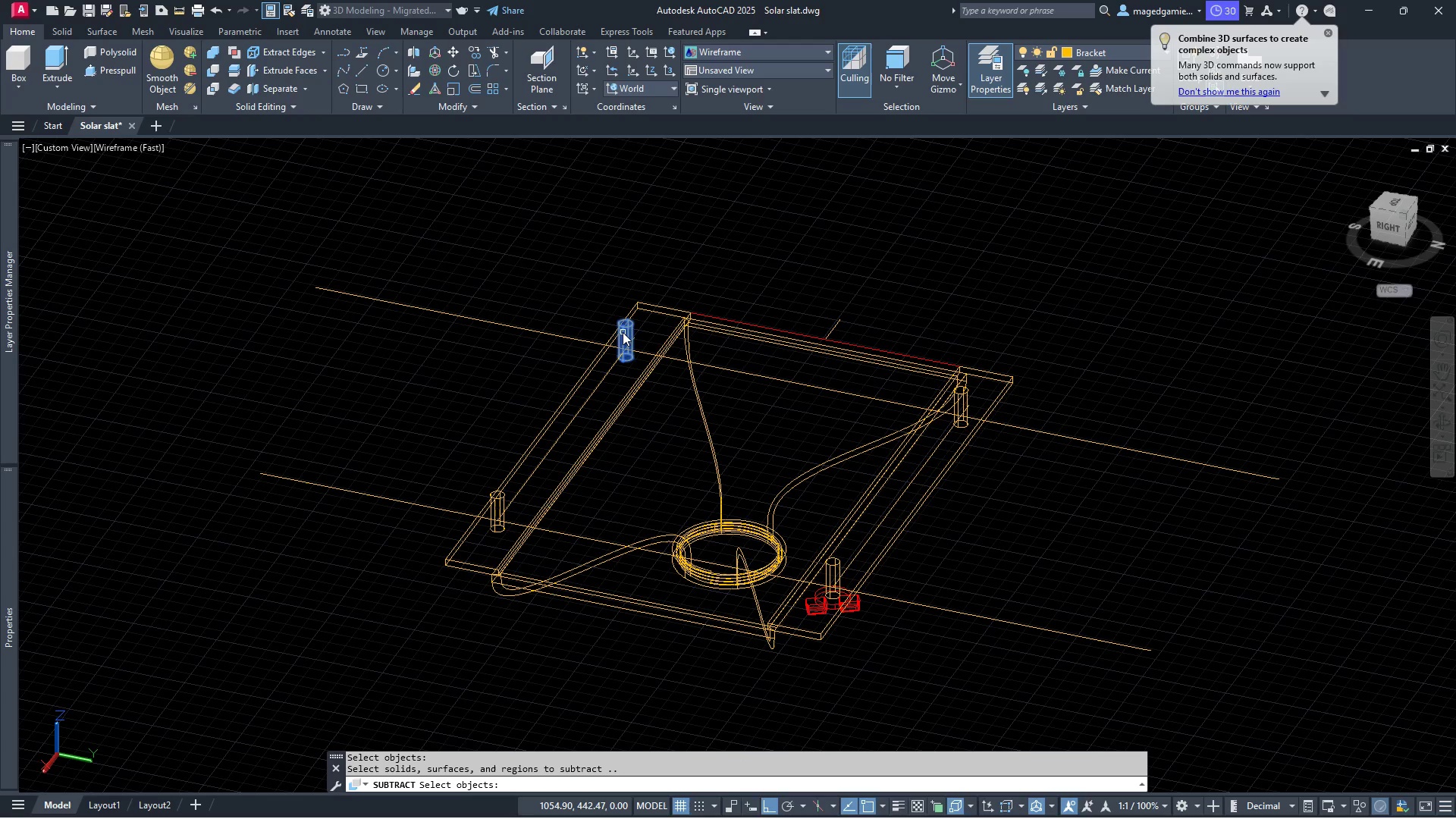 
left_click([623, 332])
 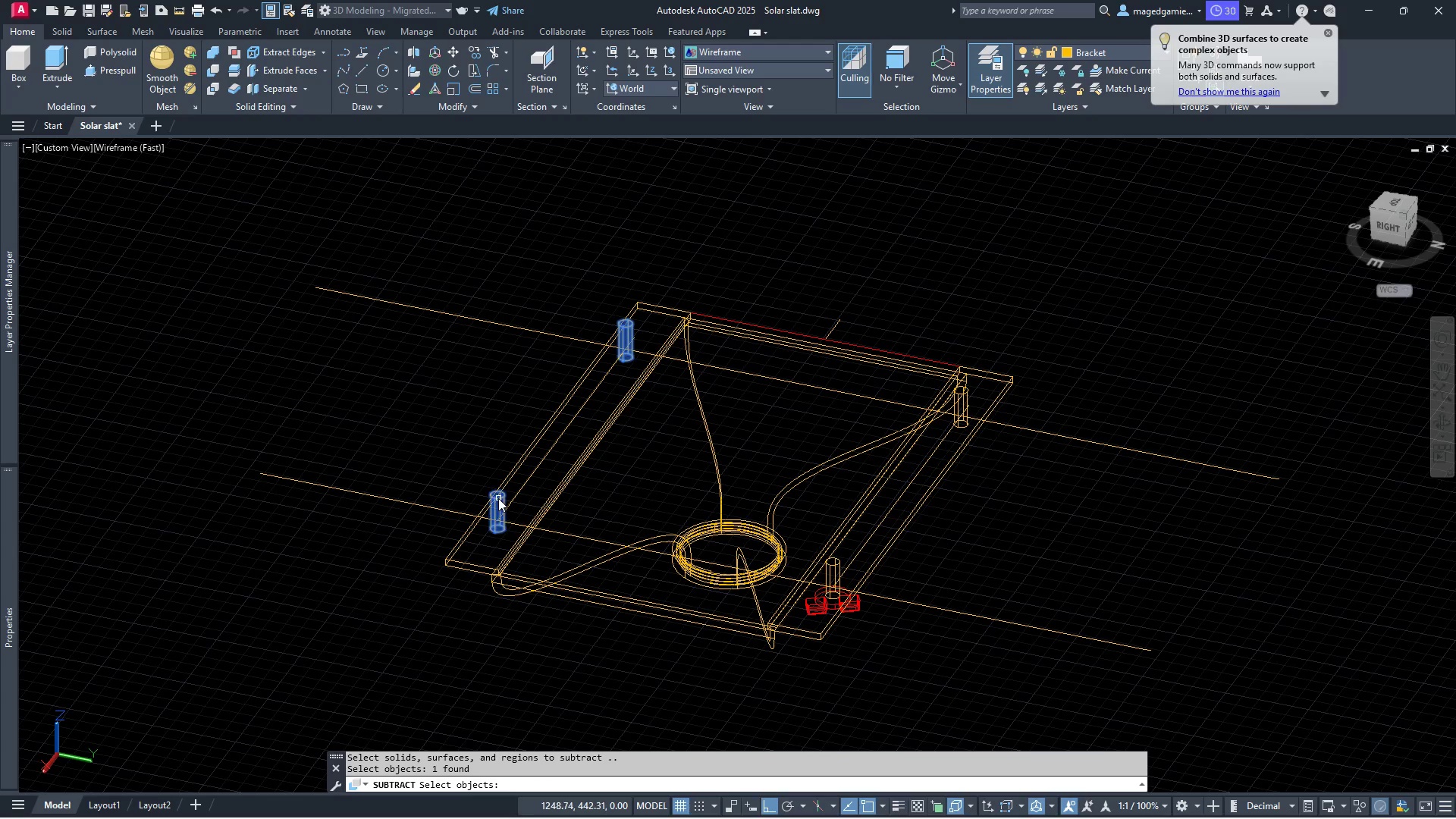 
left_click([498, 500])
 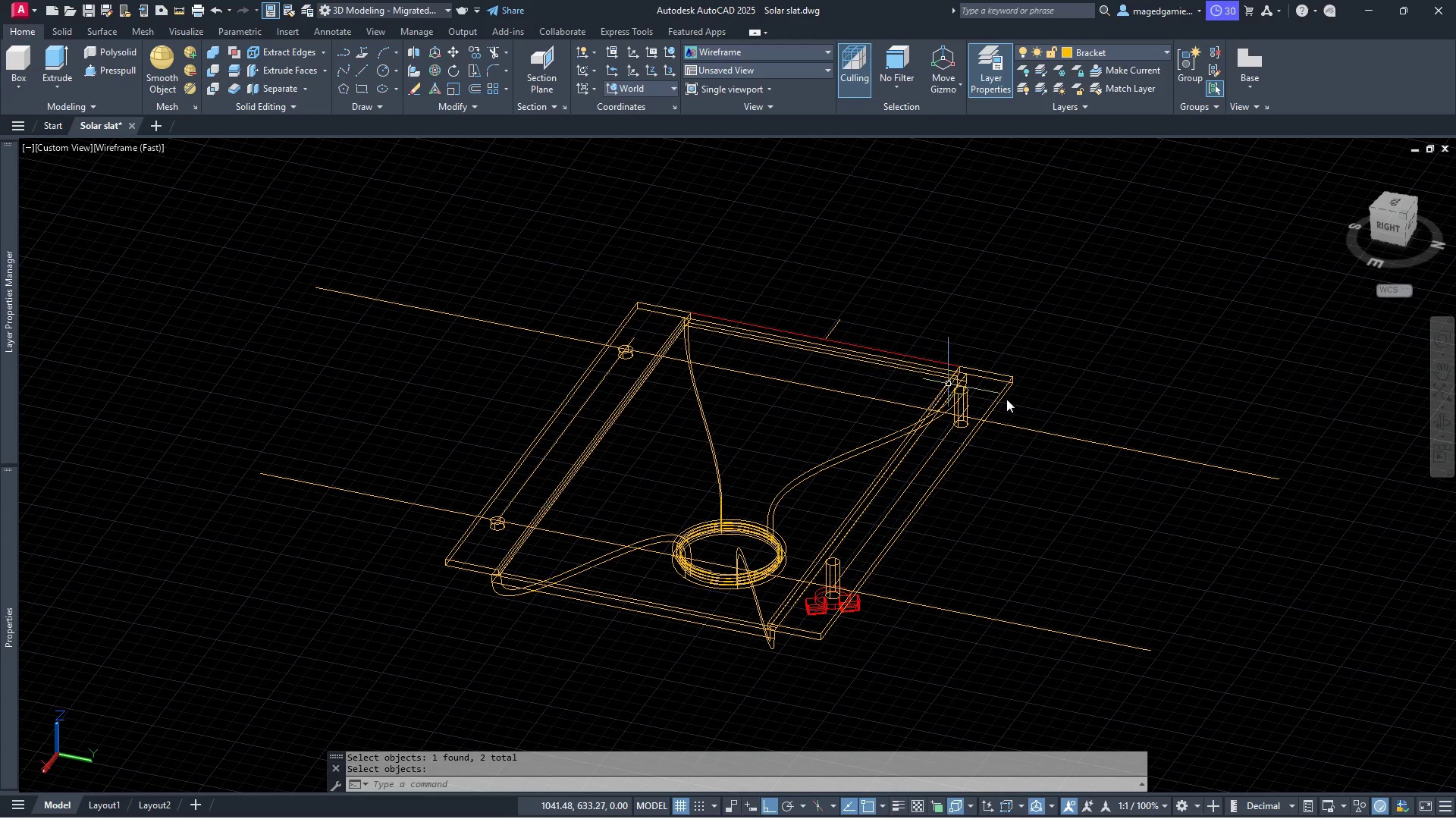 
right_click([1042, 418])
 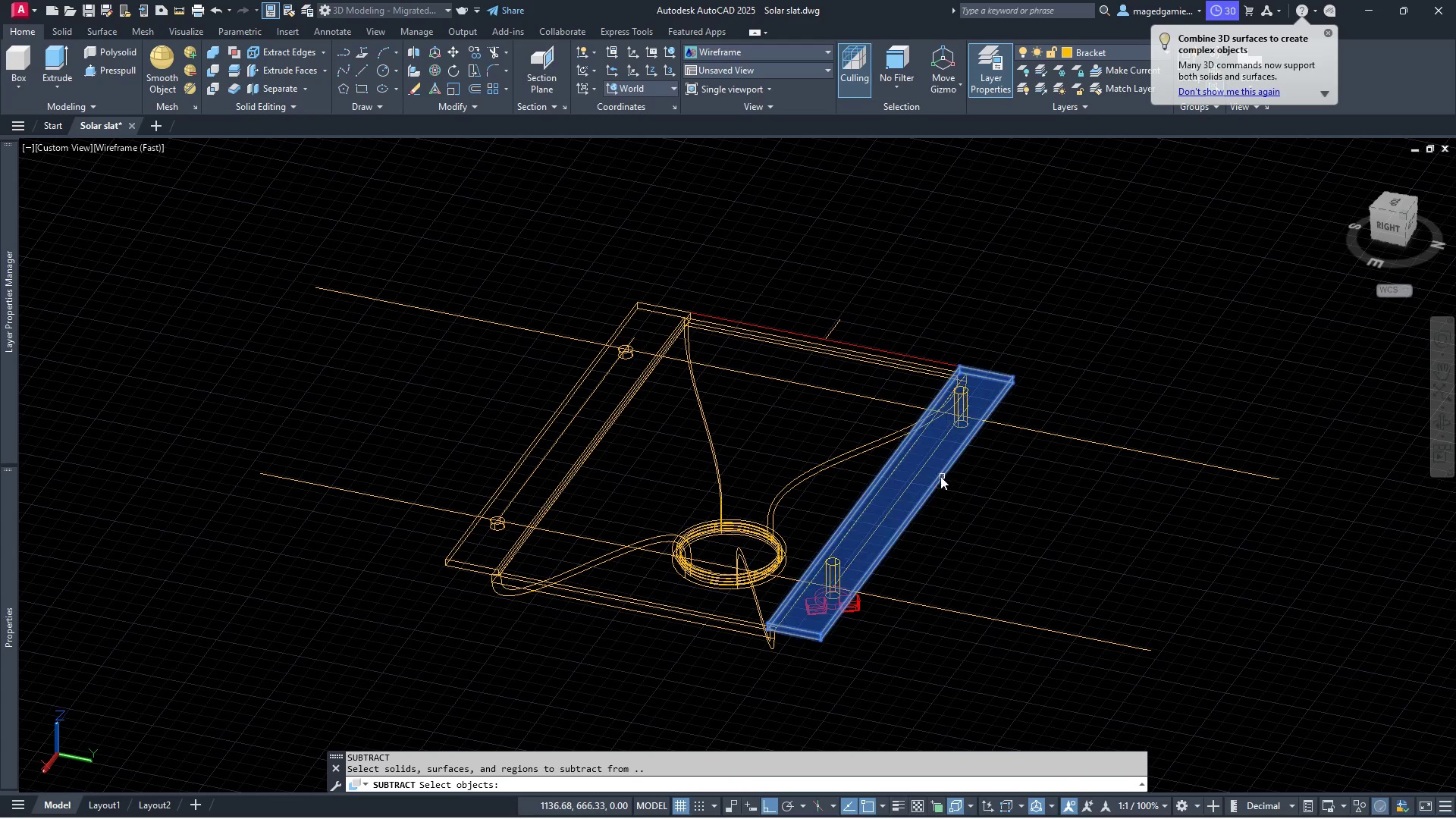 
left_click([940, 473])
 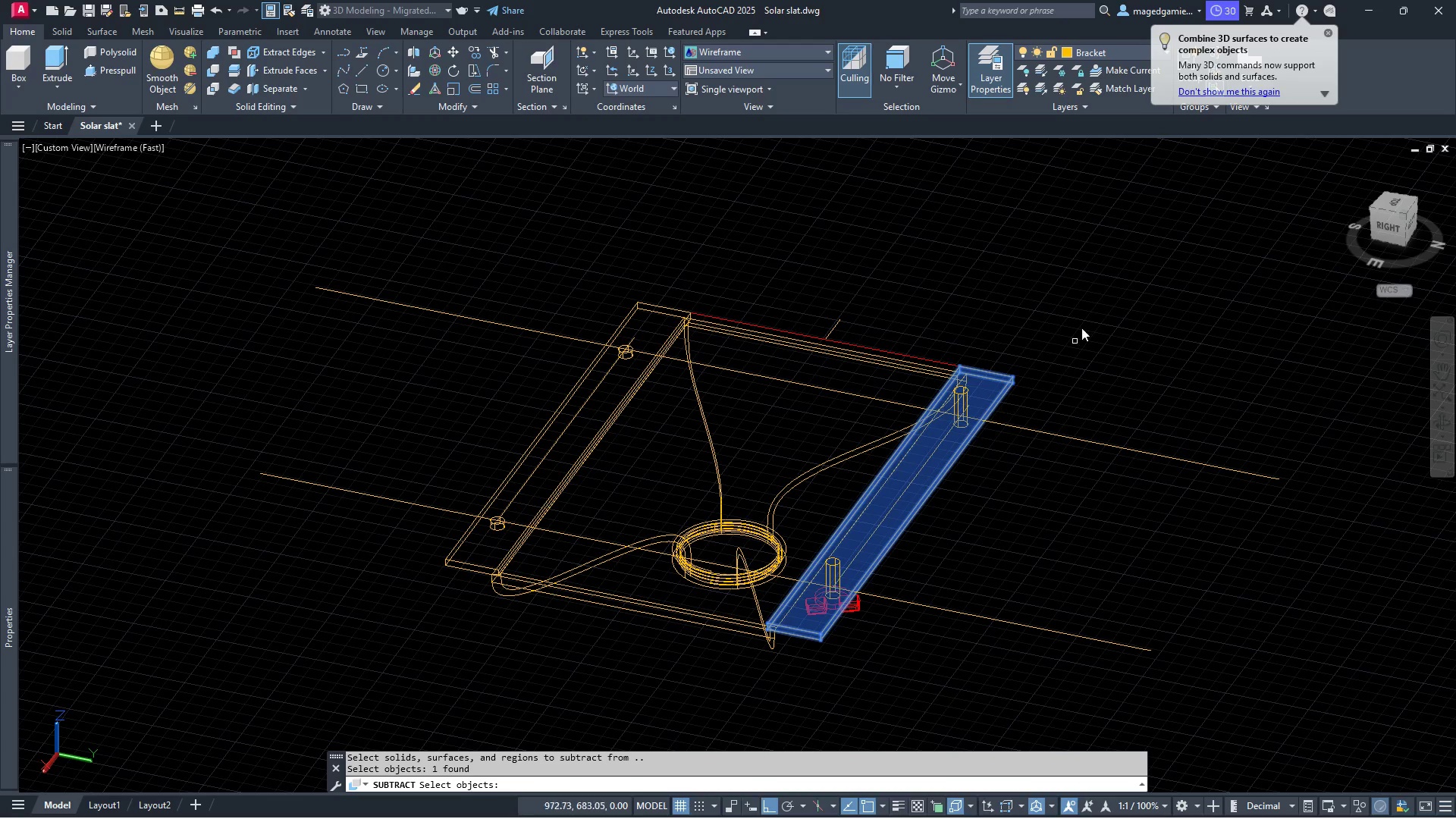 
right_click([1083, 321])
 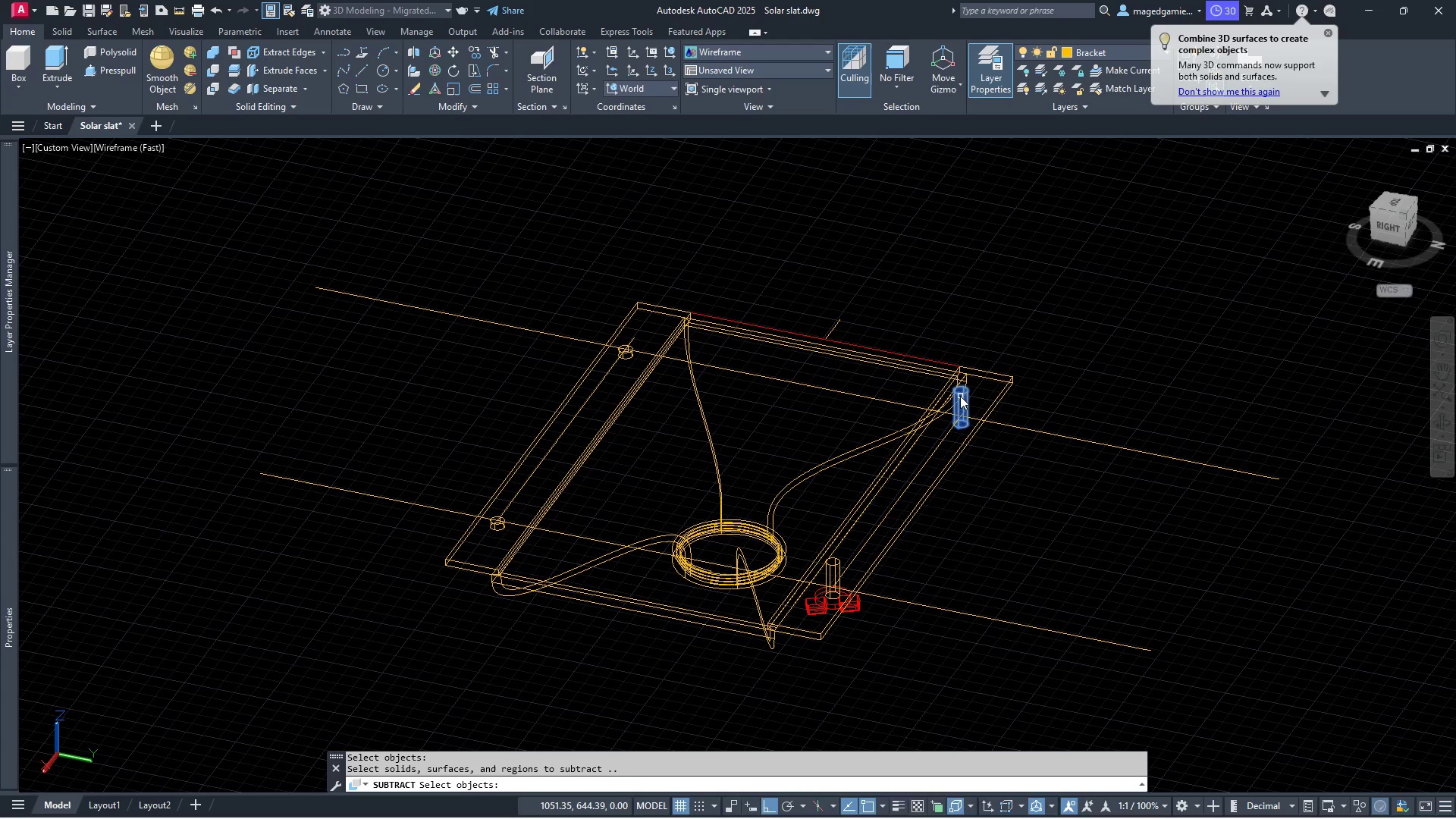 
left_click([962, 396])
 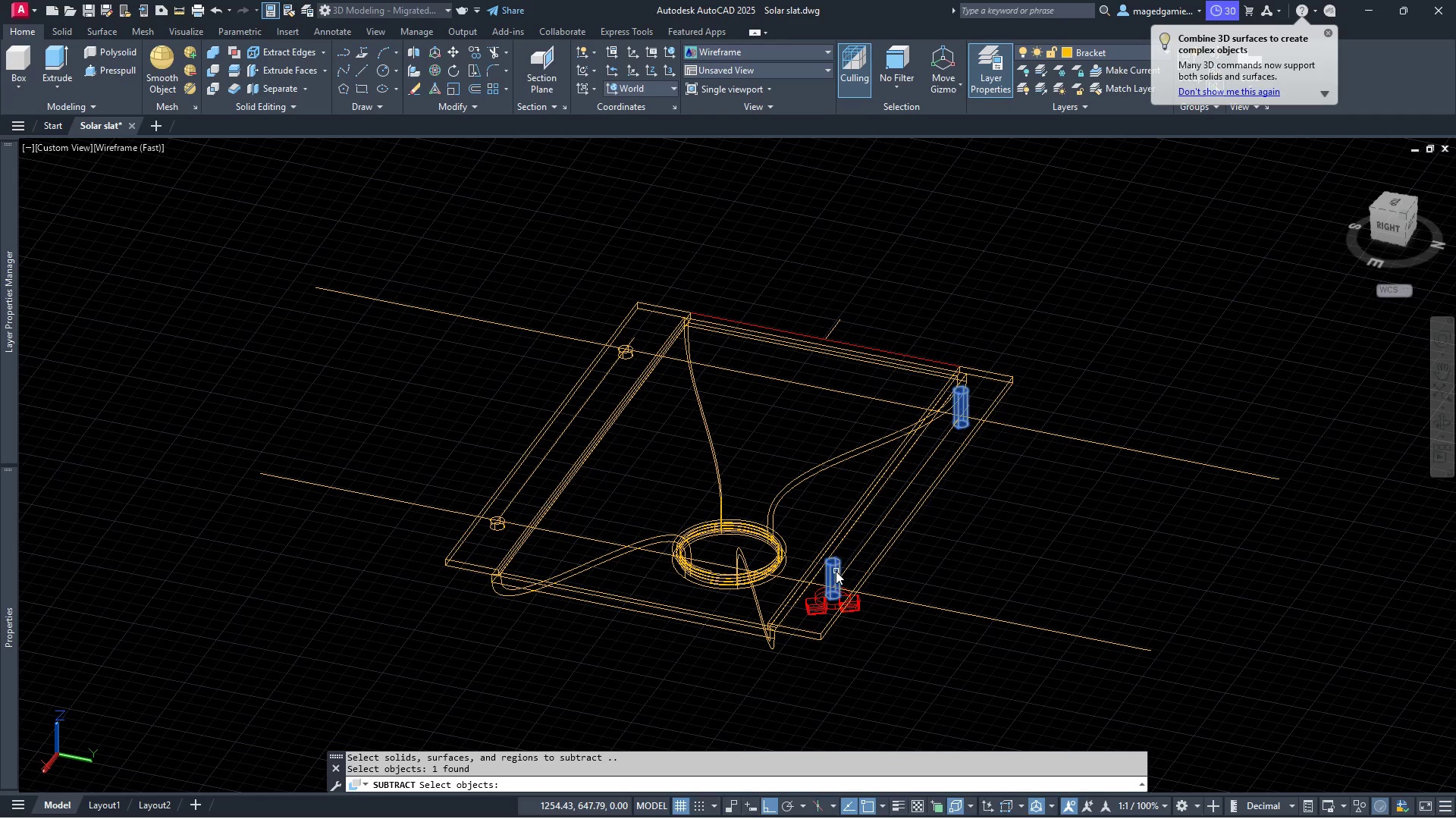 
left_click([834, 571])
 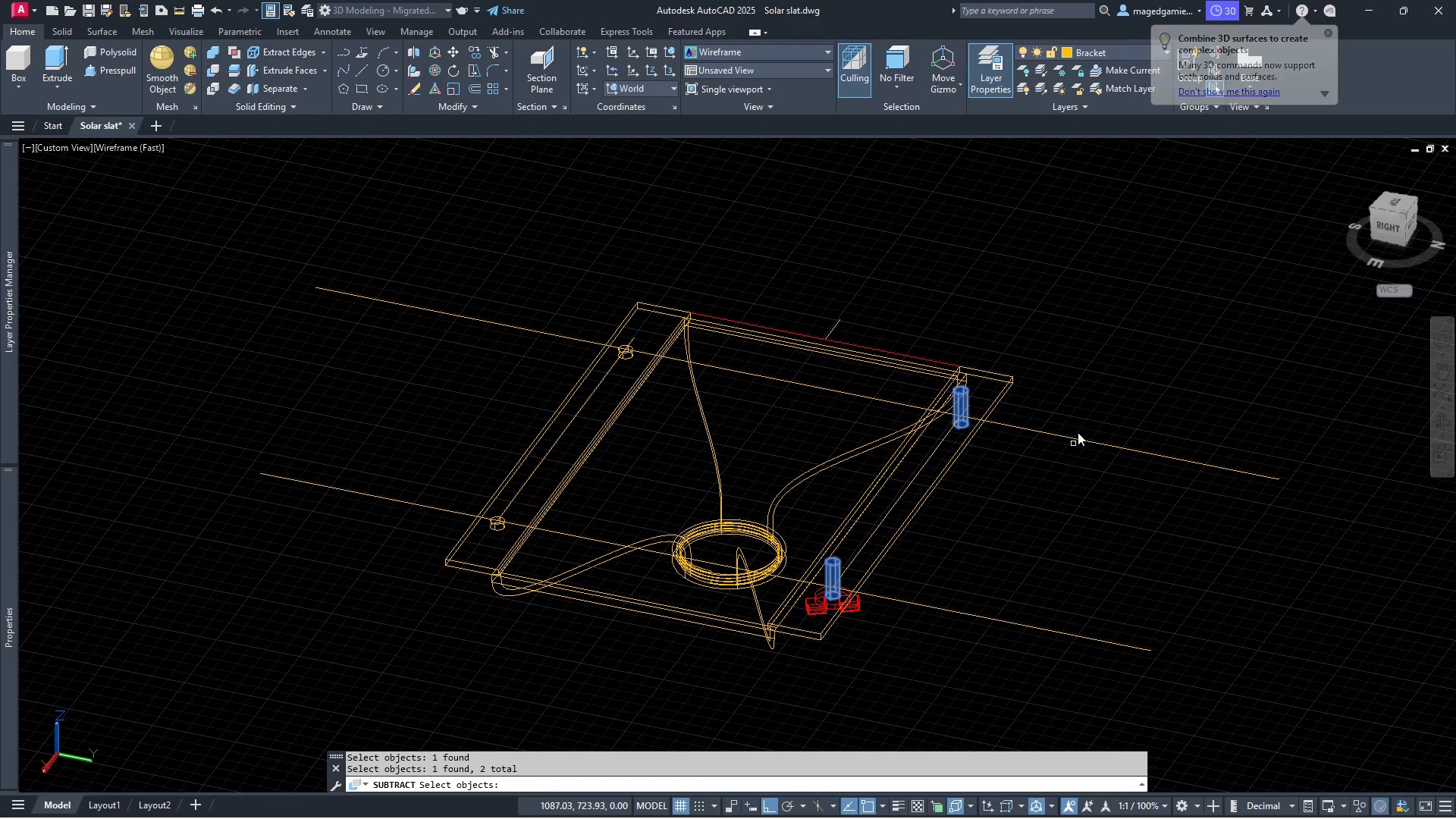 
right_click([1143, 325])
 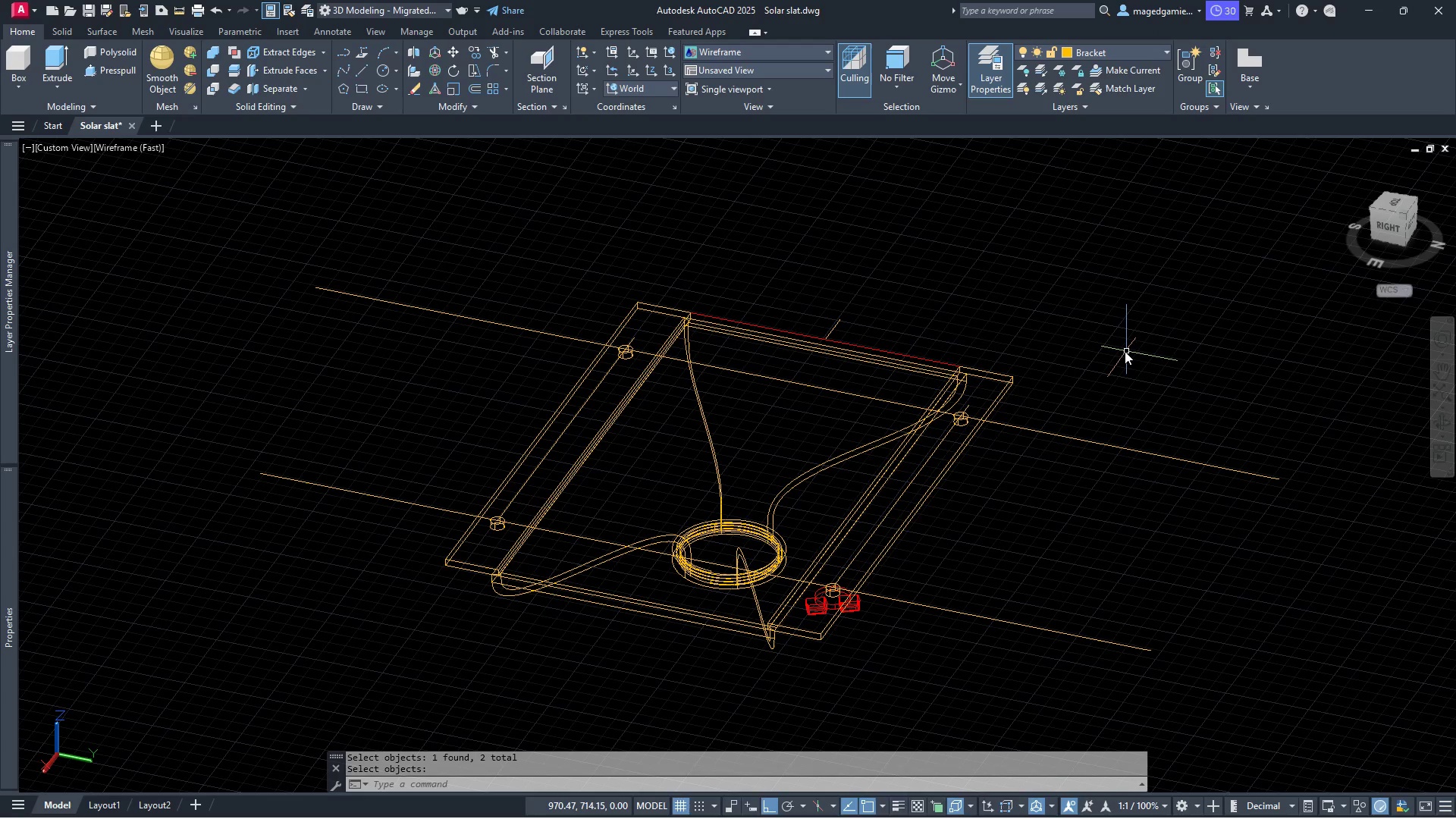 
key(Escape)
 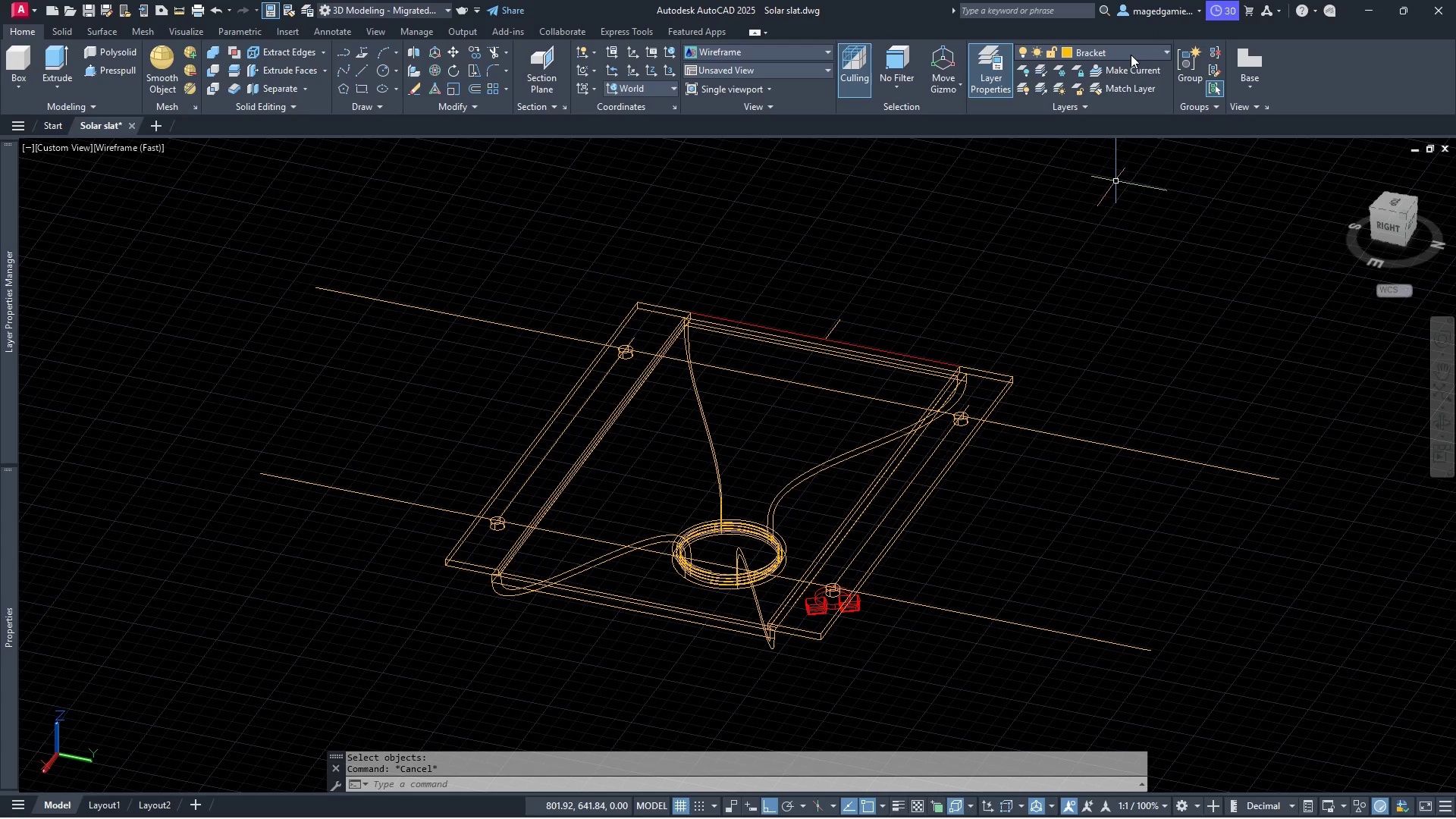 
left_click([1131, 55])
 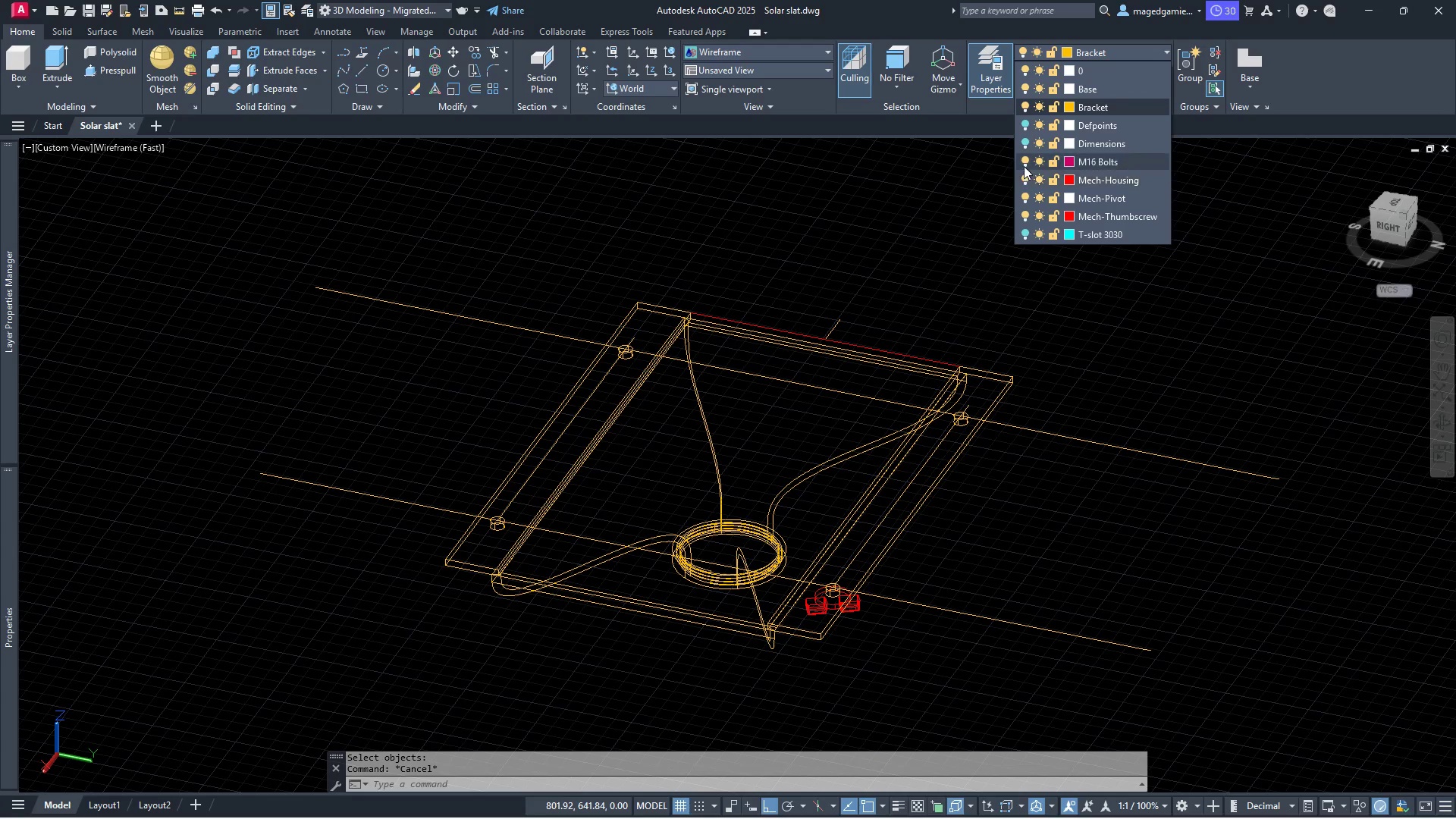 
left_click([1027, 142])
 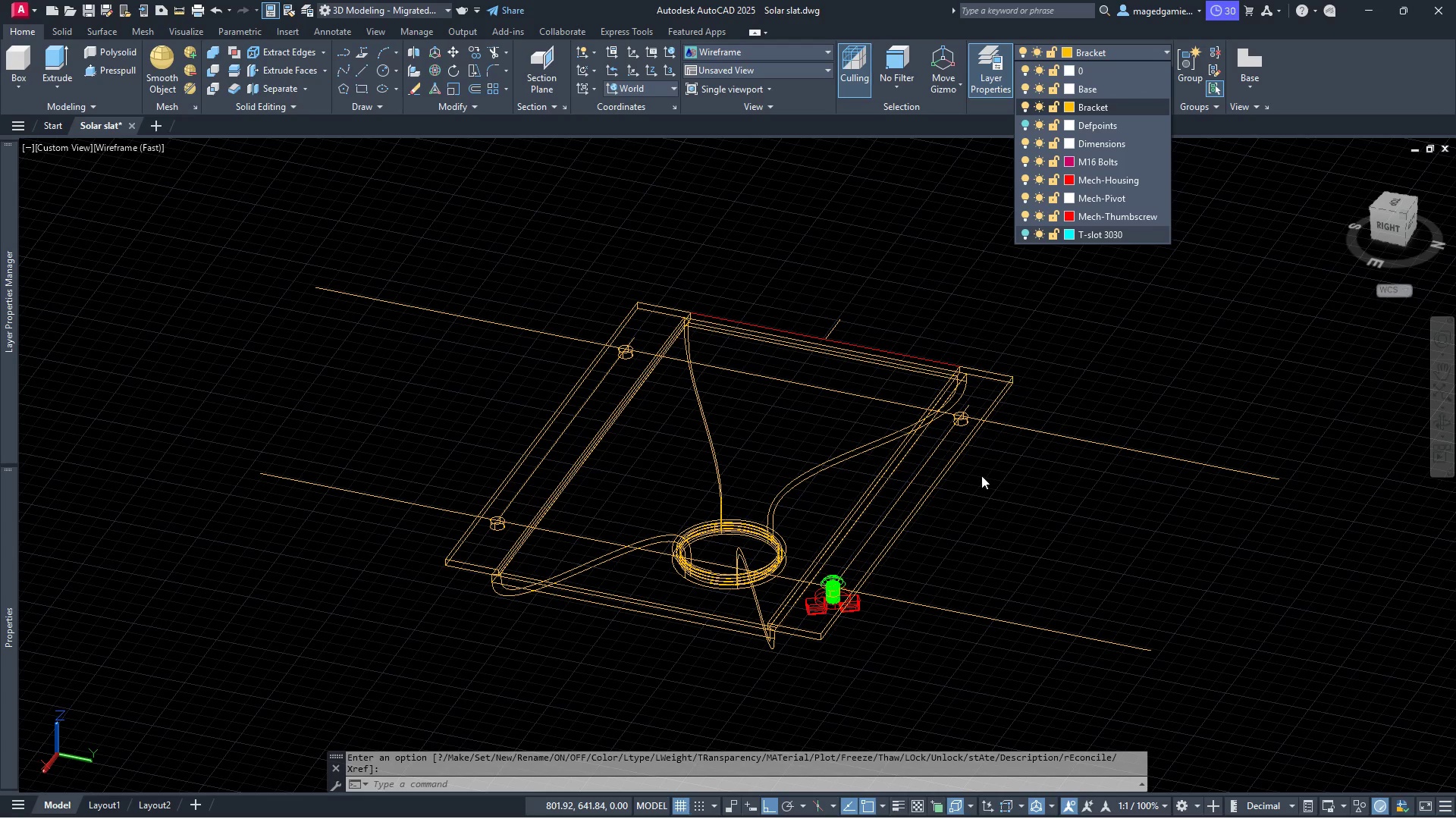 
scroll: coordinate [924, 456], scroll_direction: up, amount: 1.0
 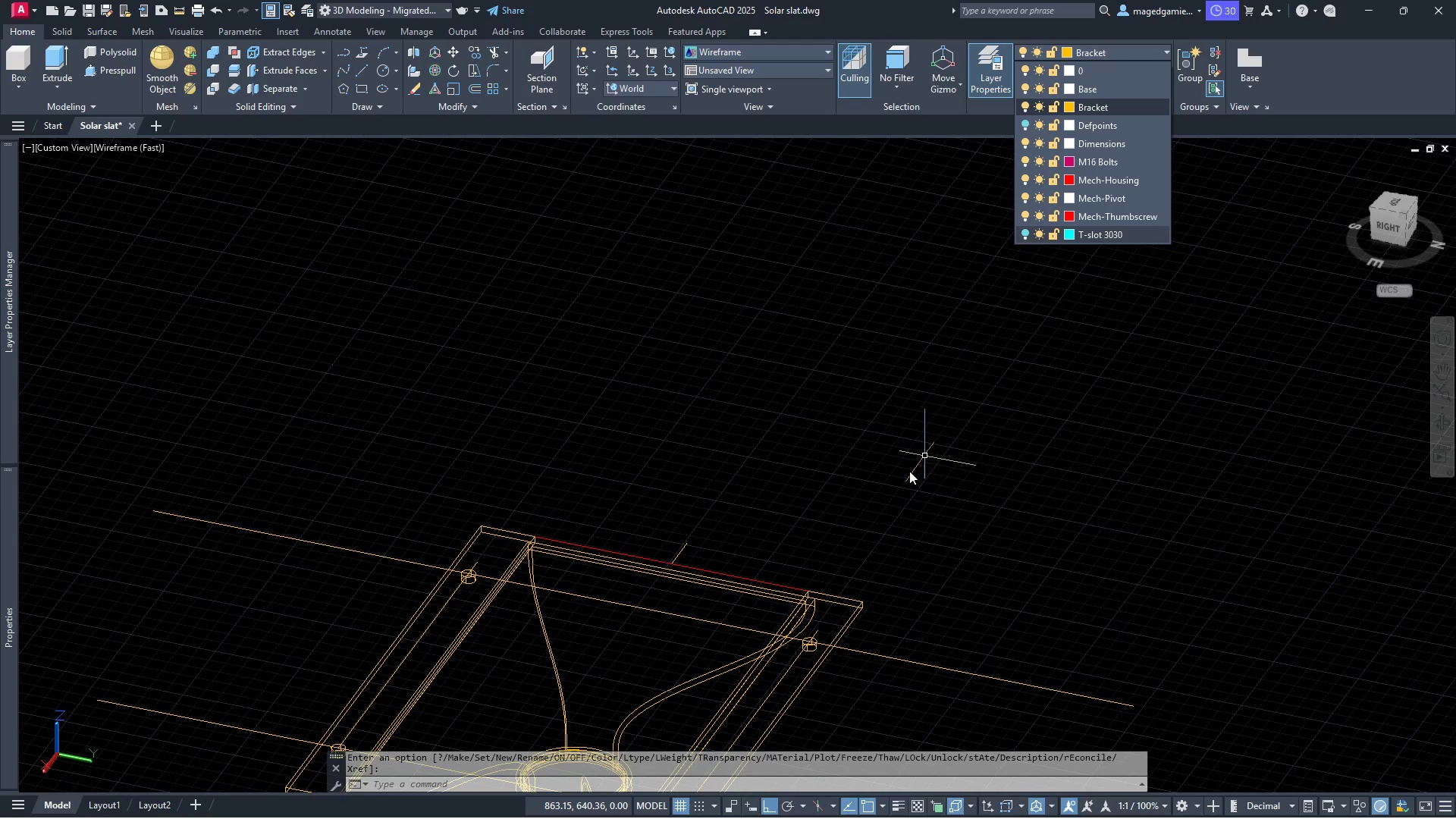 
key(Escape)
 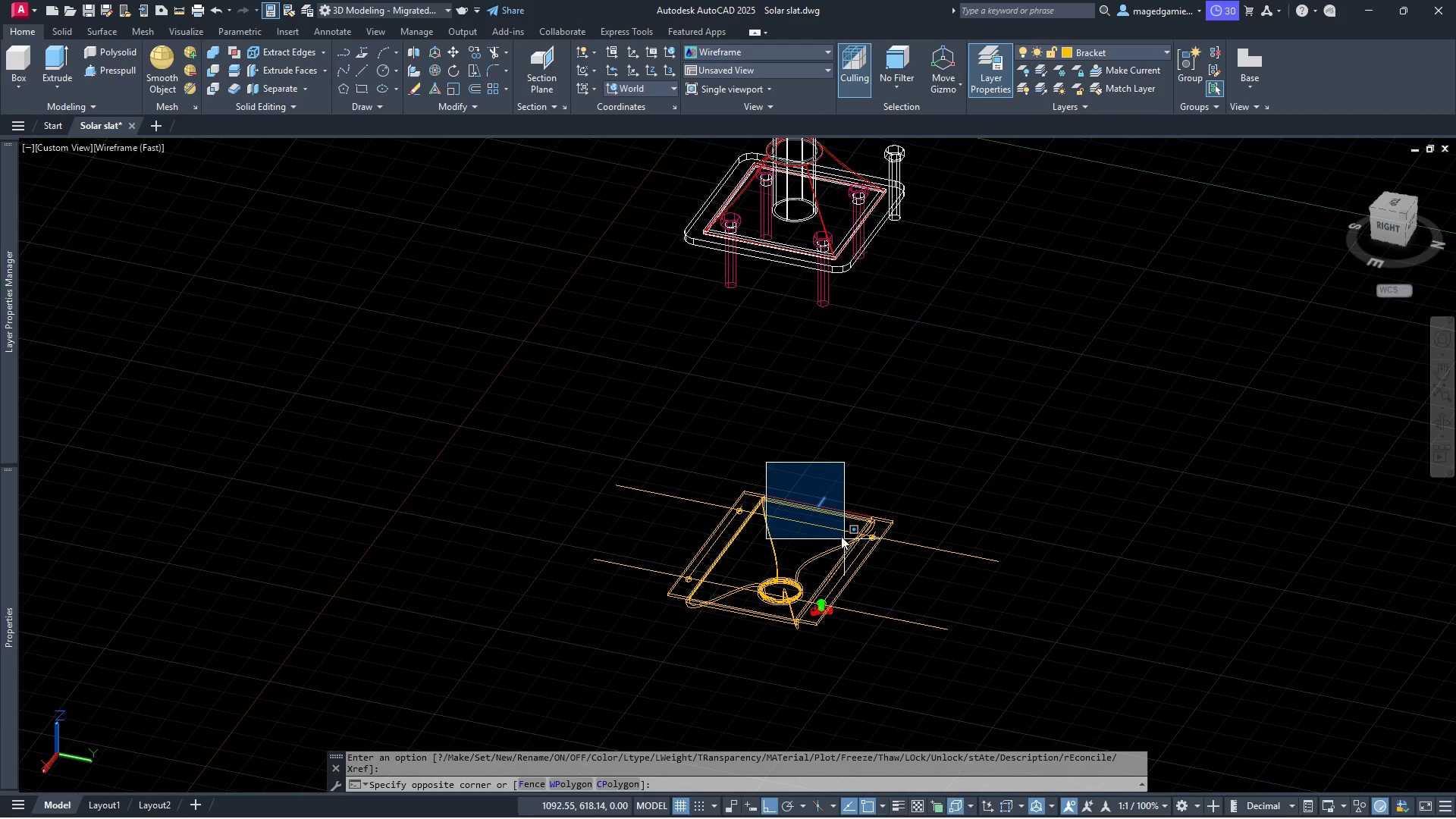 
scroll: coordinate [905, 478], scroll_direction: down, amount: 2.0
 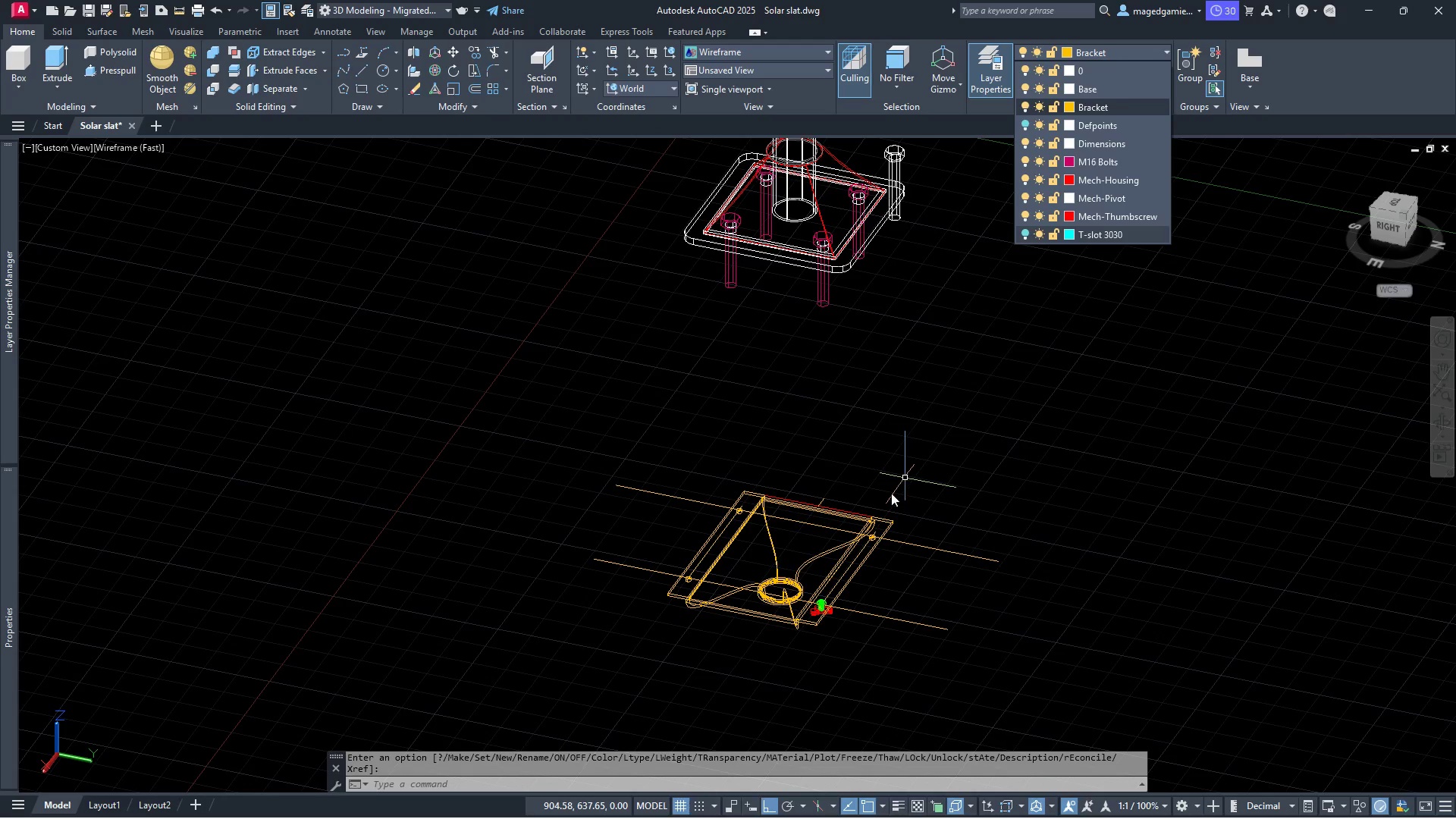 
left_click([839, 531])
 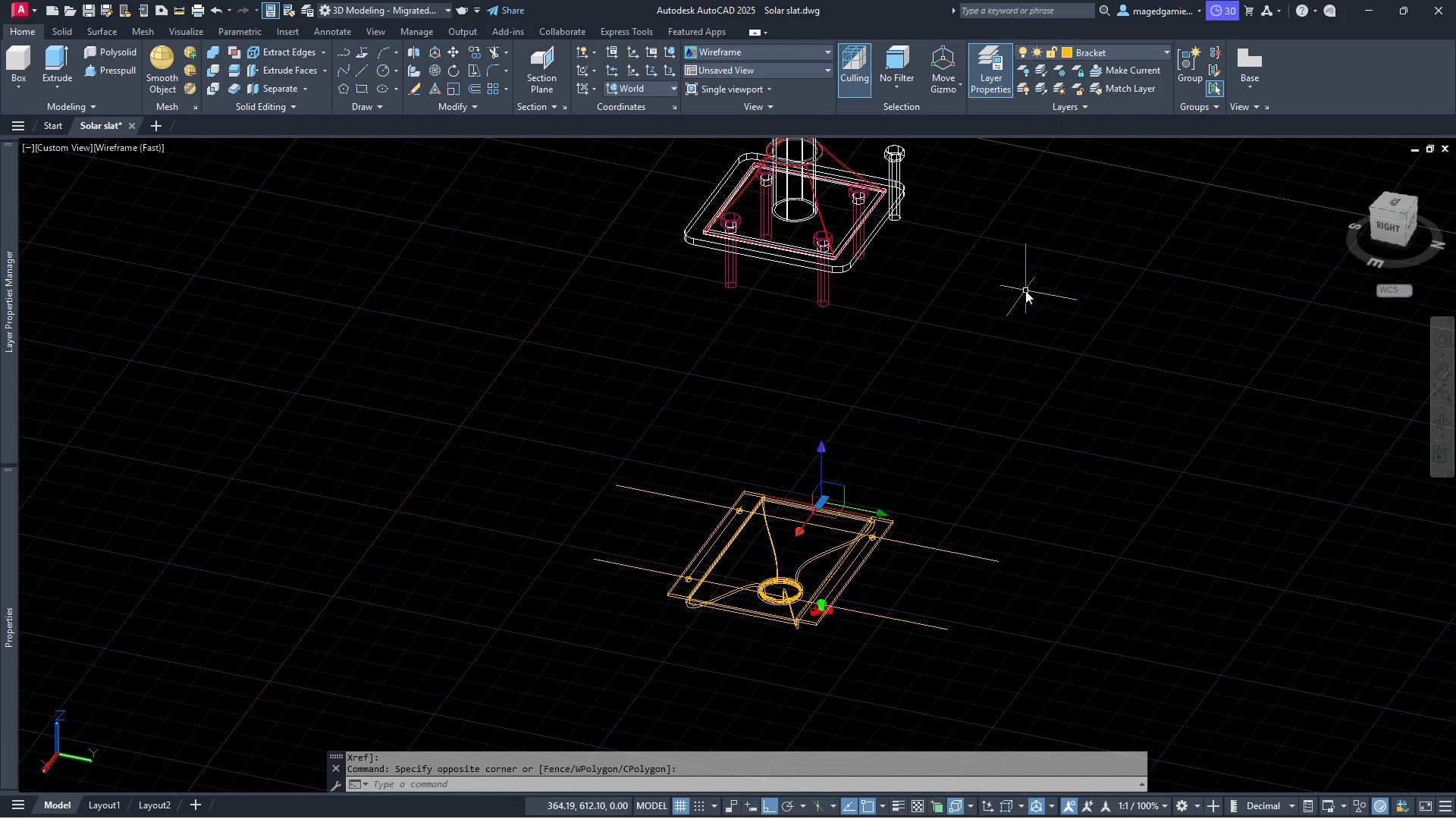 
key(Delete)
 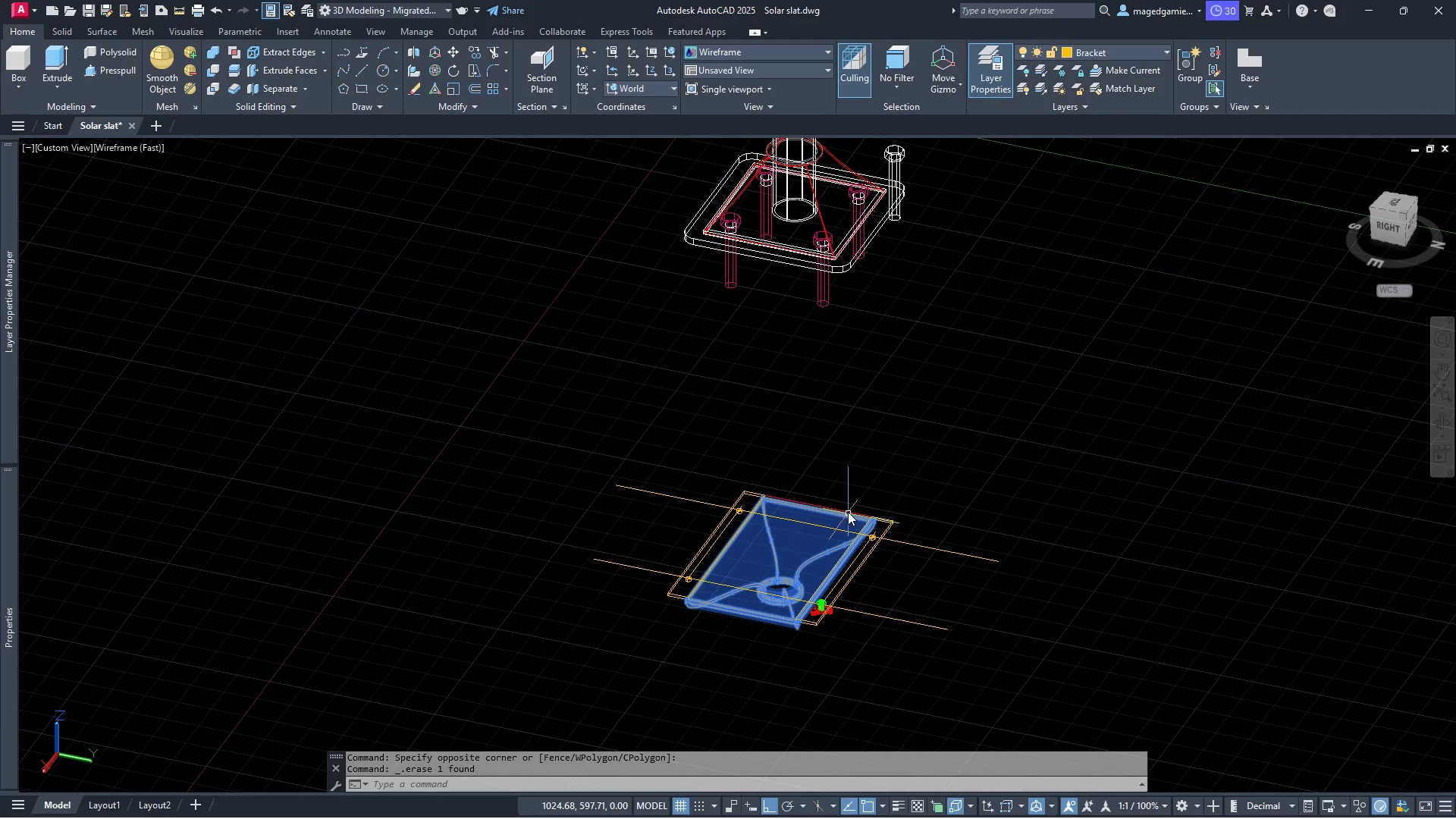 
left_click([848, 509])
 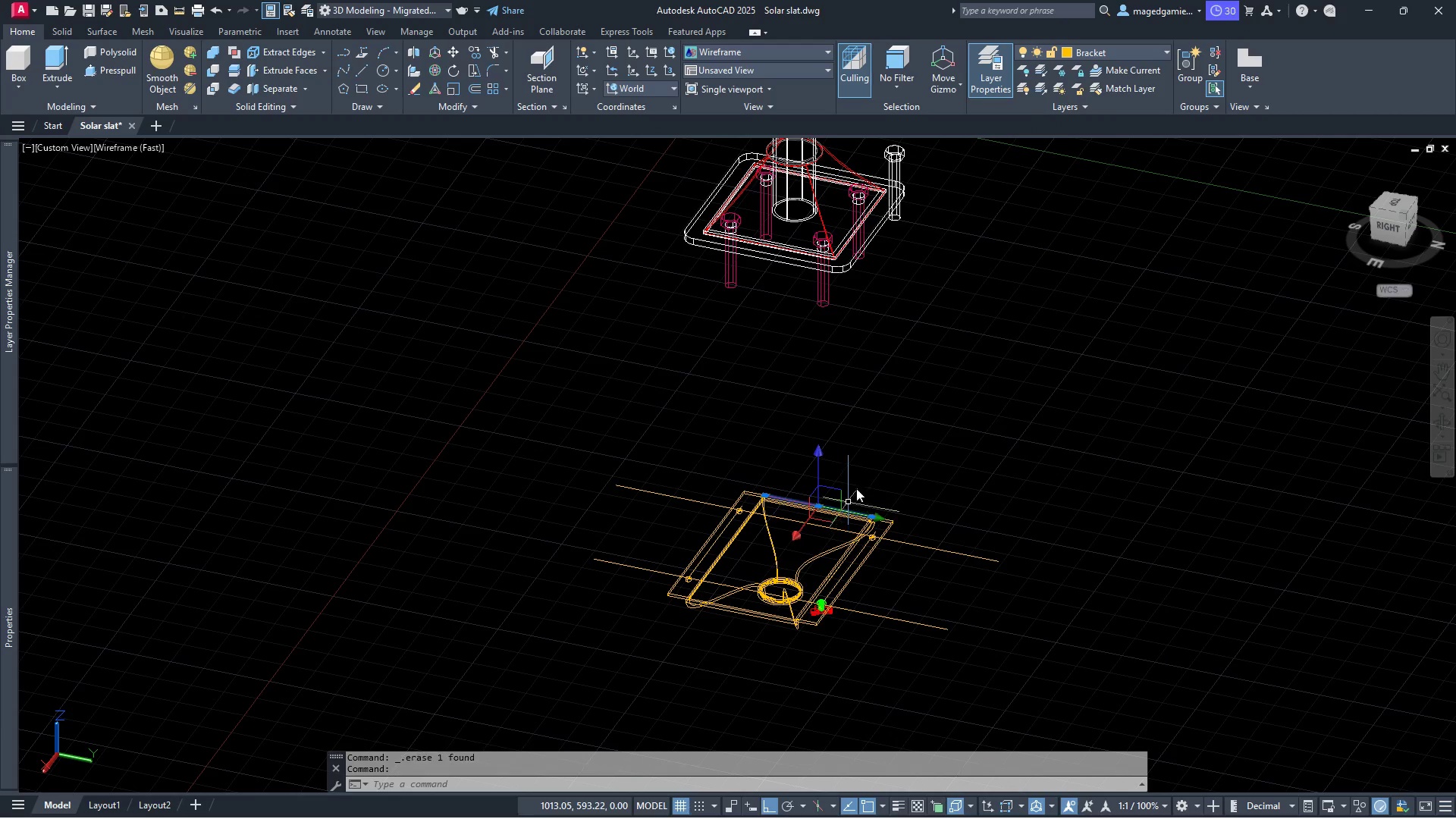 
key(Delete)
 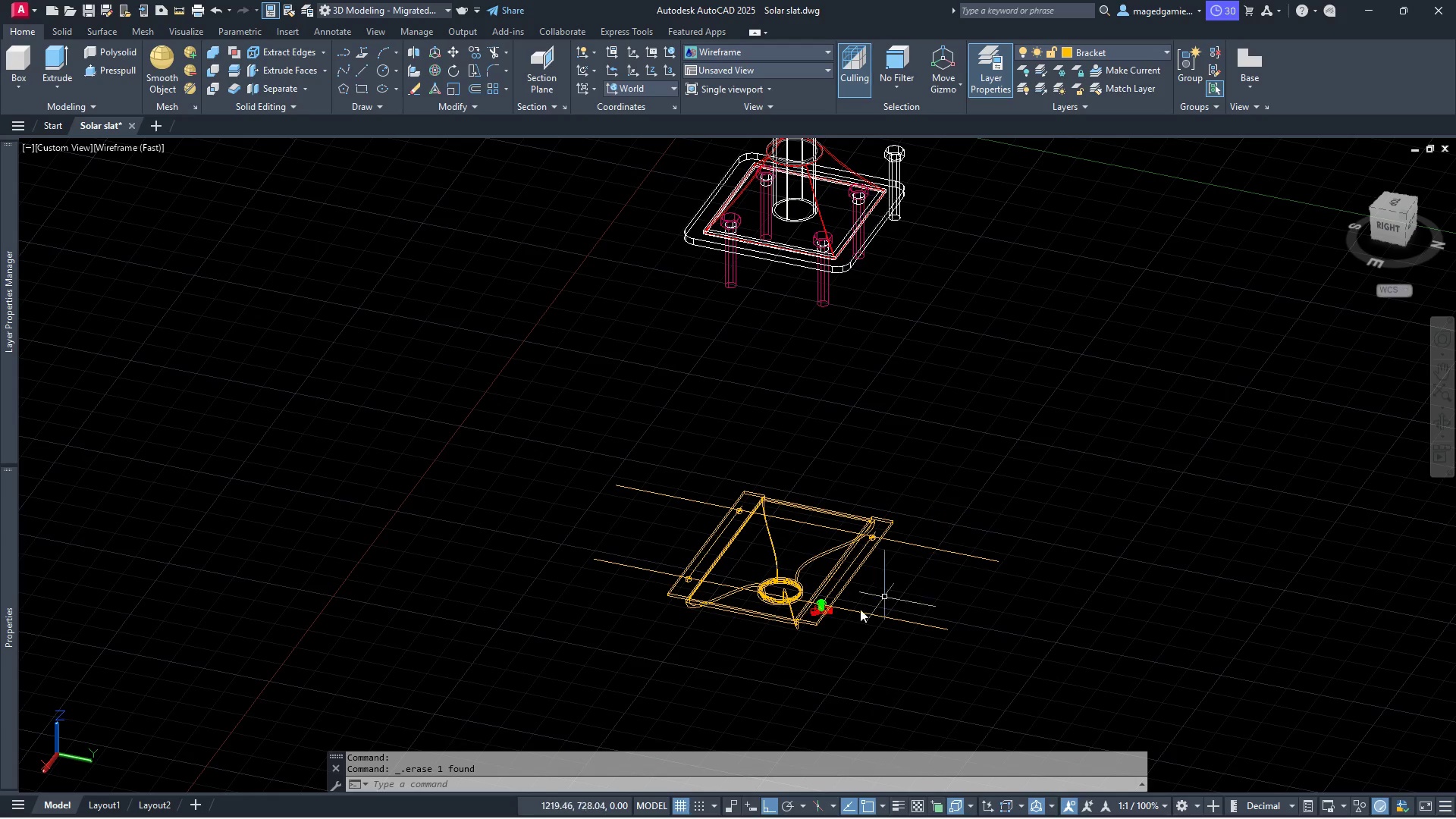 
scroll: coordinate [823, 618], scroll_direction: up, amount: 7.0
 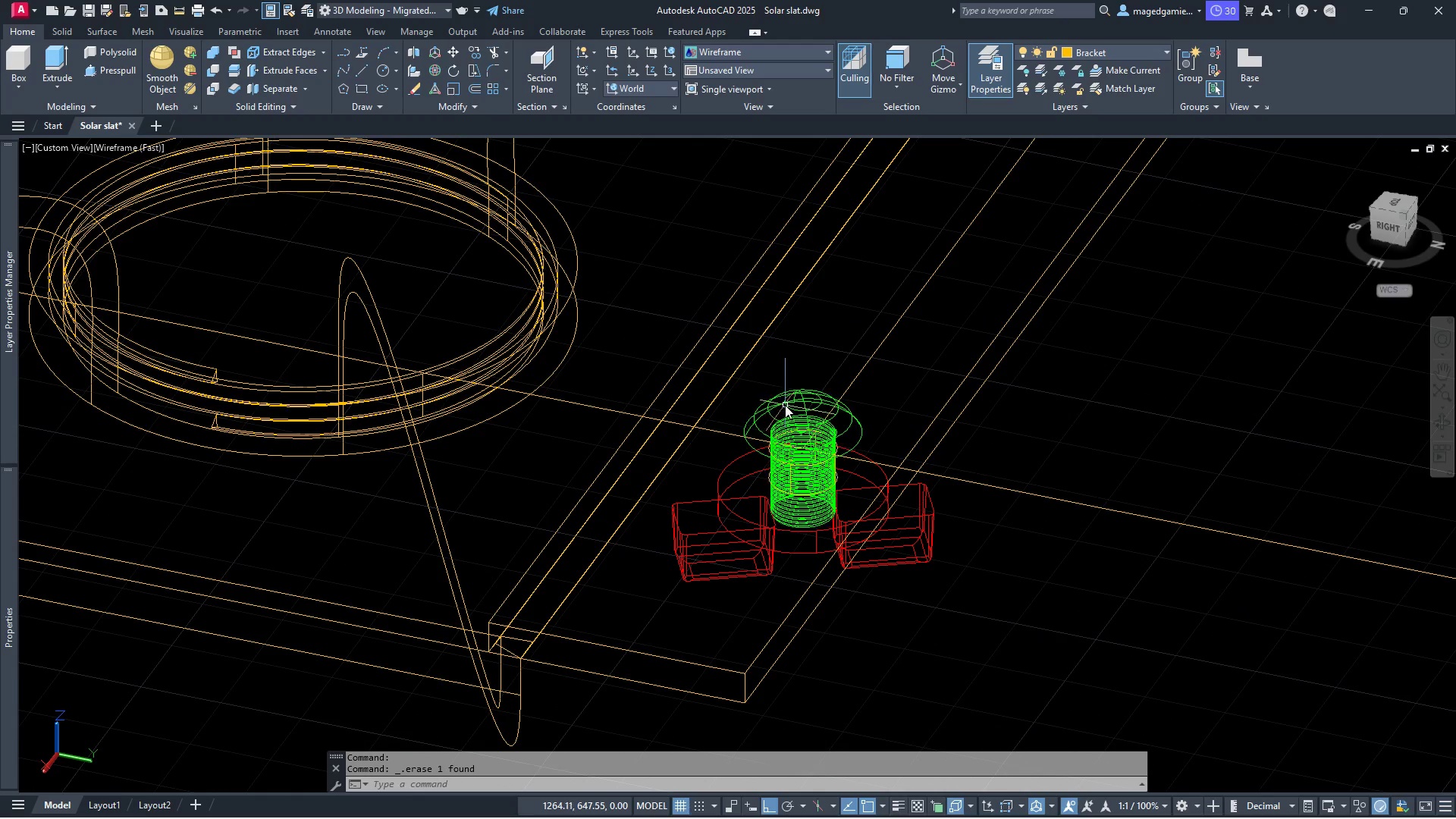 
left_click([785, 405])
 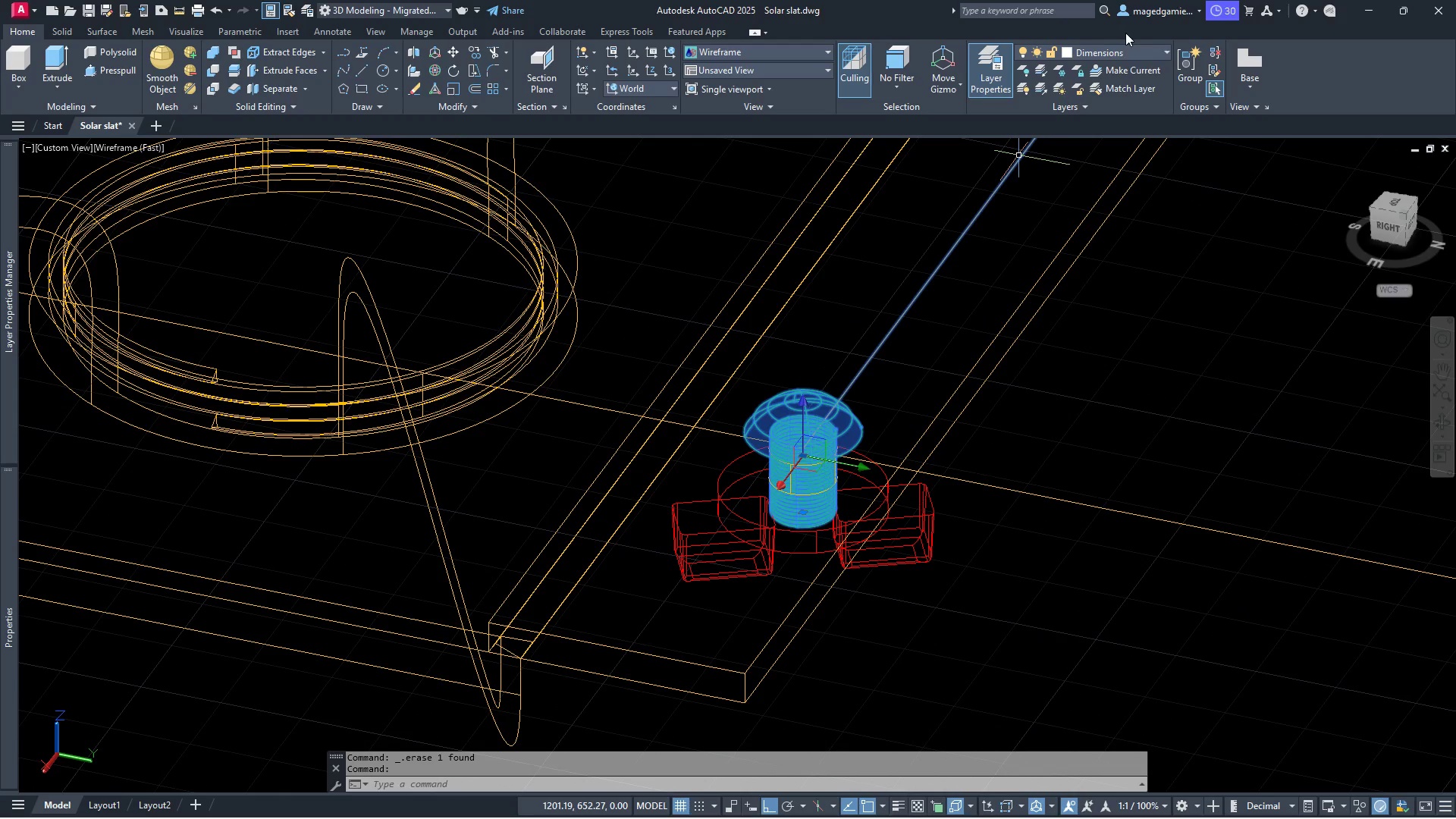 
left_click([1148, 48])
 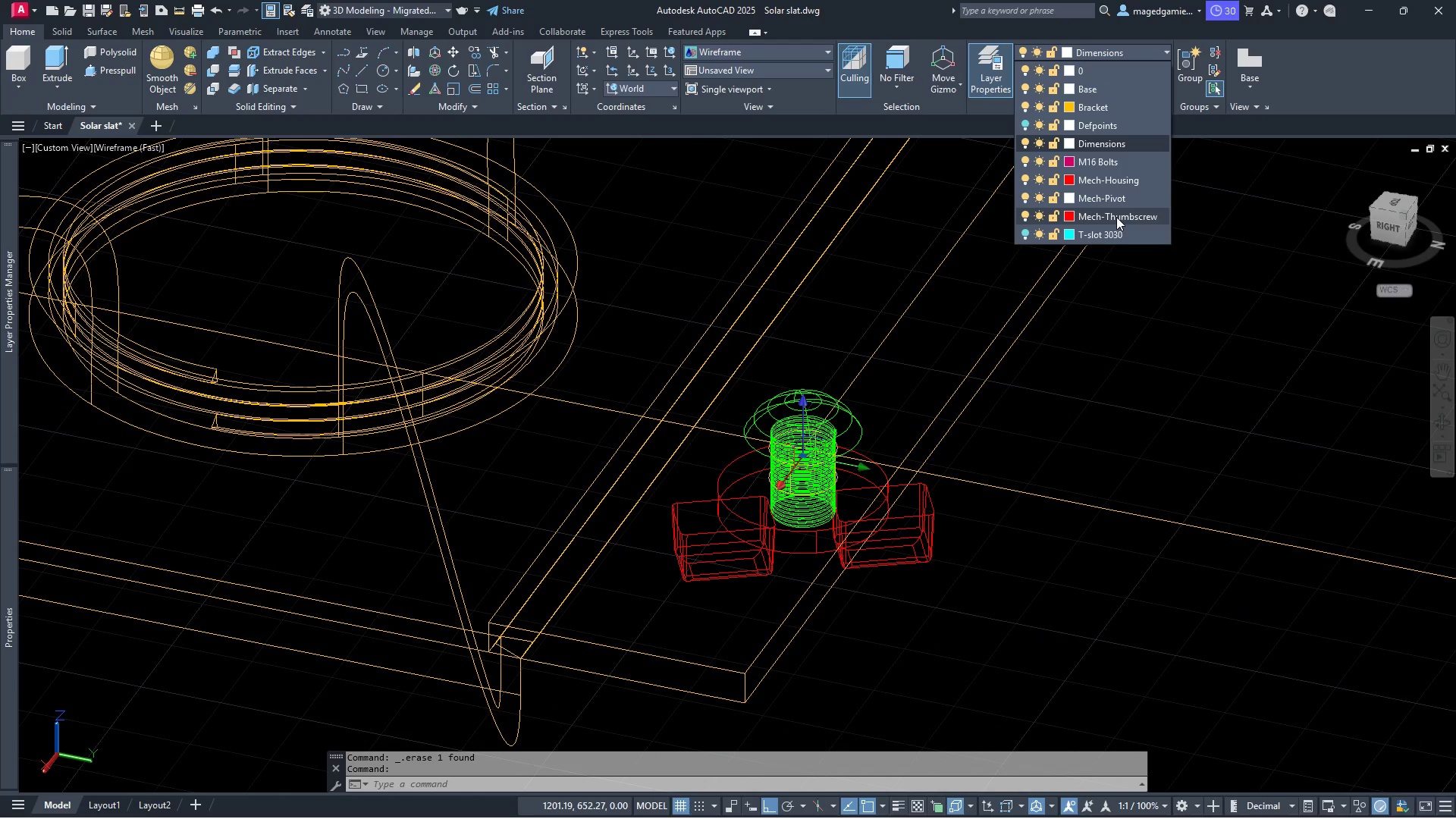 
left_click([1116, 217])
 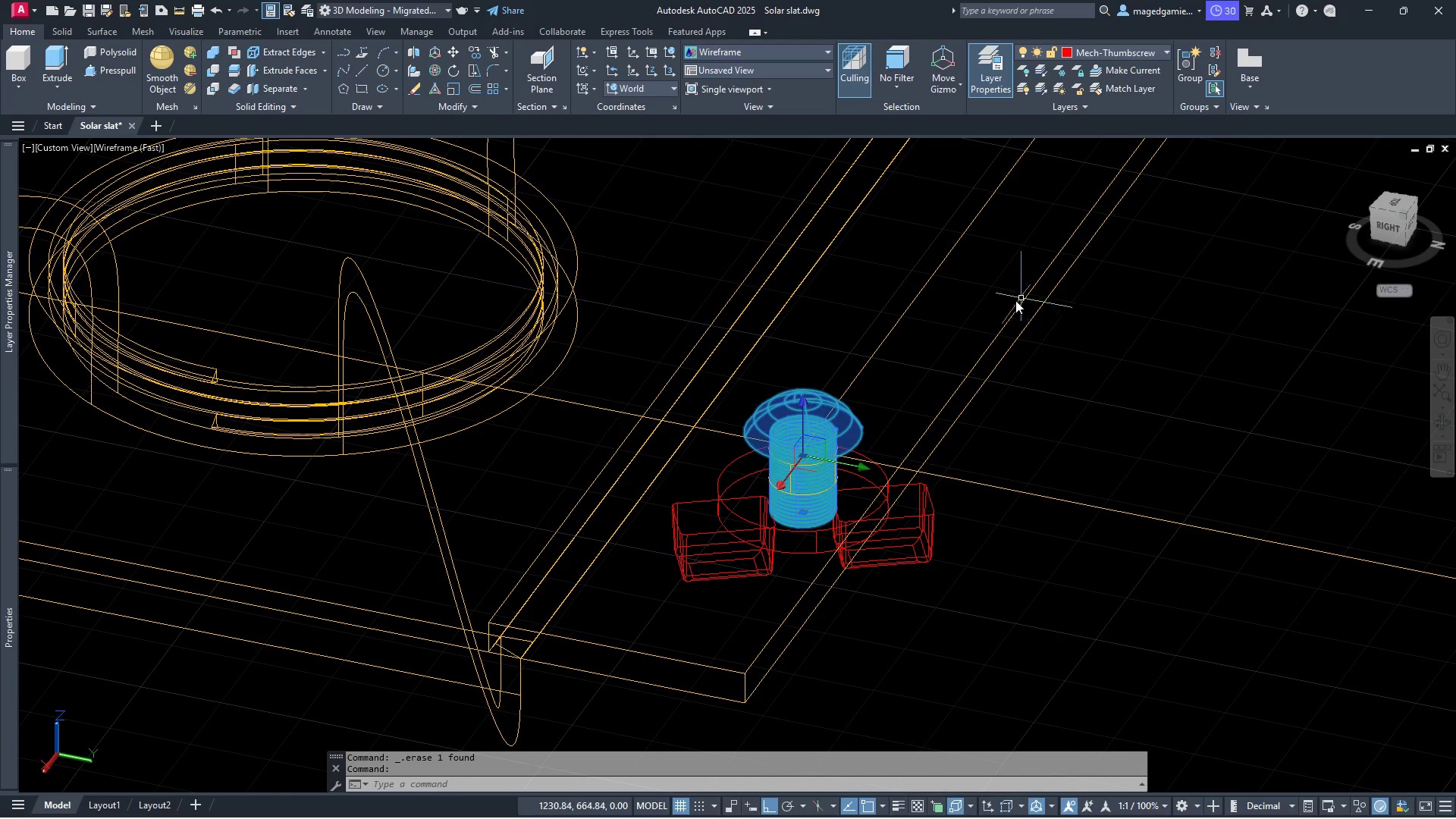 
key(Escape)
 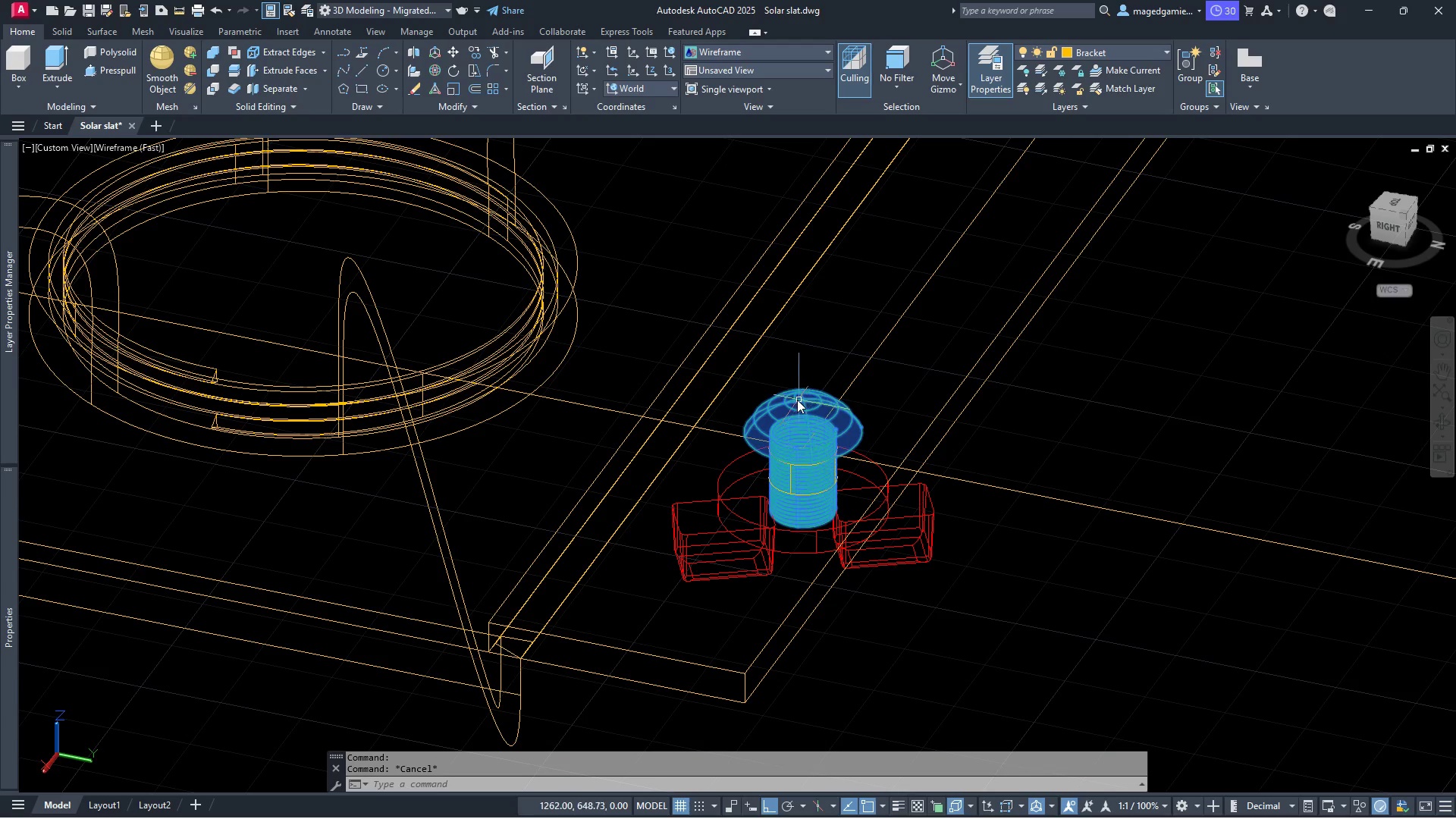 
left_click([797, 400])
 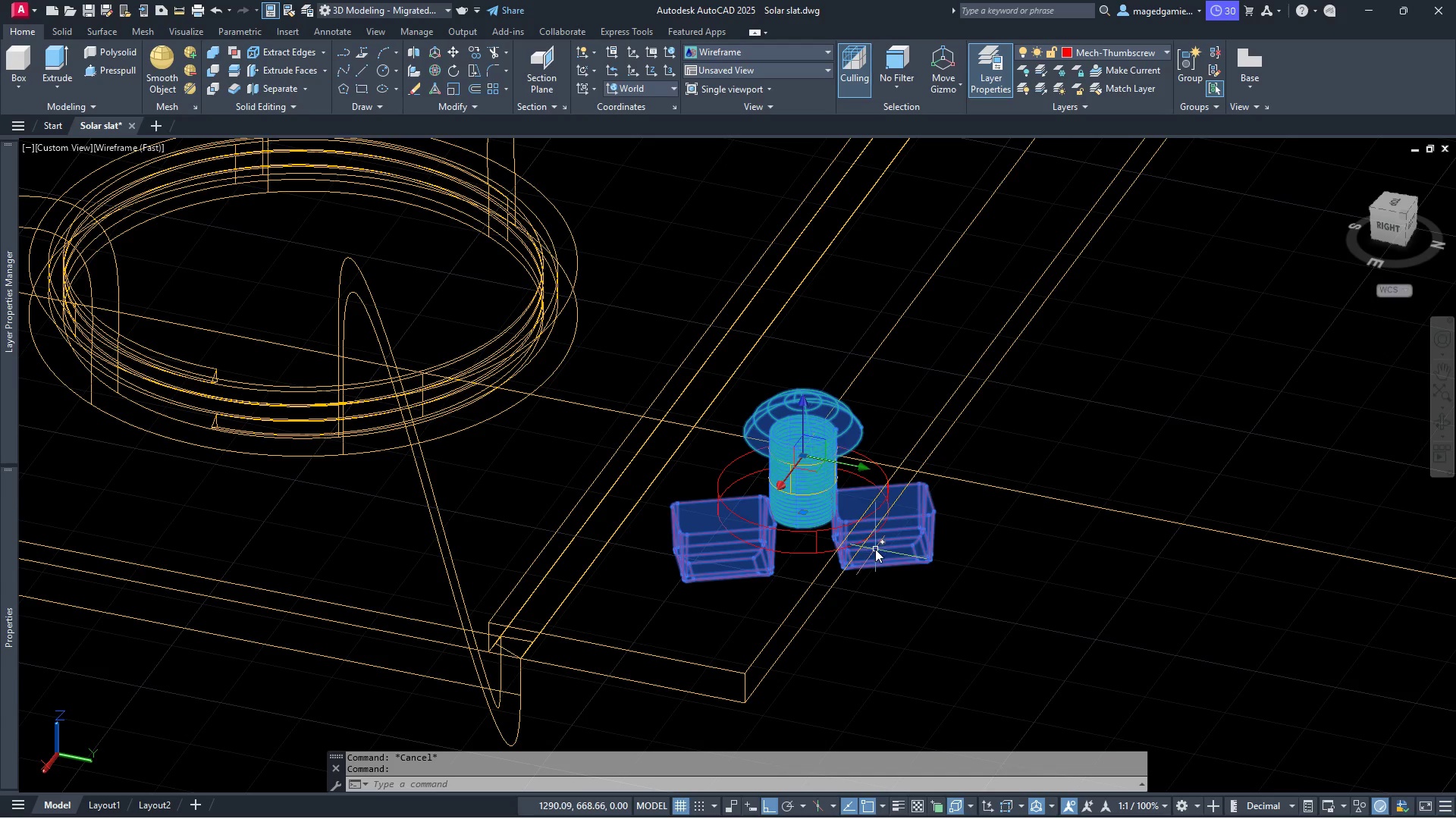 
left_click([875, 549])
 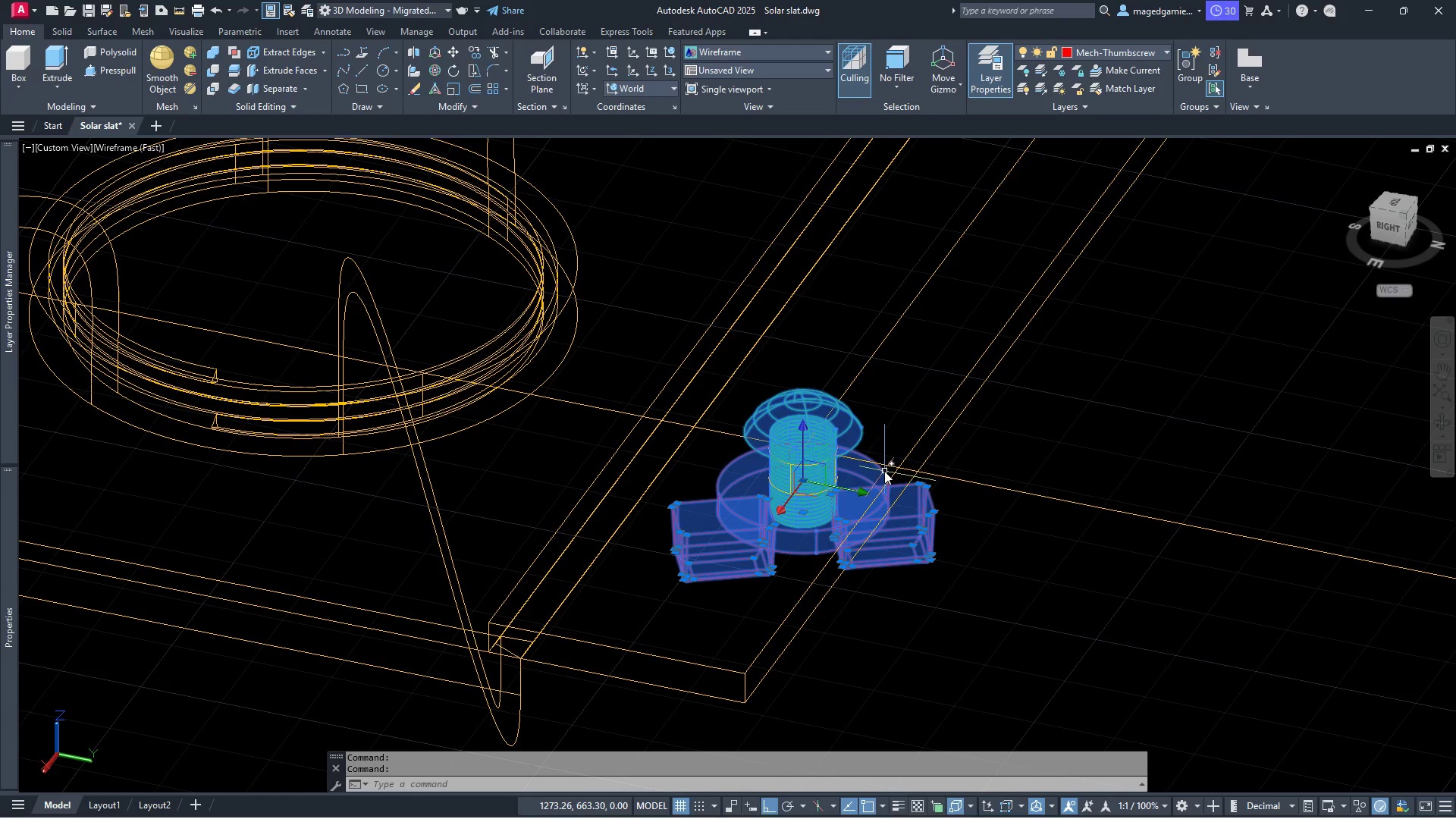 
left_click([884, 471])
 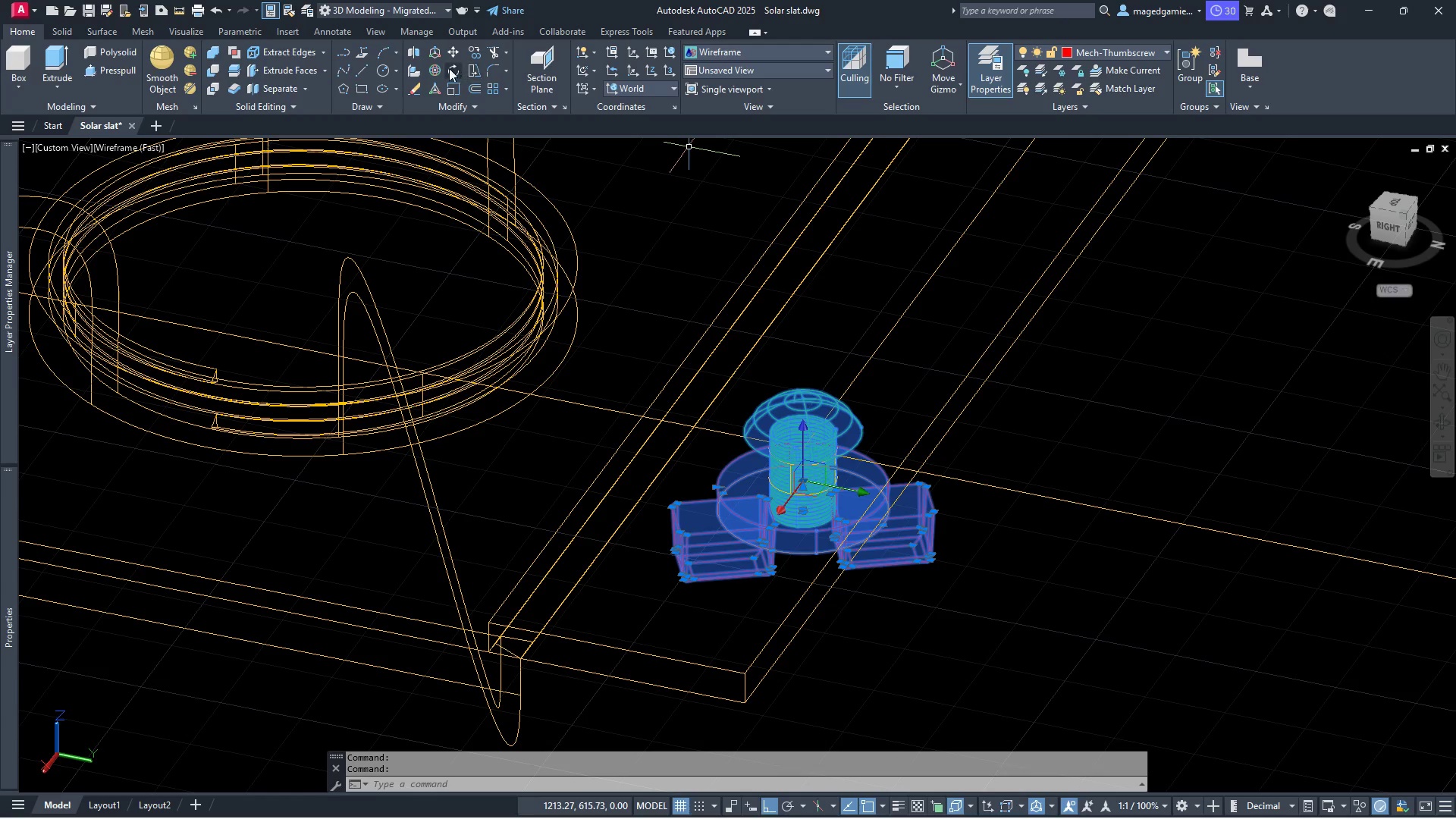 
left_click([477, 51])
 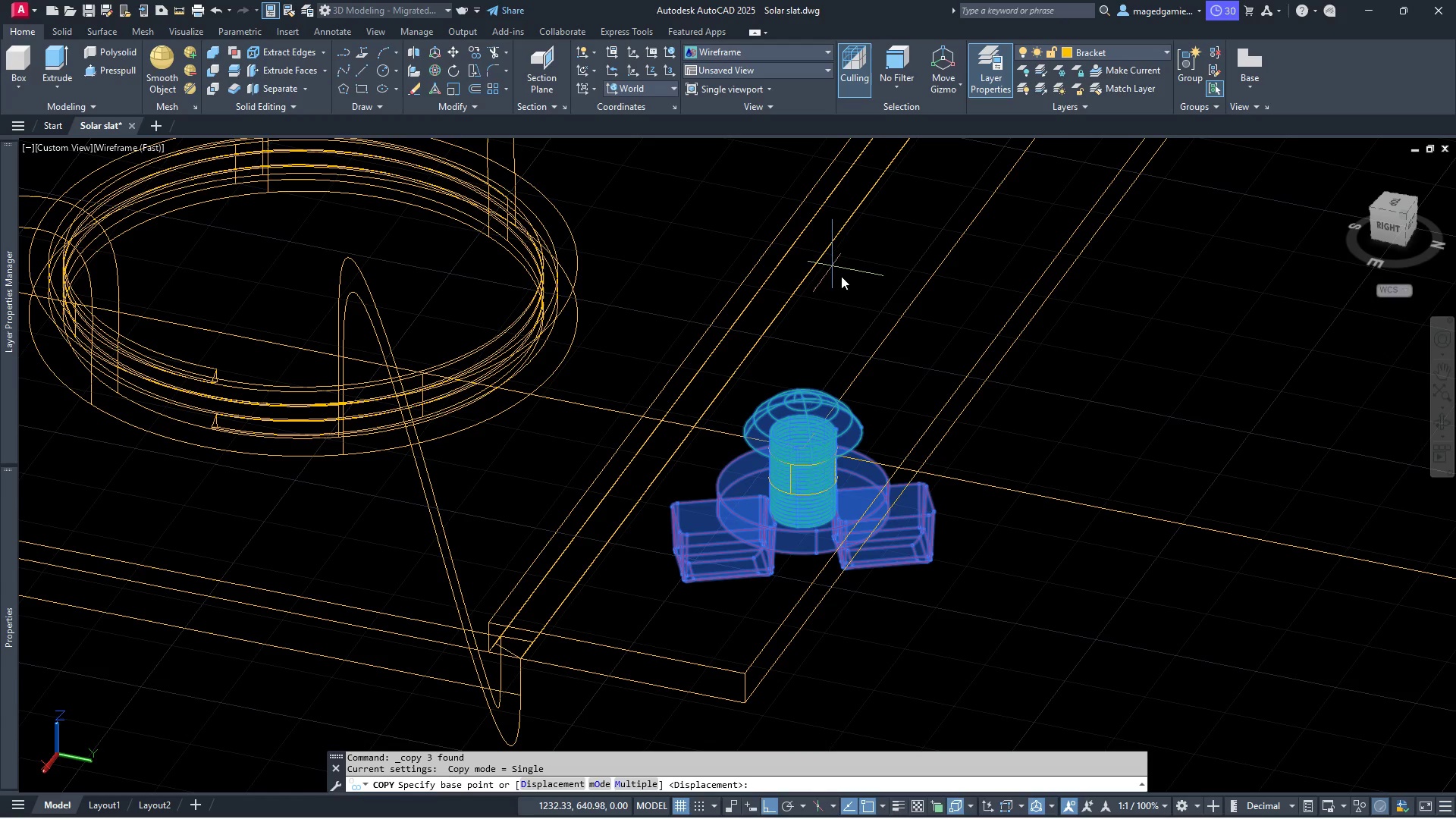 
mouse_move([838, 357])
 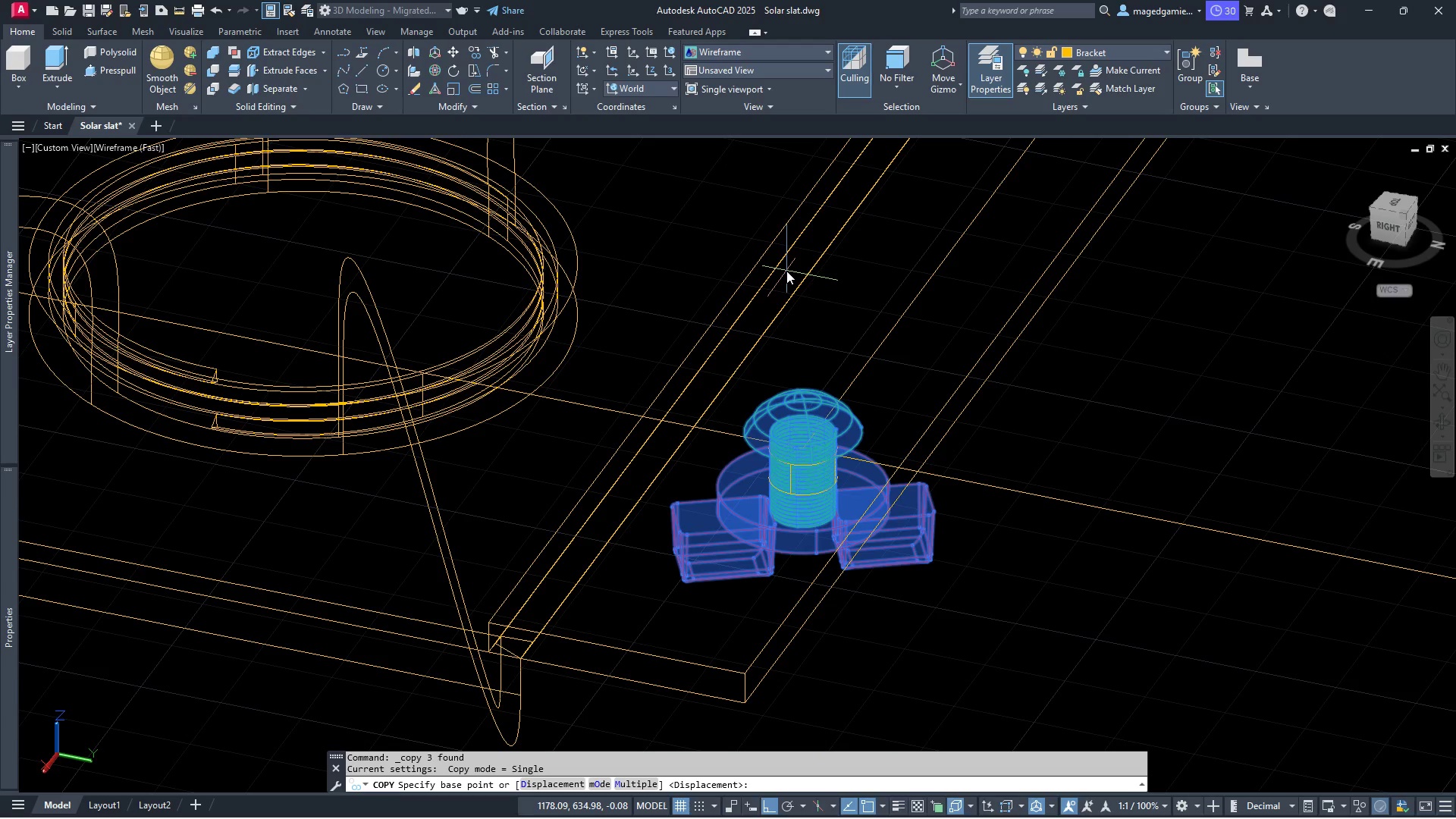 
key(M)
 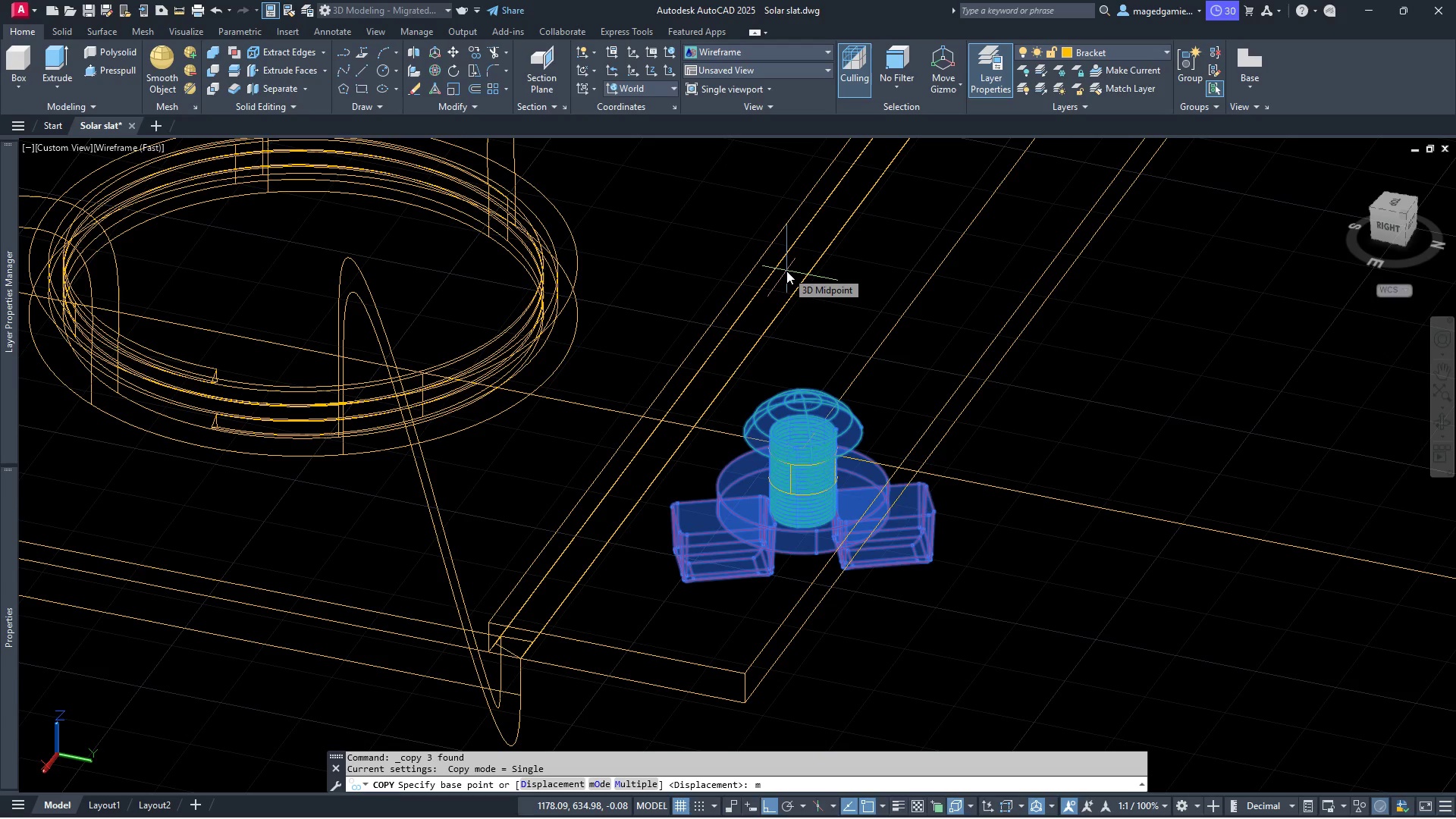 
key(Enter)
 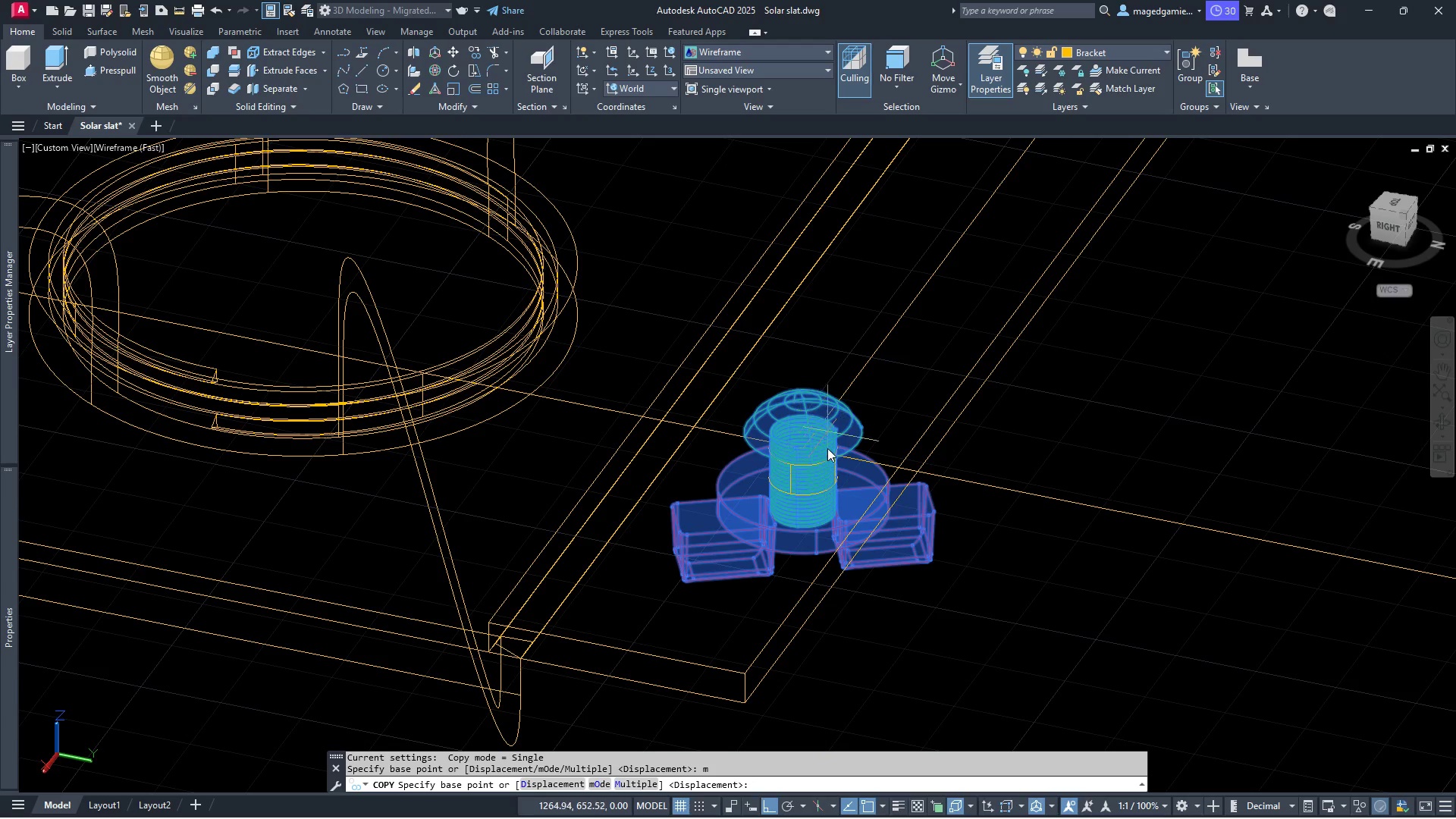 
scroll: coordinate [783, 485], scroll_direction: up, amount: 15.0
 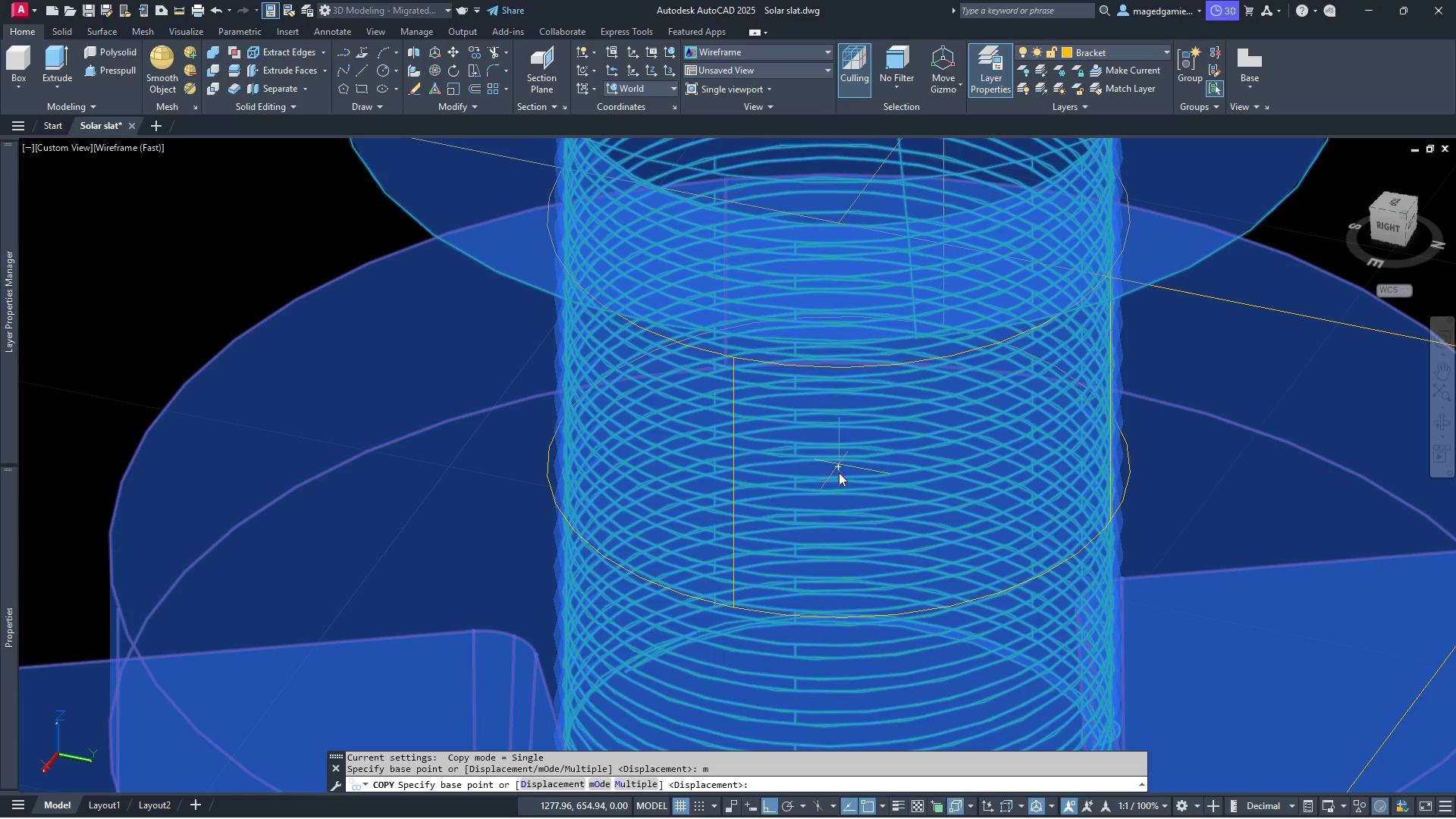 
wait(7.19)
 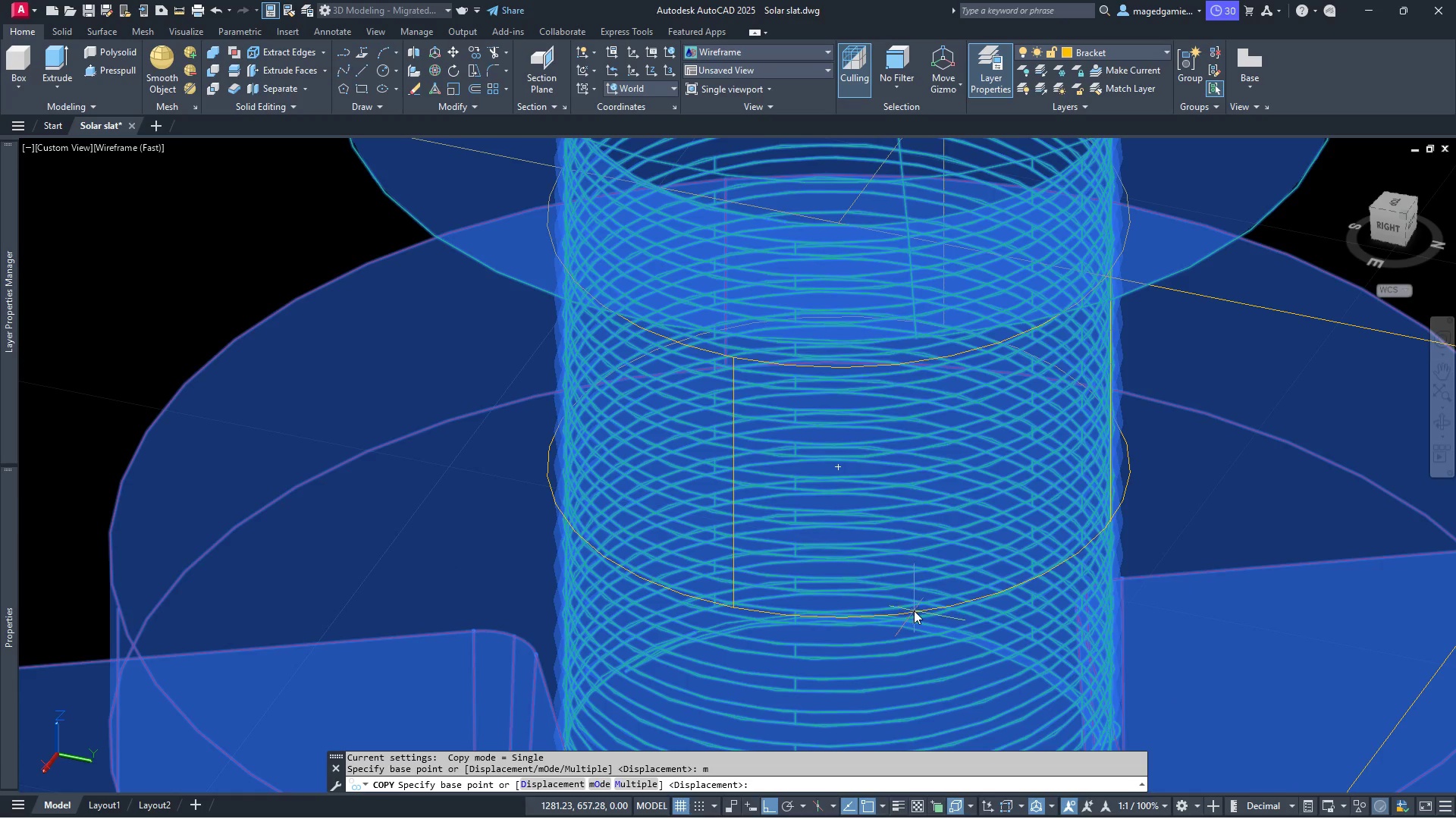 
left_click([841, 468])
 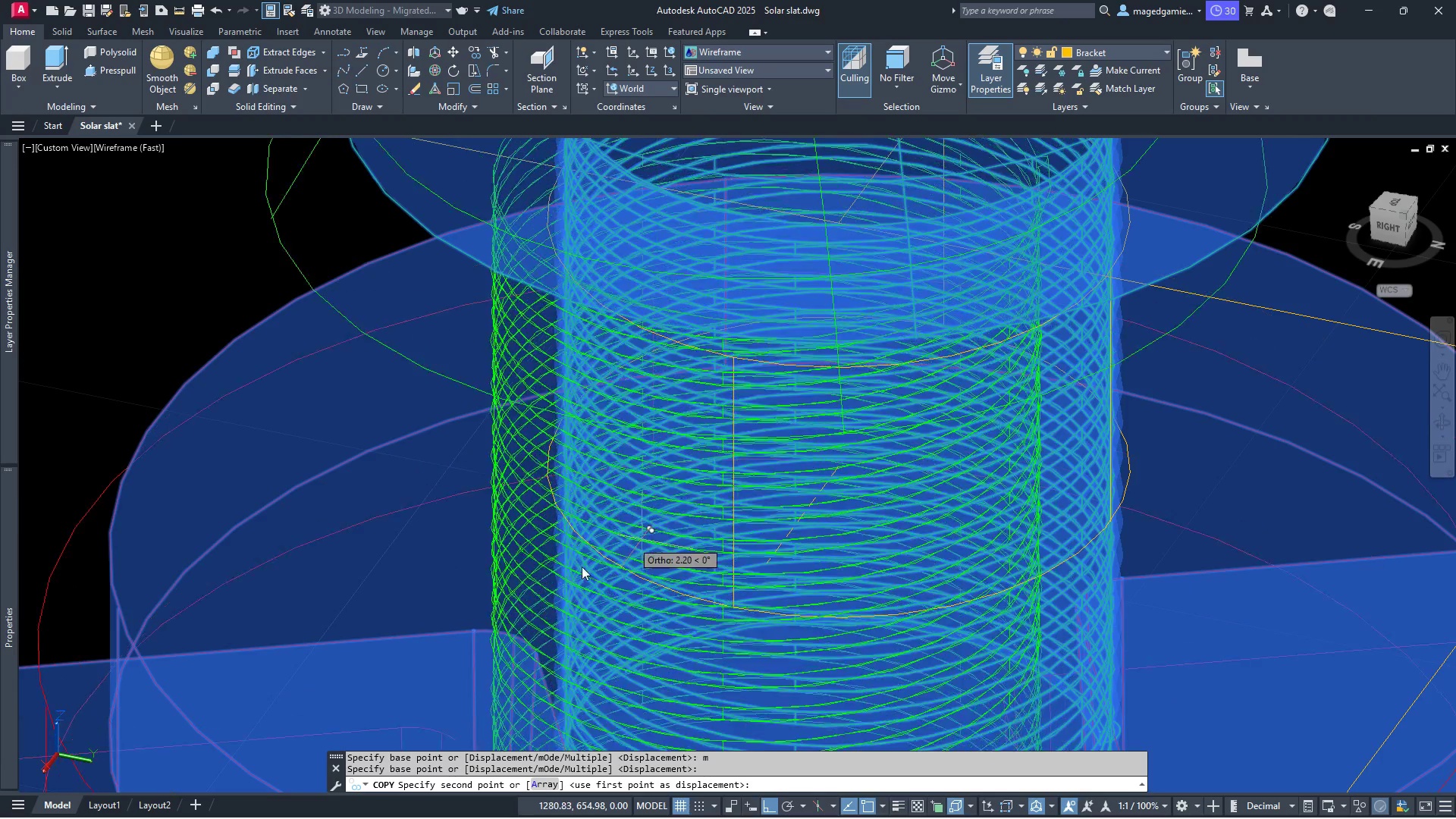 
scroll: coordinate [554, 592], scroll_direction: down, amount: 19.0
 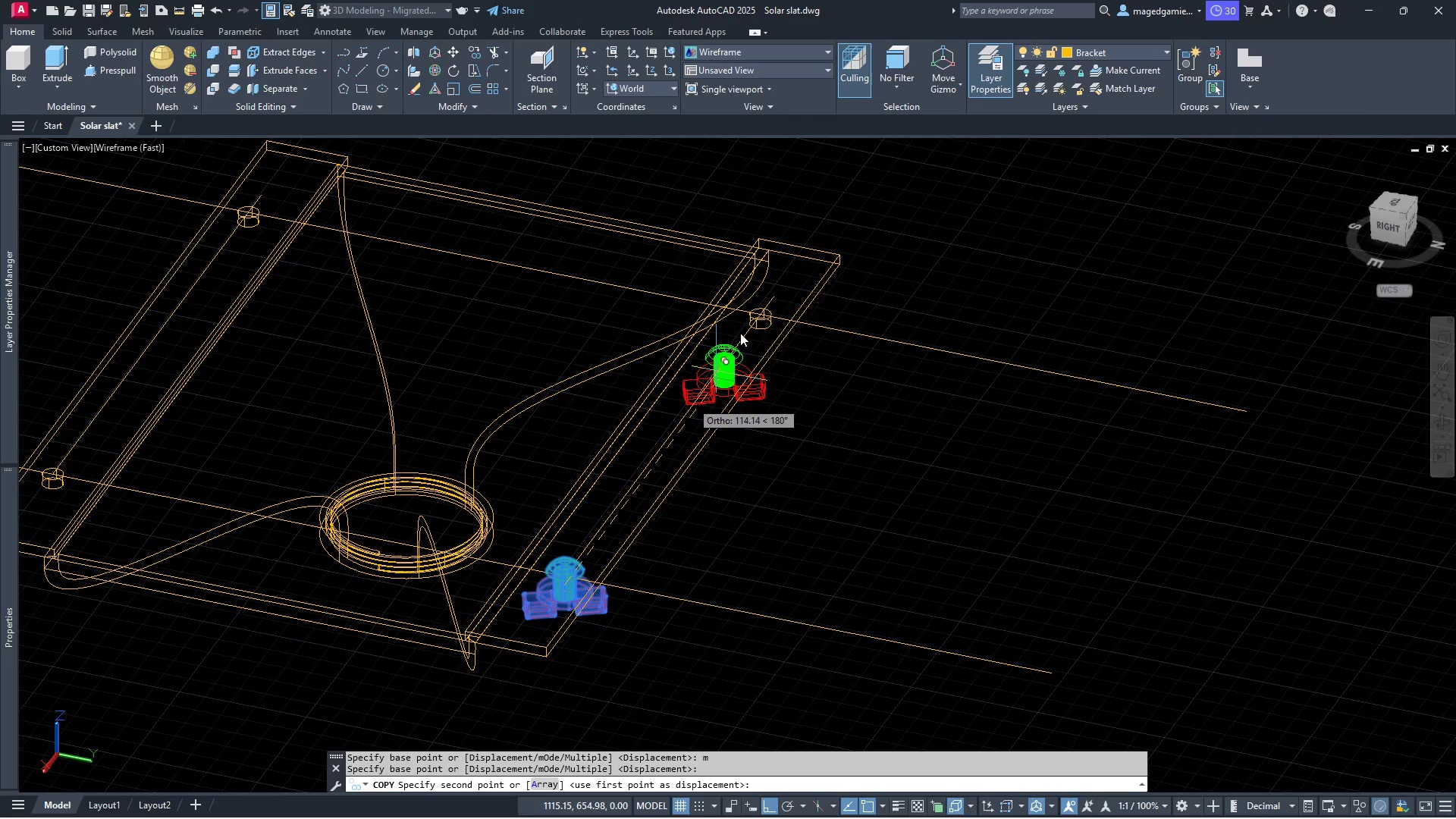 
scroll: coordinate [717, 651], scroll_direction: up, amount: 15.0
 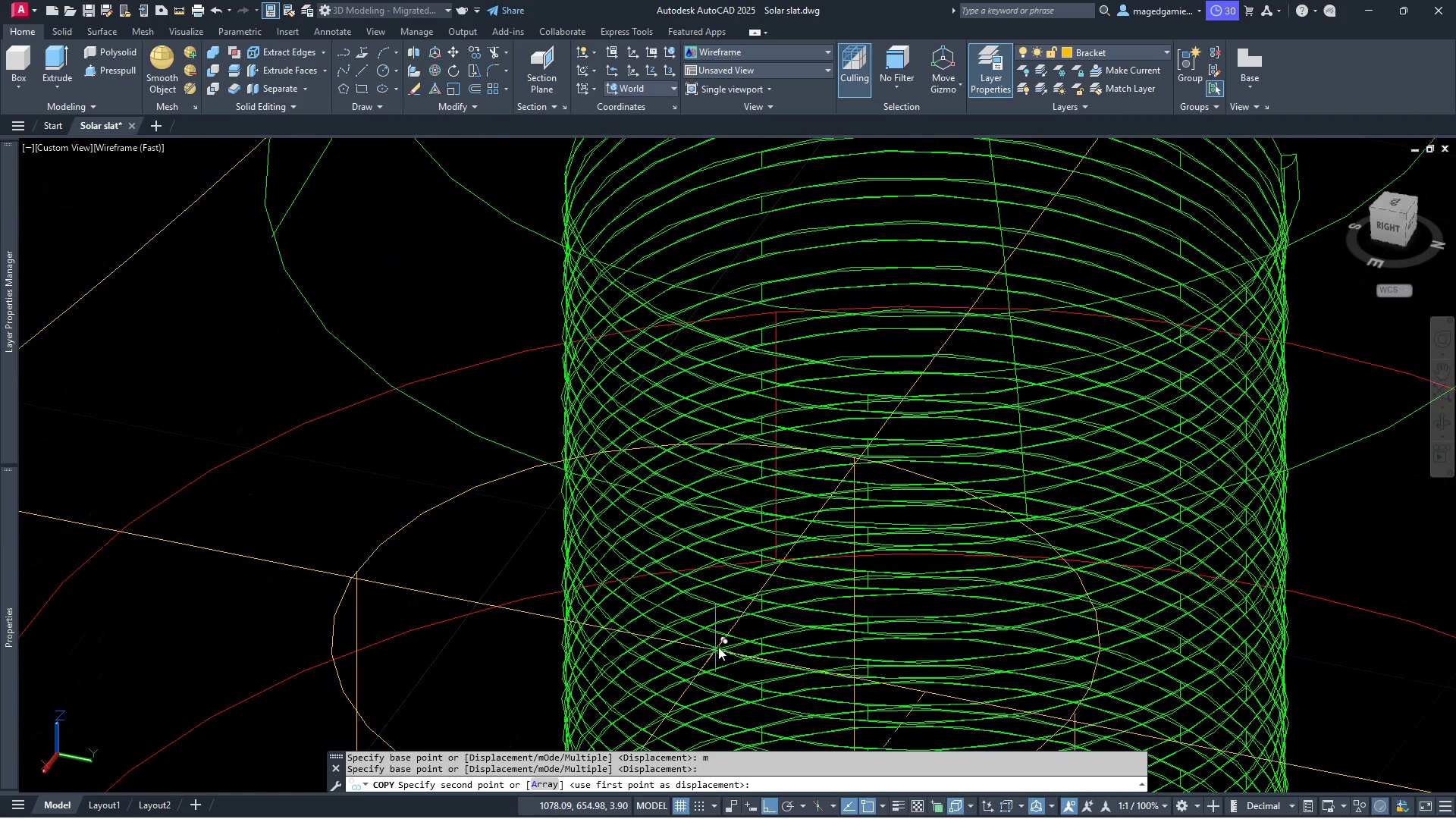 
left_click([718, 647])
 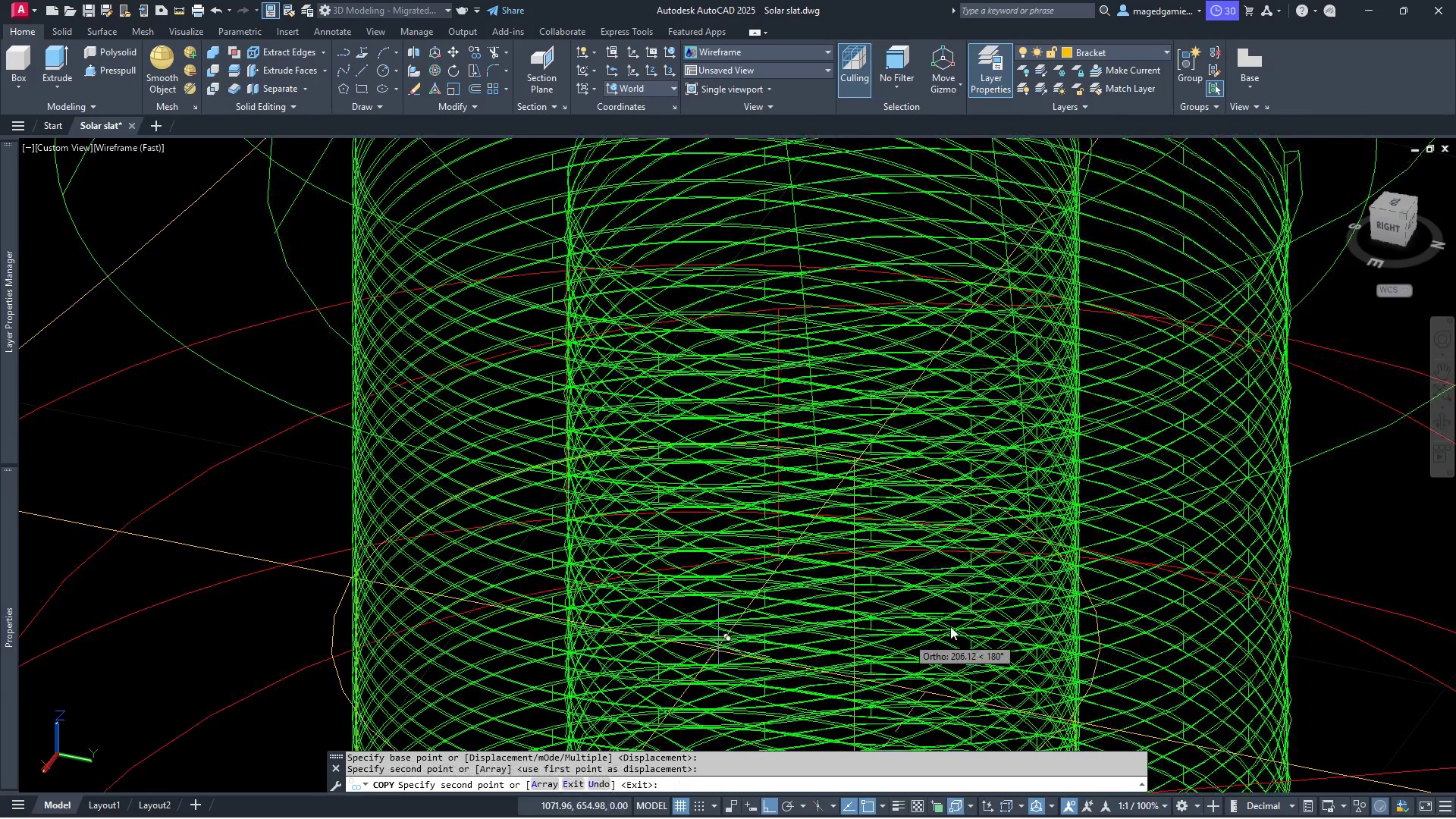 
scroll: coordinate [1221, 664], scroll_direction: down, amount: 12.0
 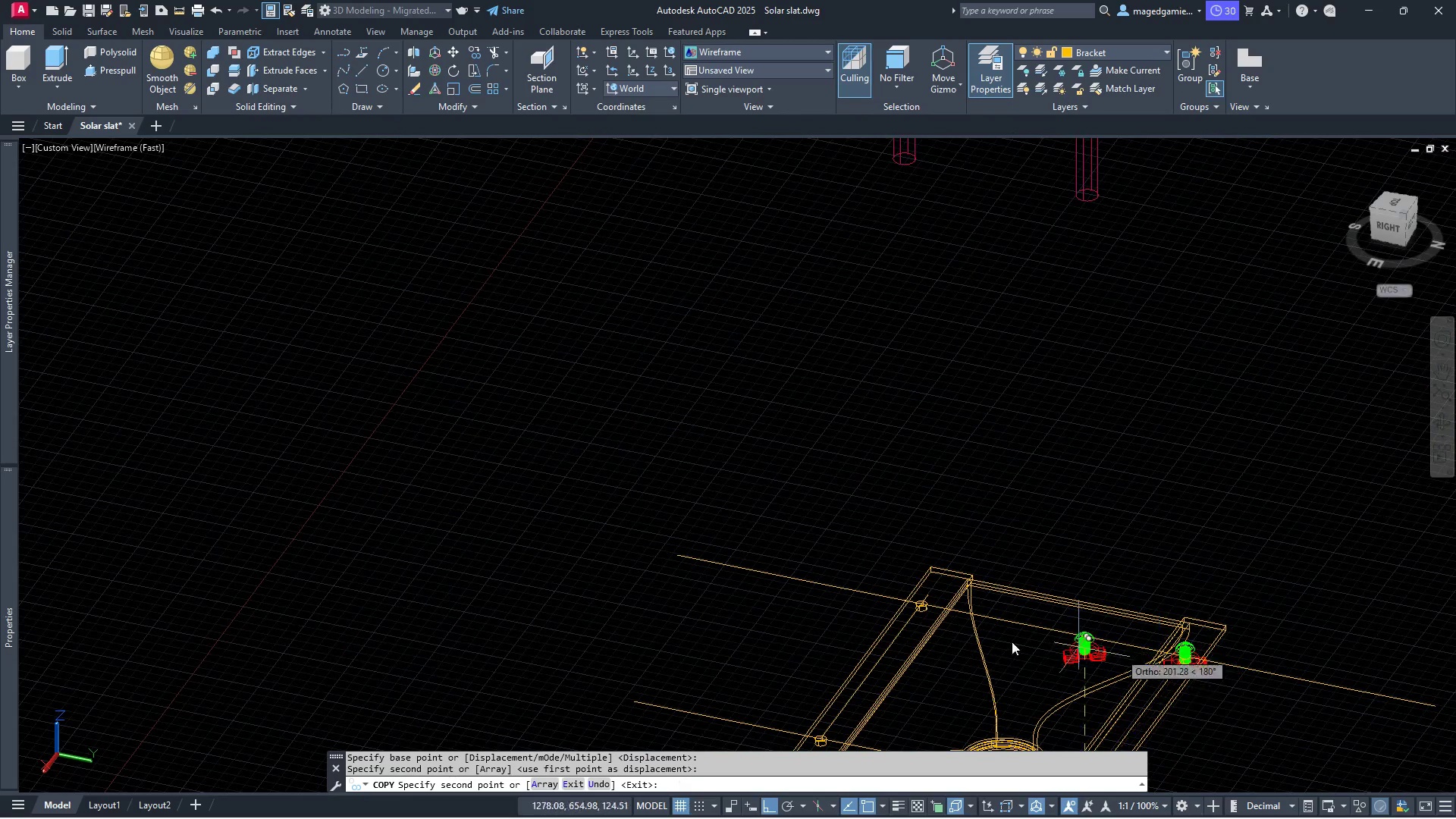 
scroll: coordinate [783, 536], scroll_direction: up, amount: 10.0
 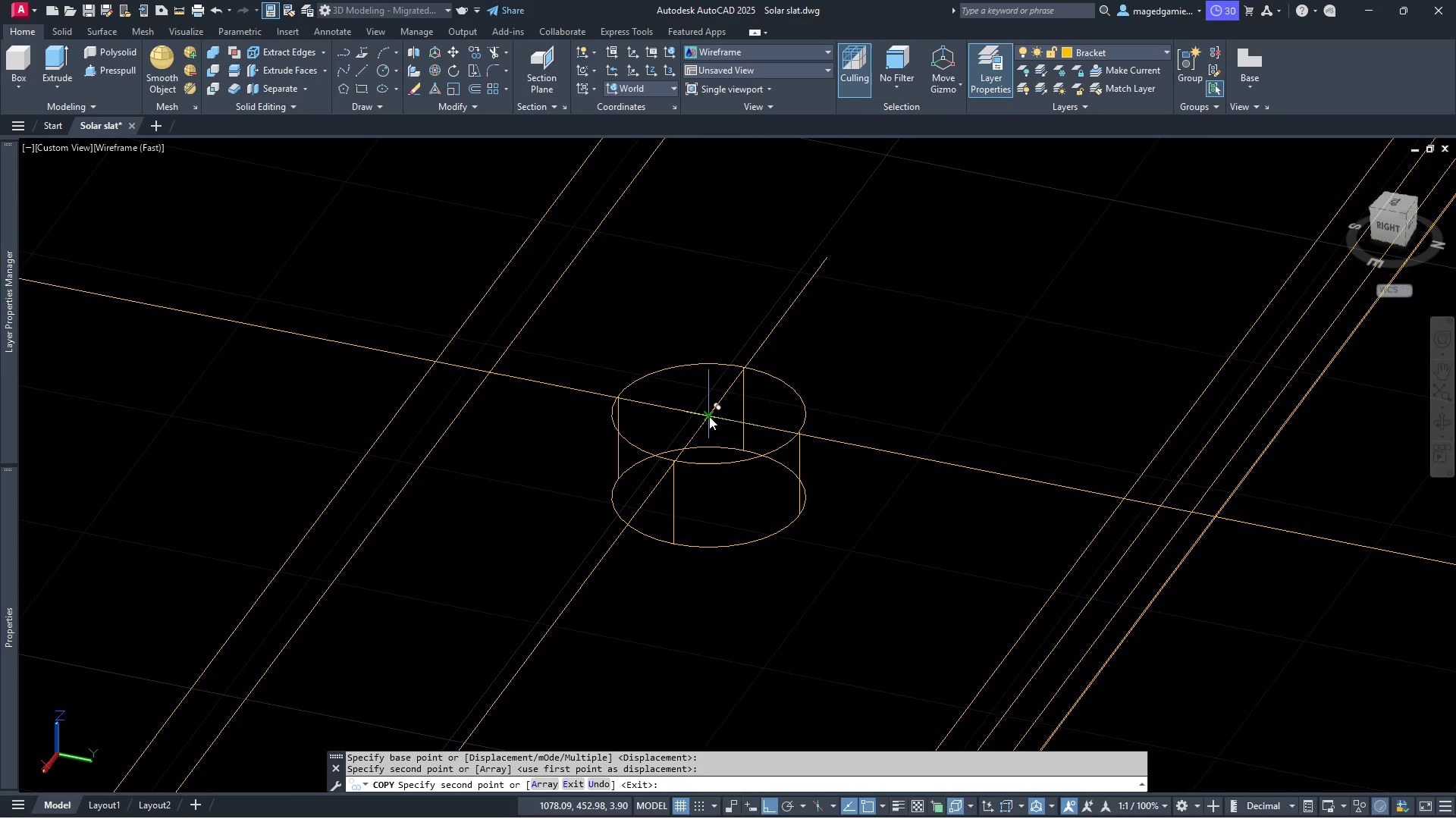 
left_click([709, 416])
 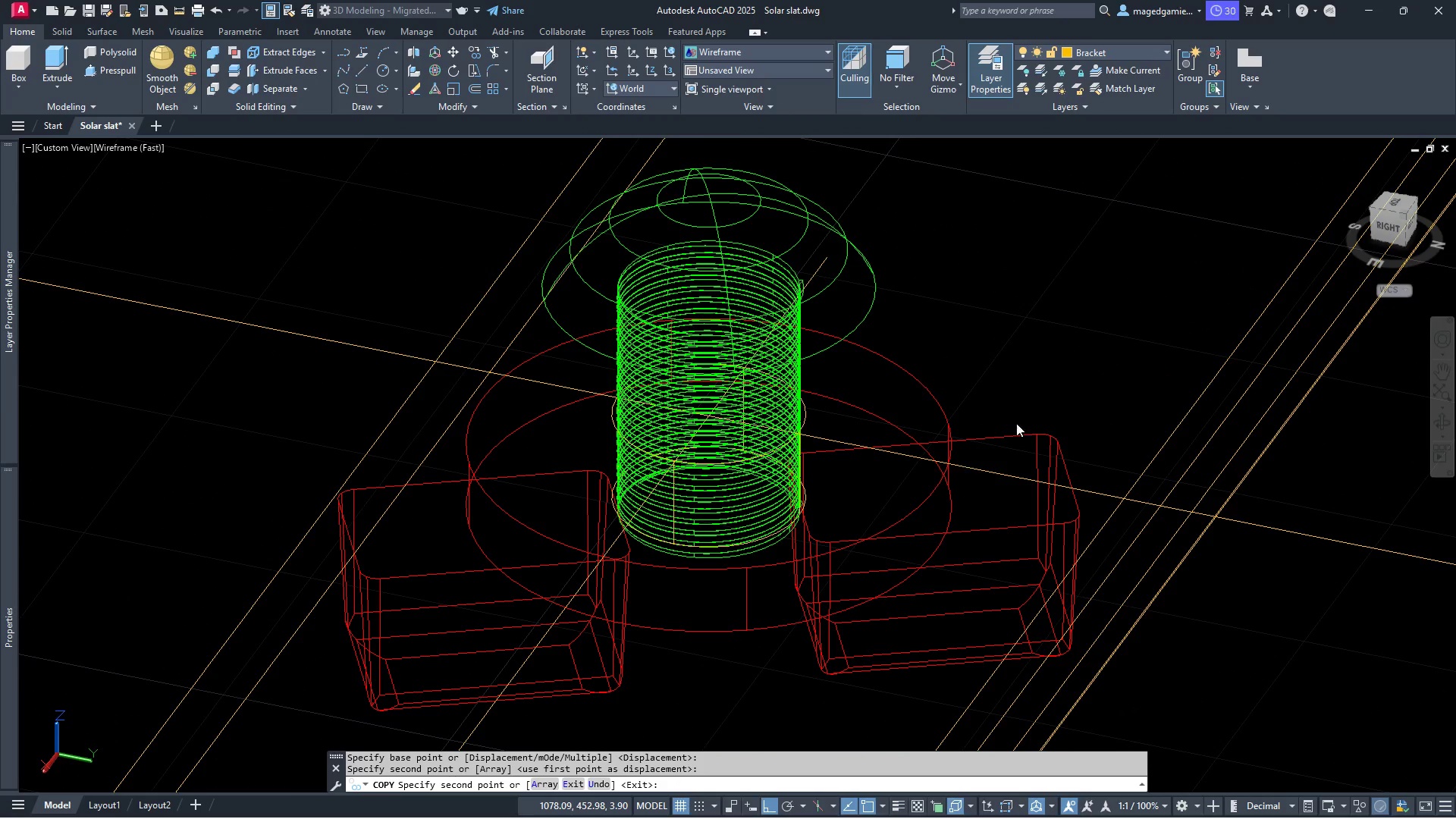 
scroll: coordinate [1062, 377], scroll_direction: down, amount: 7.0
 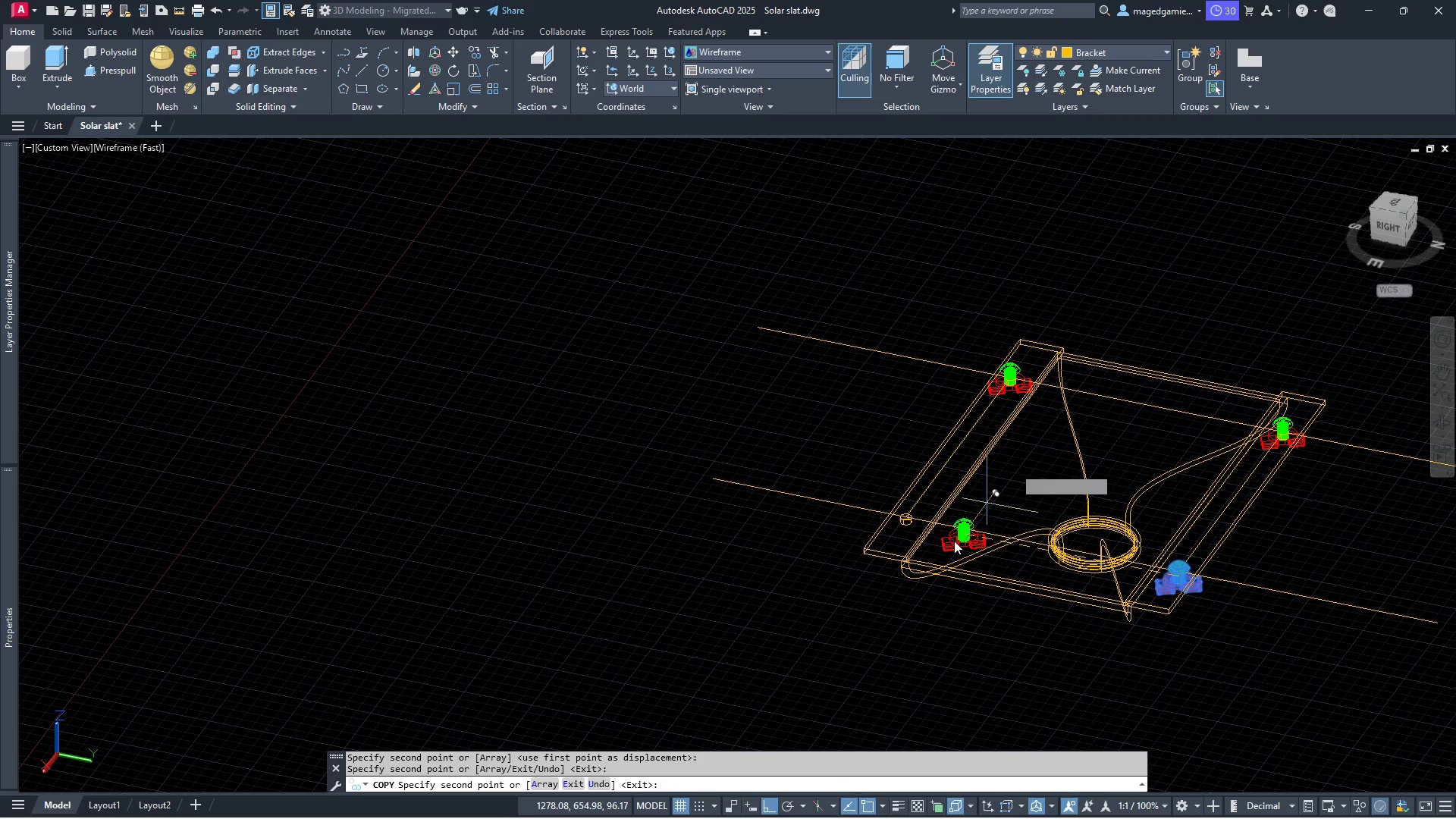 
scroll: coordinate [807, 399], scroll_direction: up, amount: 14.0
 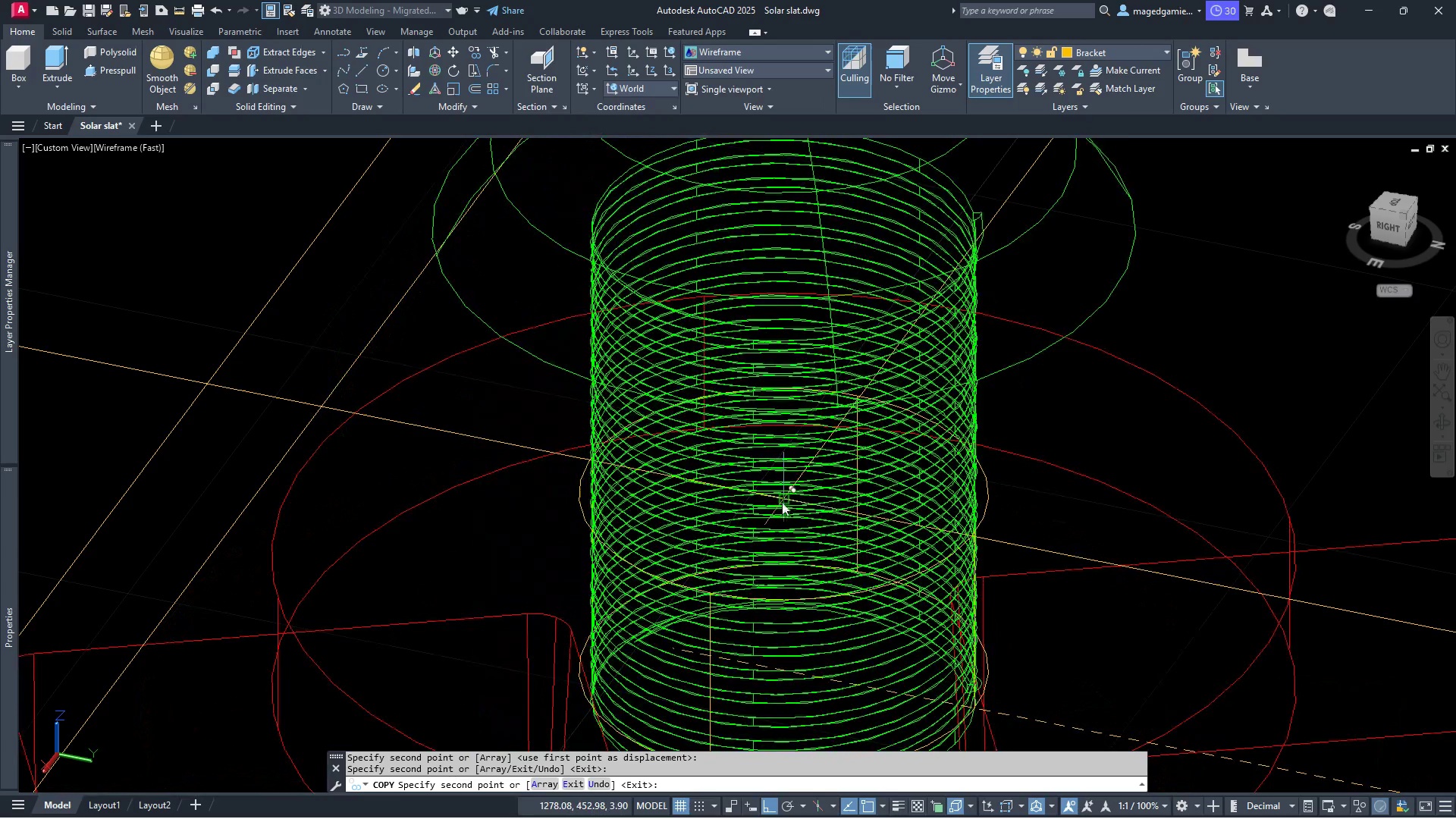 
left_click([782, 502])
 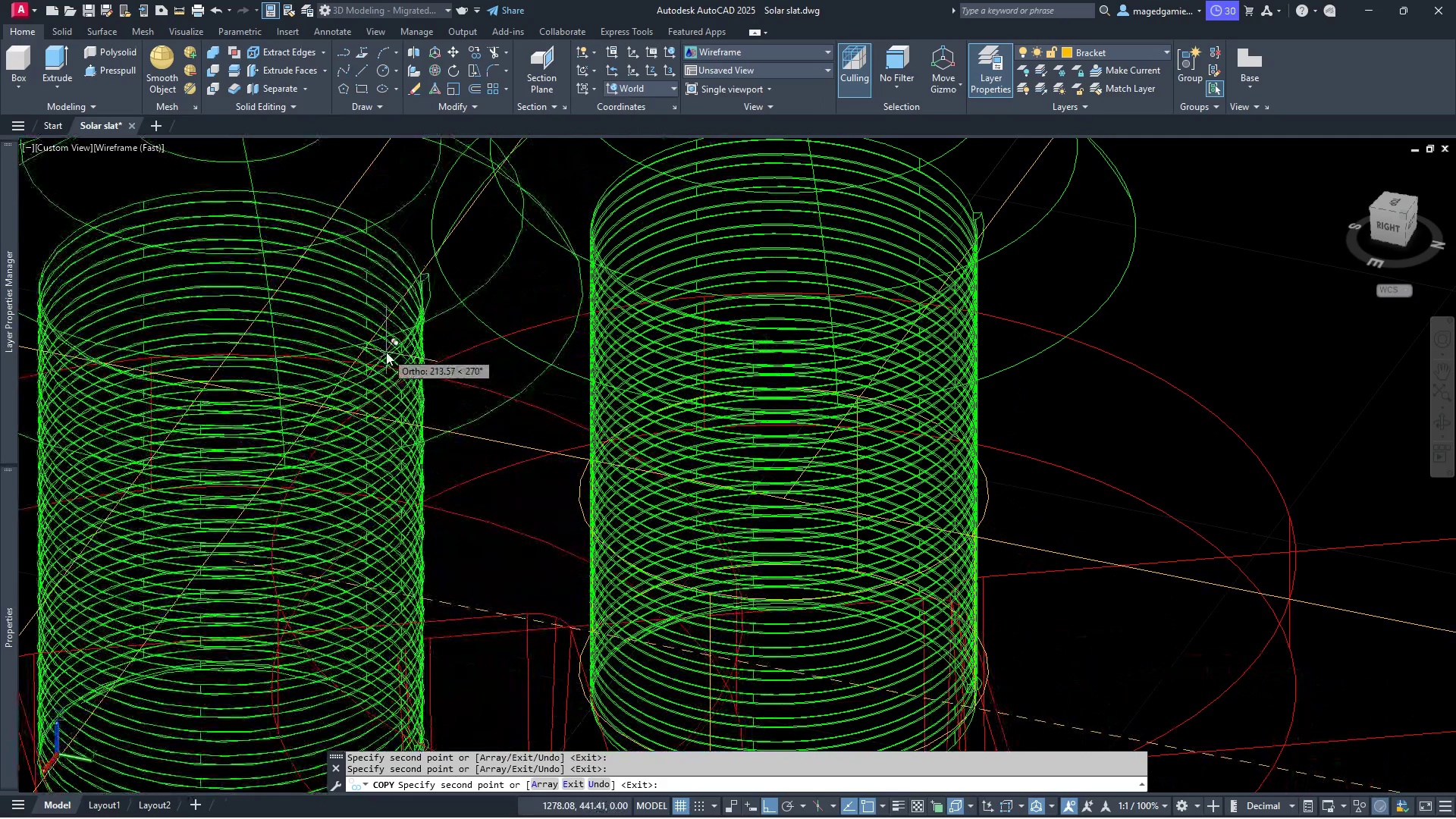 
scroll: coordinate [824, 512], scroll_direction: down, amount: 9.0
 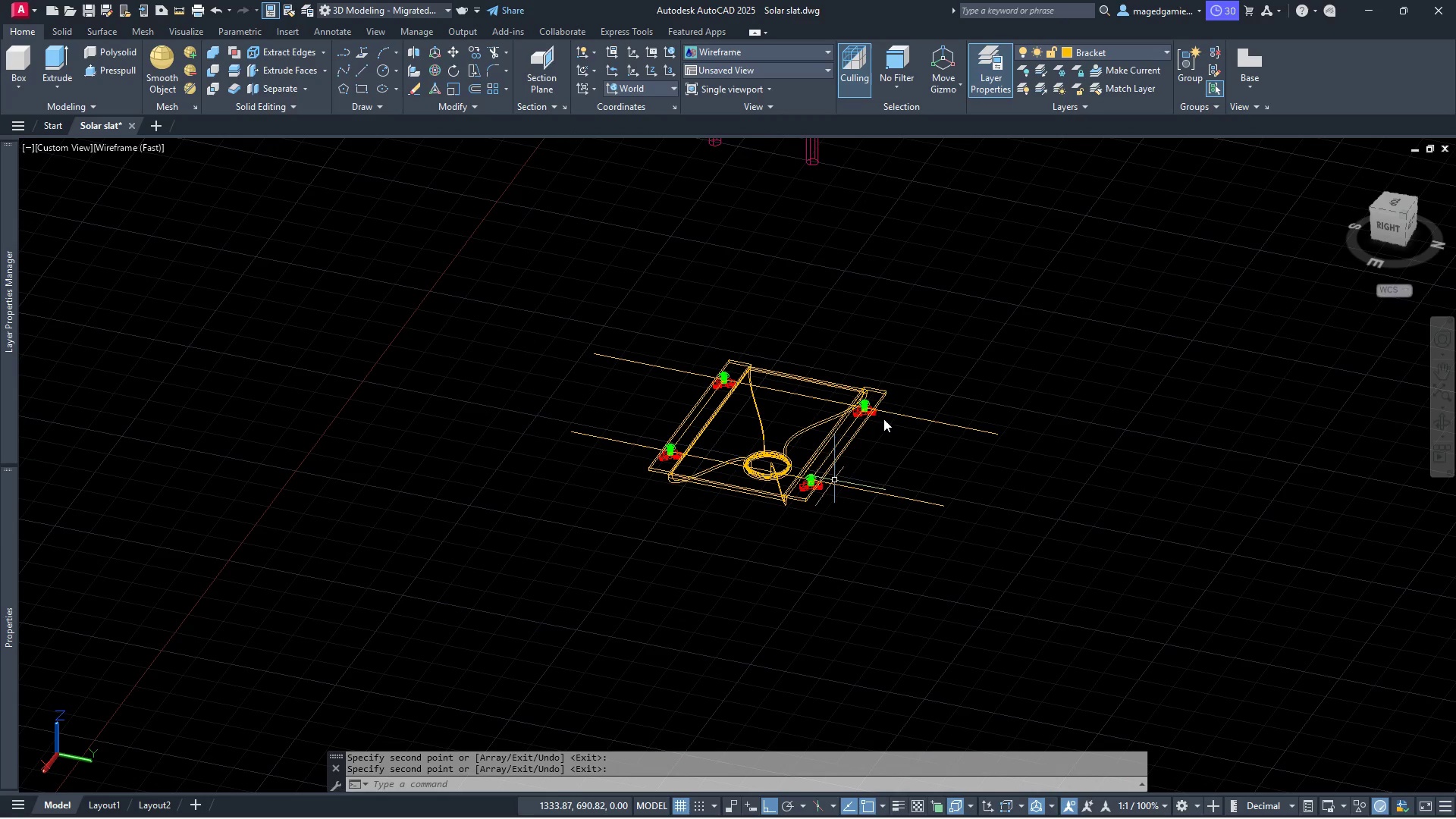 
key(Escape)
 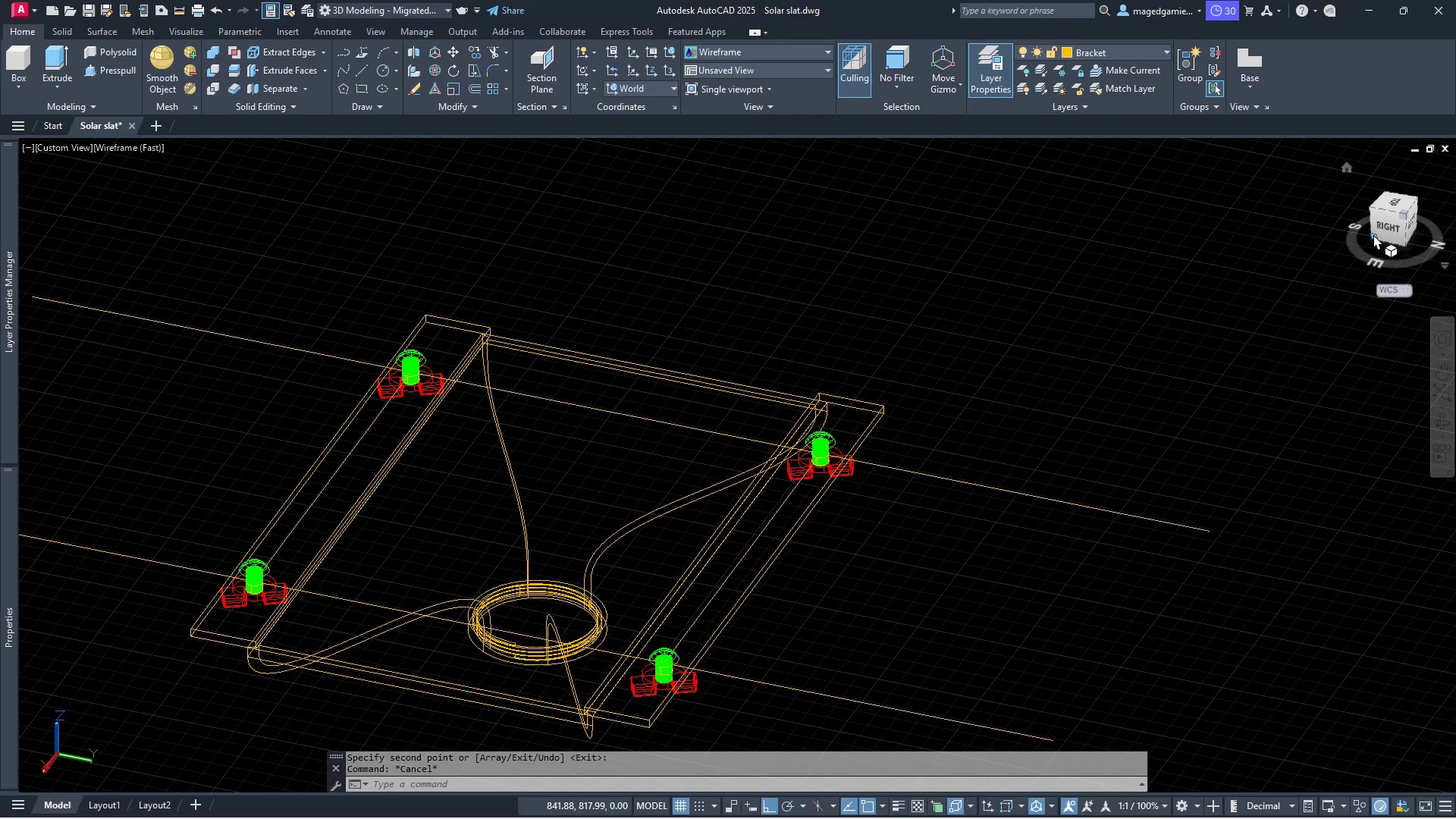 
scroll: coordinate [887, 382], scroll_direction: up, amount: 3.0
 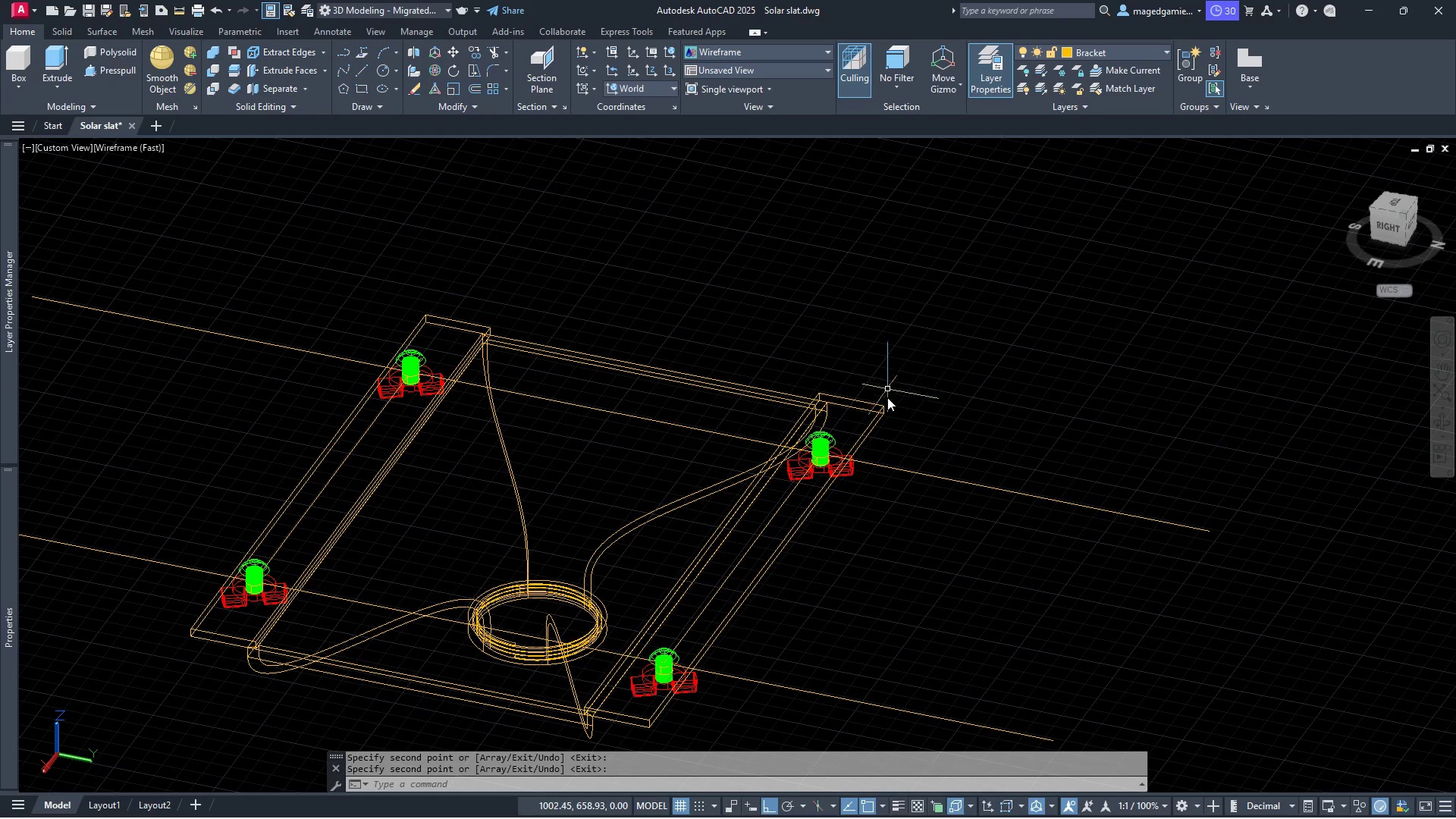 
left_click_drag(start_coordinate=[1378, 232], to_coordinate=[1383, 225])
 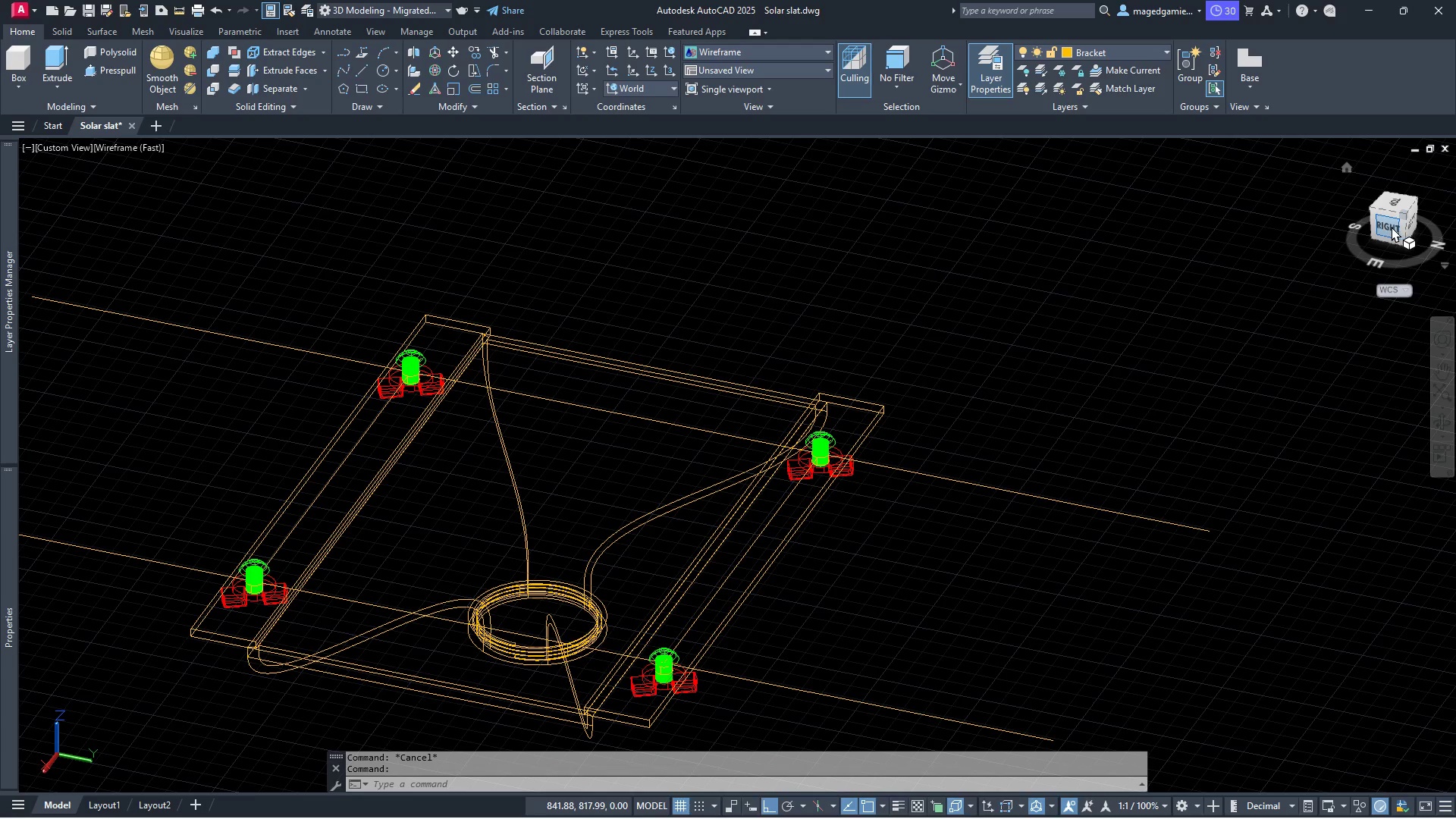 
left_click([1392, 227])
 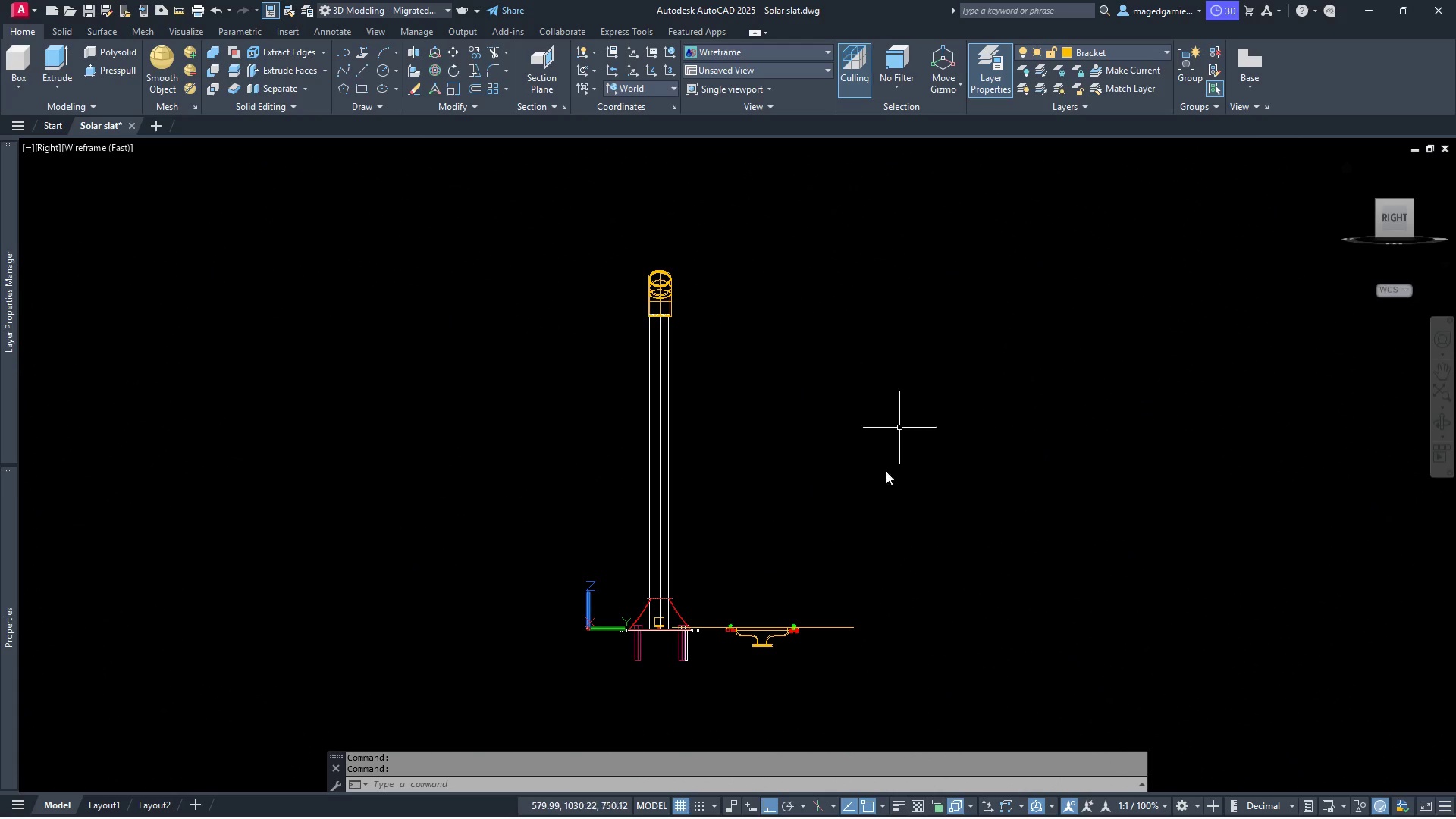 
scroll: coordinate [975, 695], scroll_direction: up, amount: 7.0
 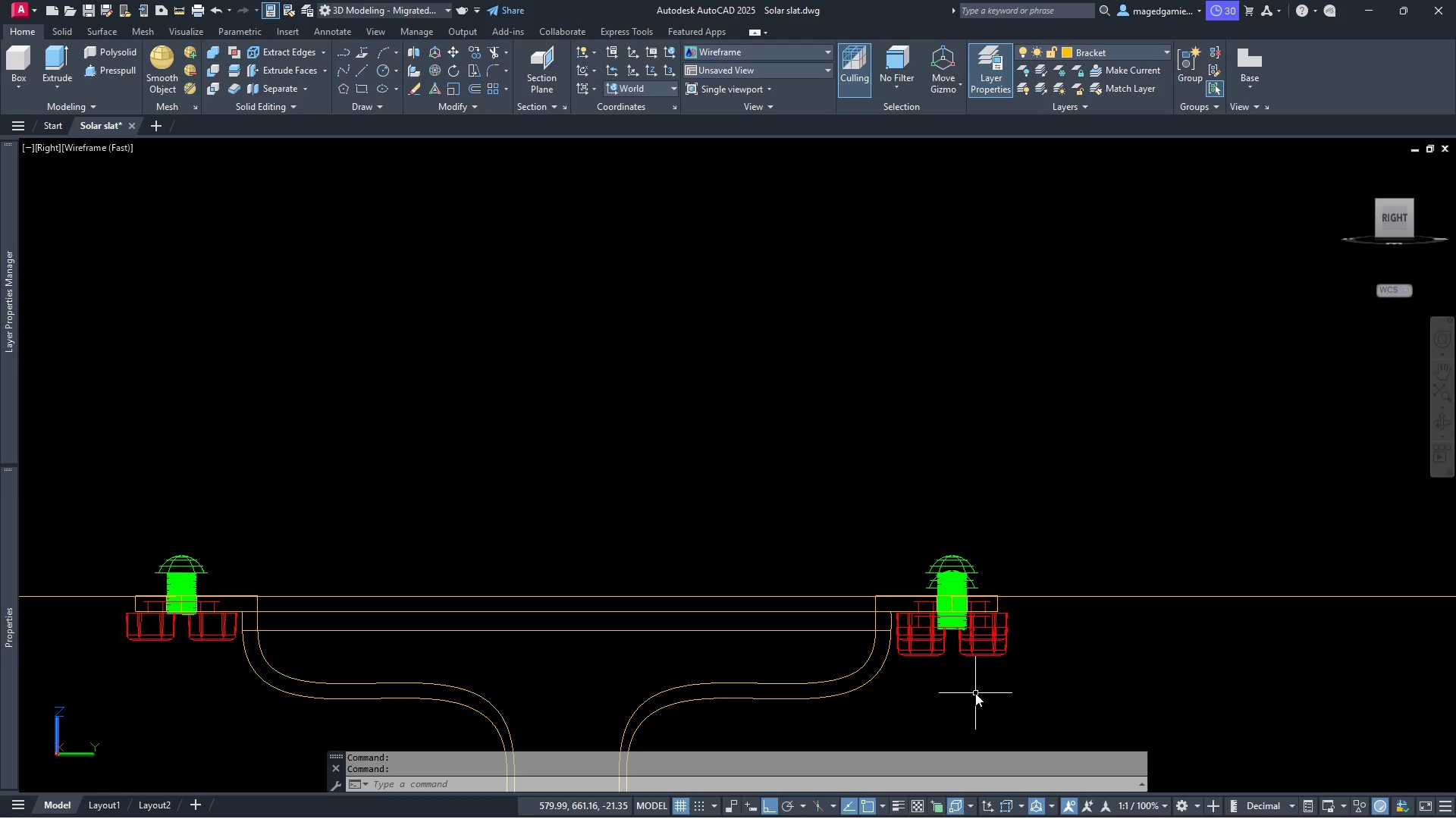 
wait(9.83)
 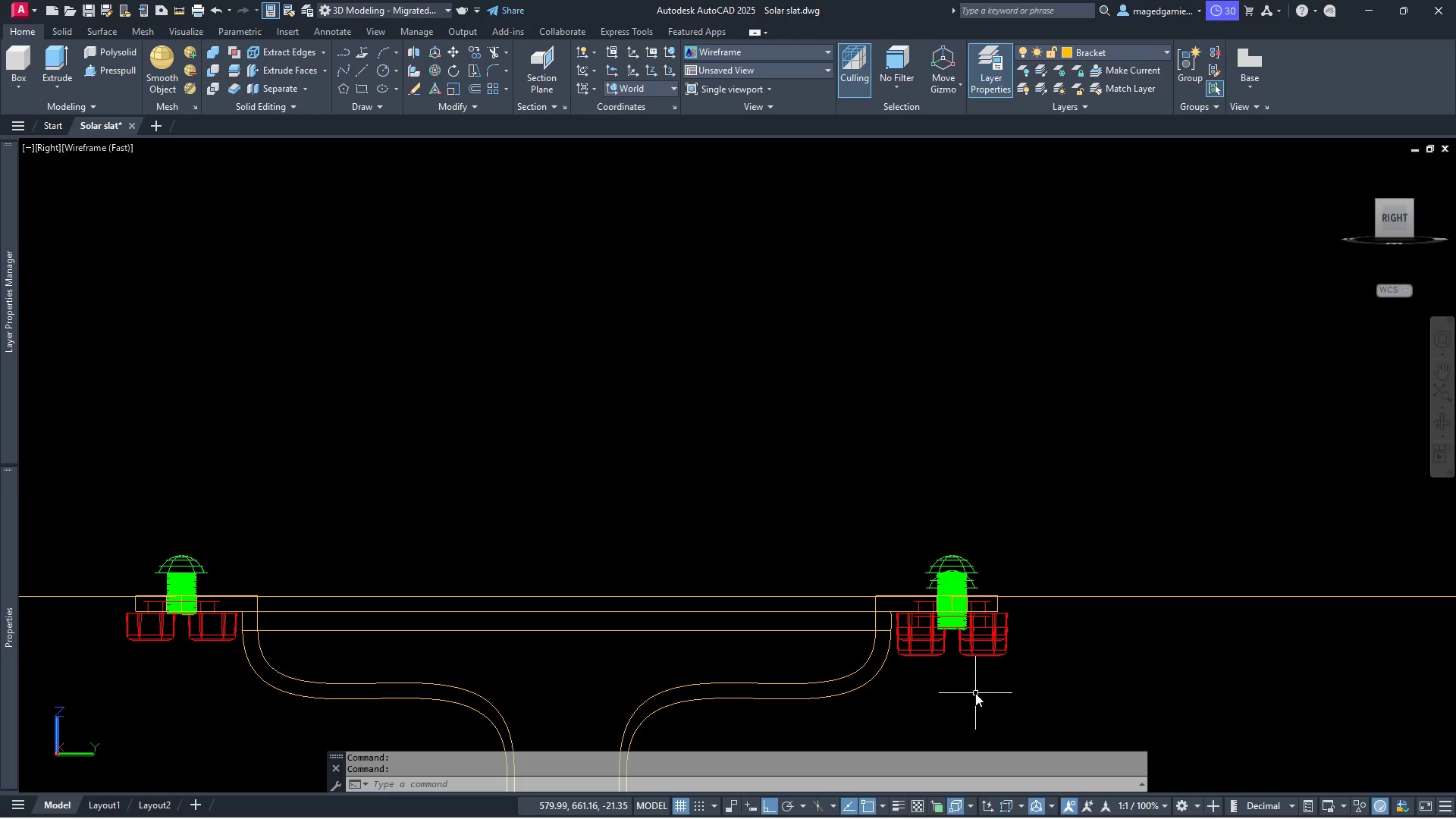 
scroll: coordinate [986, 686], scroll_direction: up, amount: 2.0
 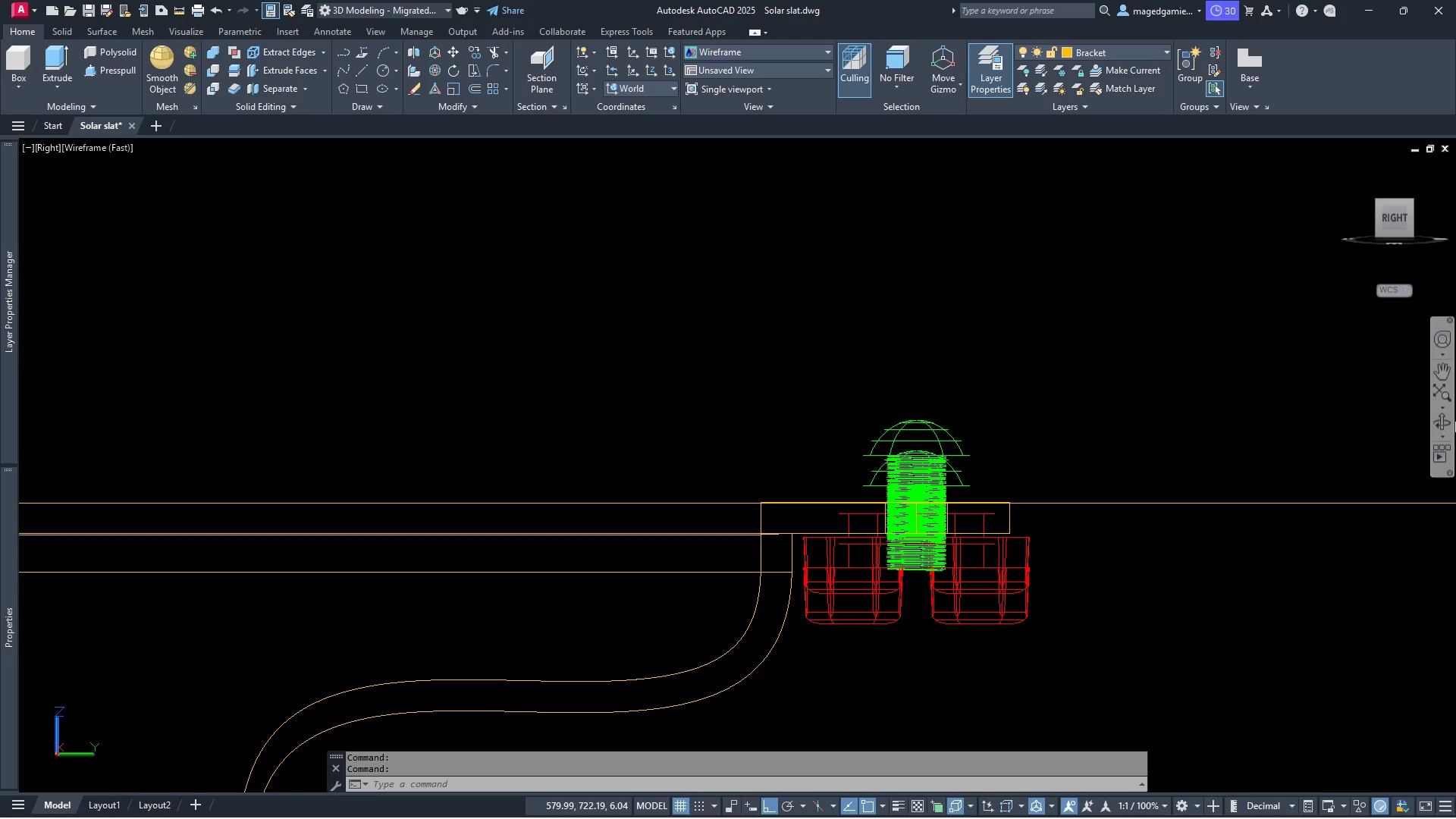 
left_click([1445, 419])
 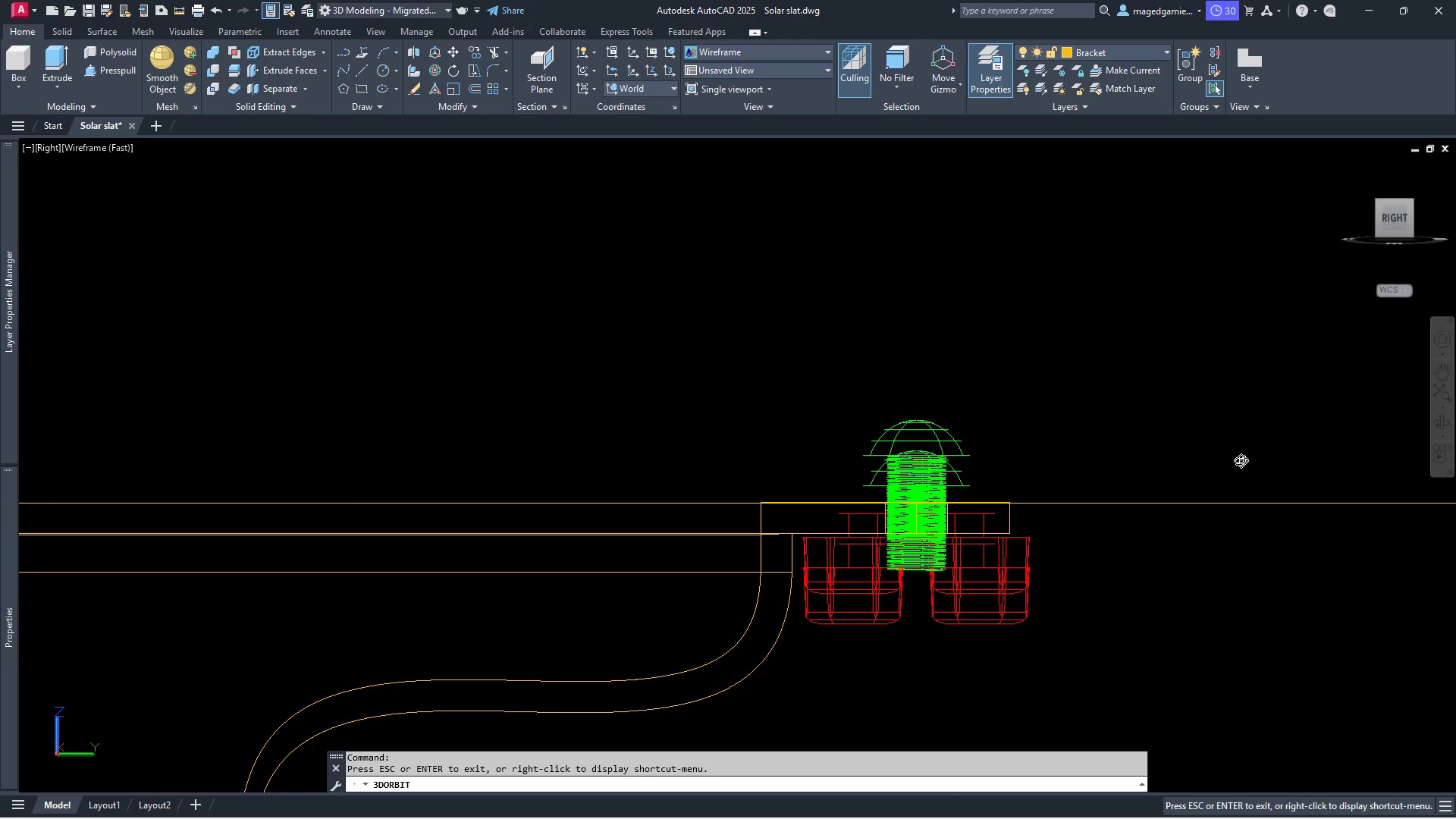 
left_click_drag(start_coordinate=[1175, 464], to_coordinate=[1070, 467])
 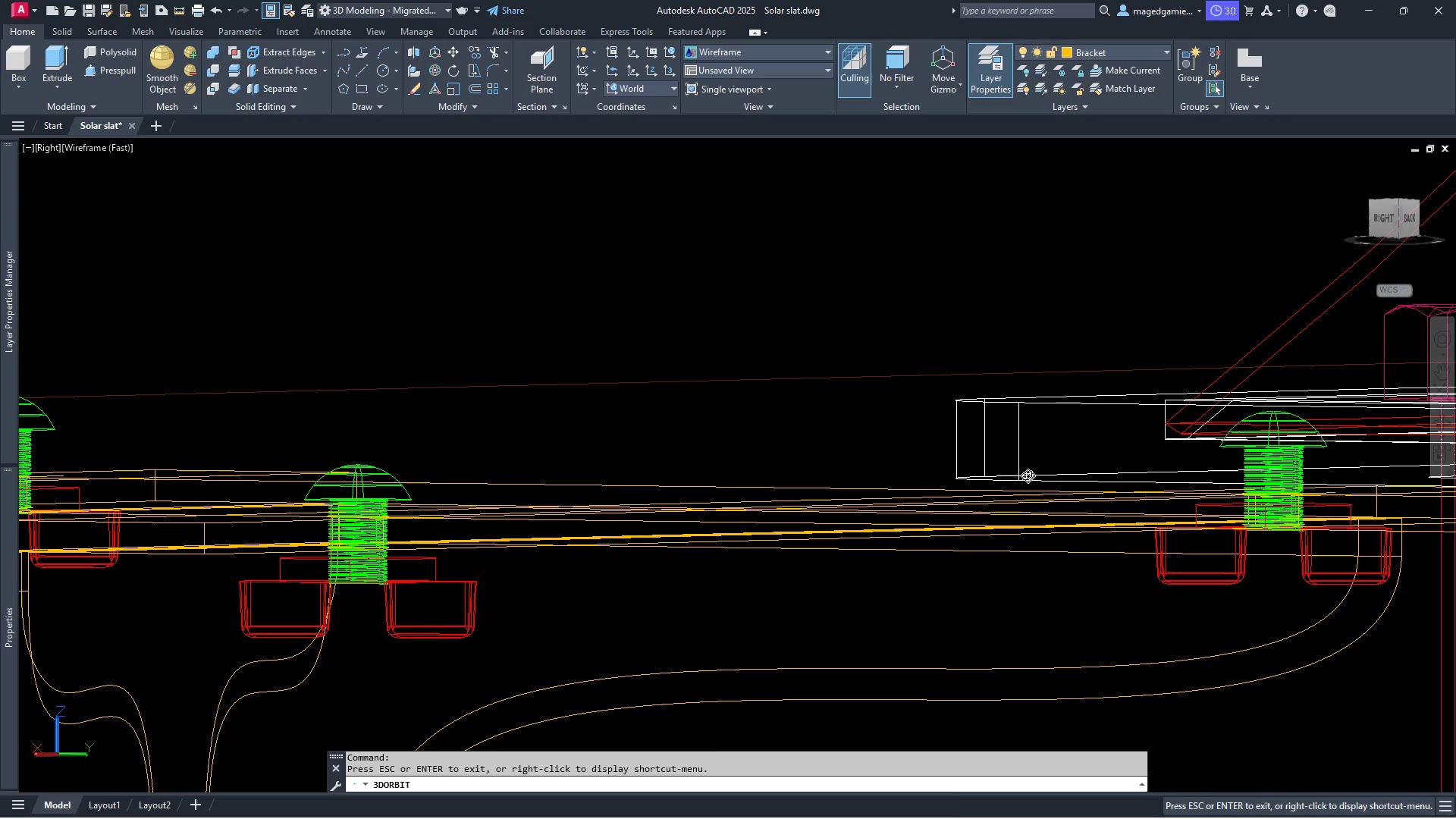 
key(Escape)
 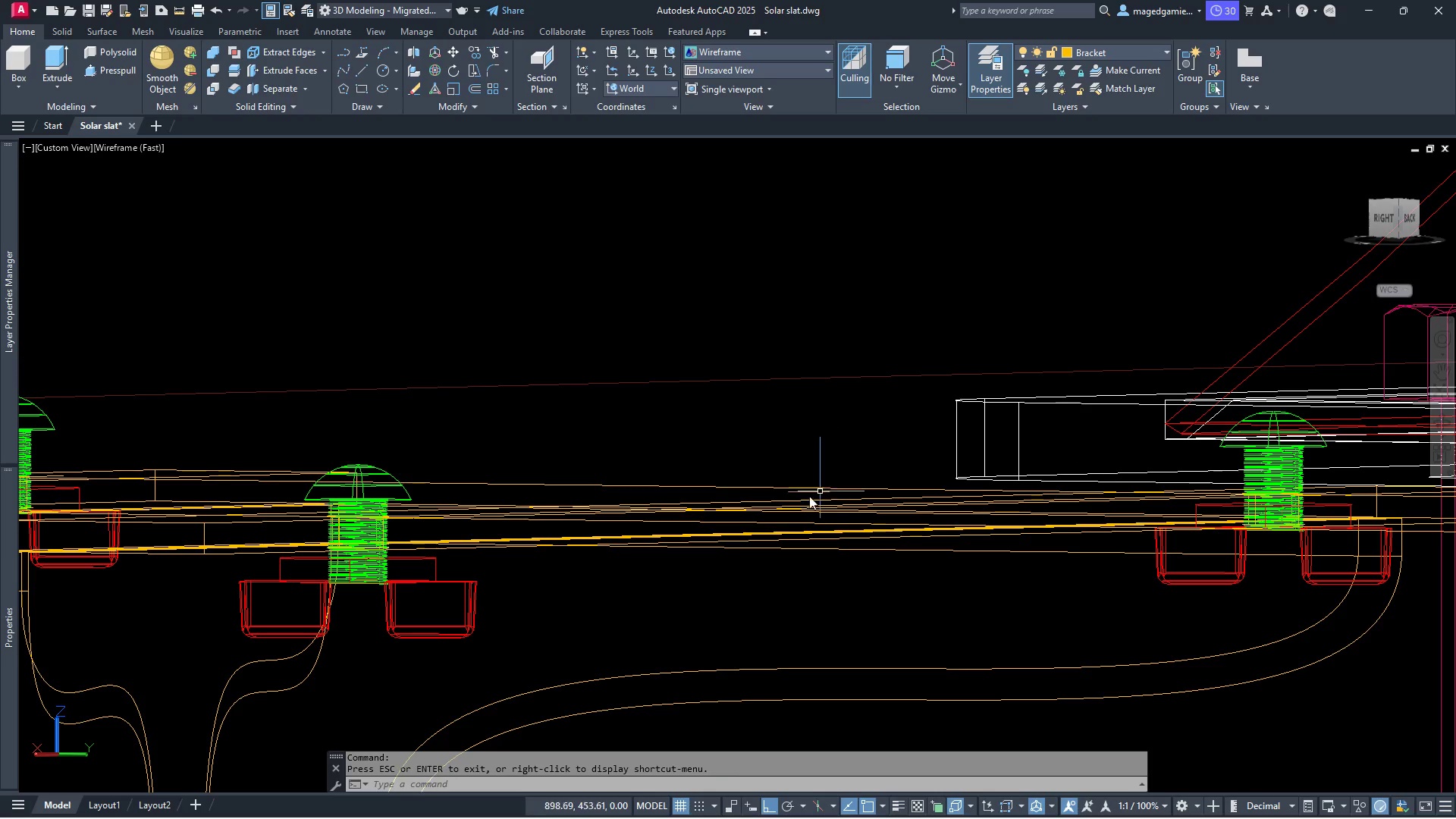 
scroll: coordinate [745, 510], scroll_direction: down, amount: 3.0
 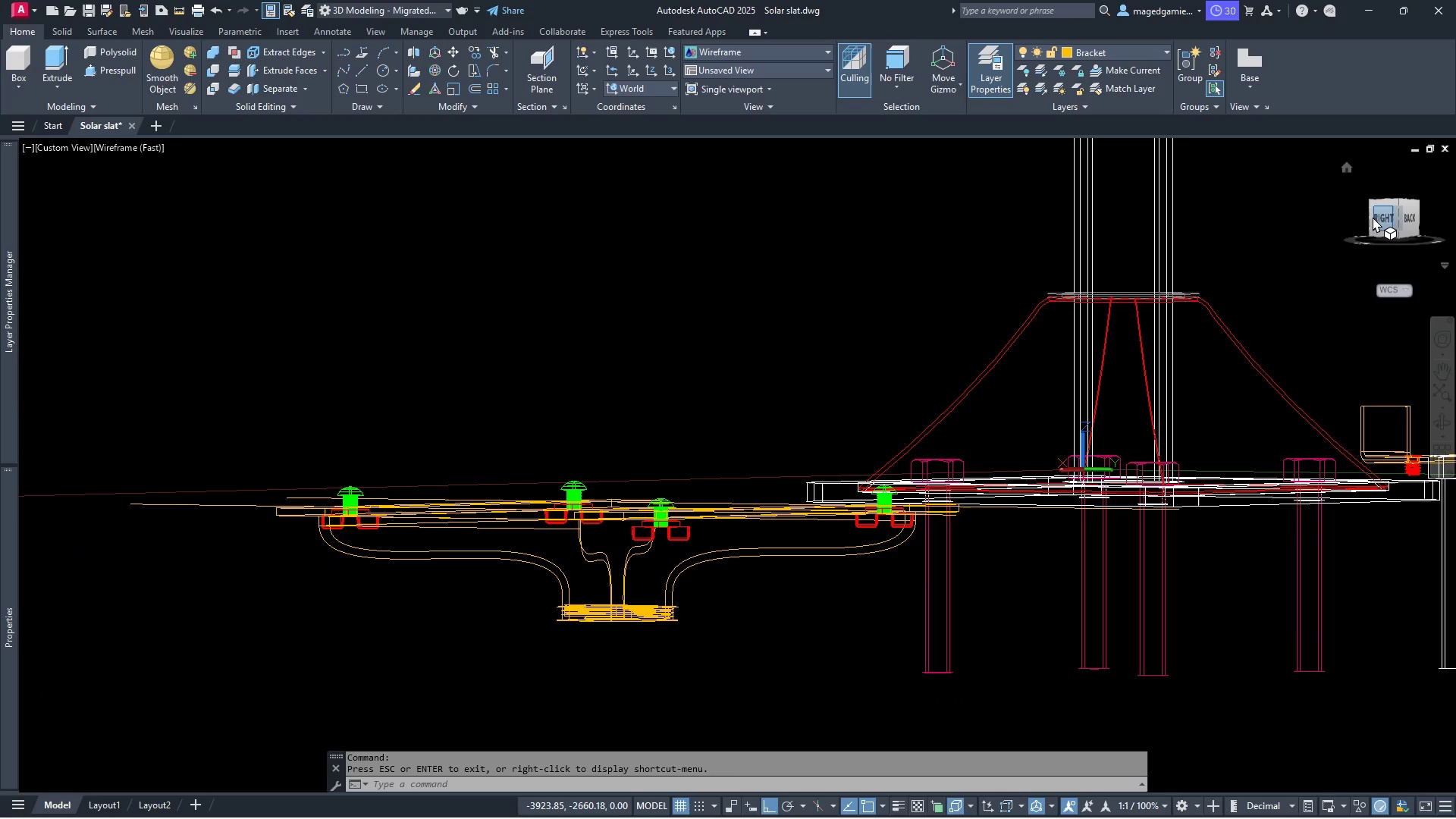 
left_click([1384, 212])
 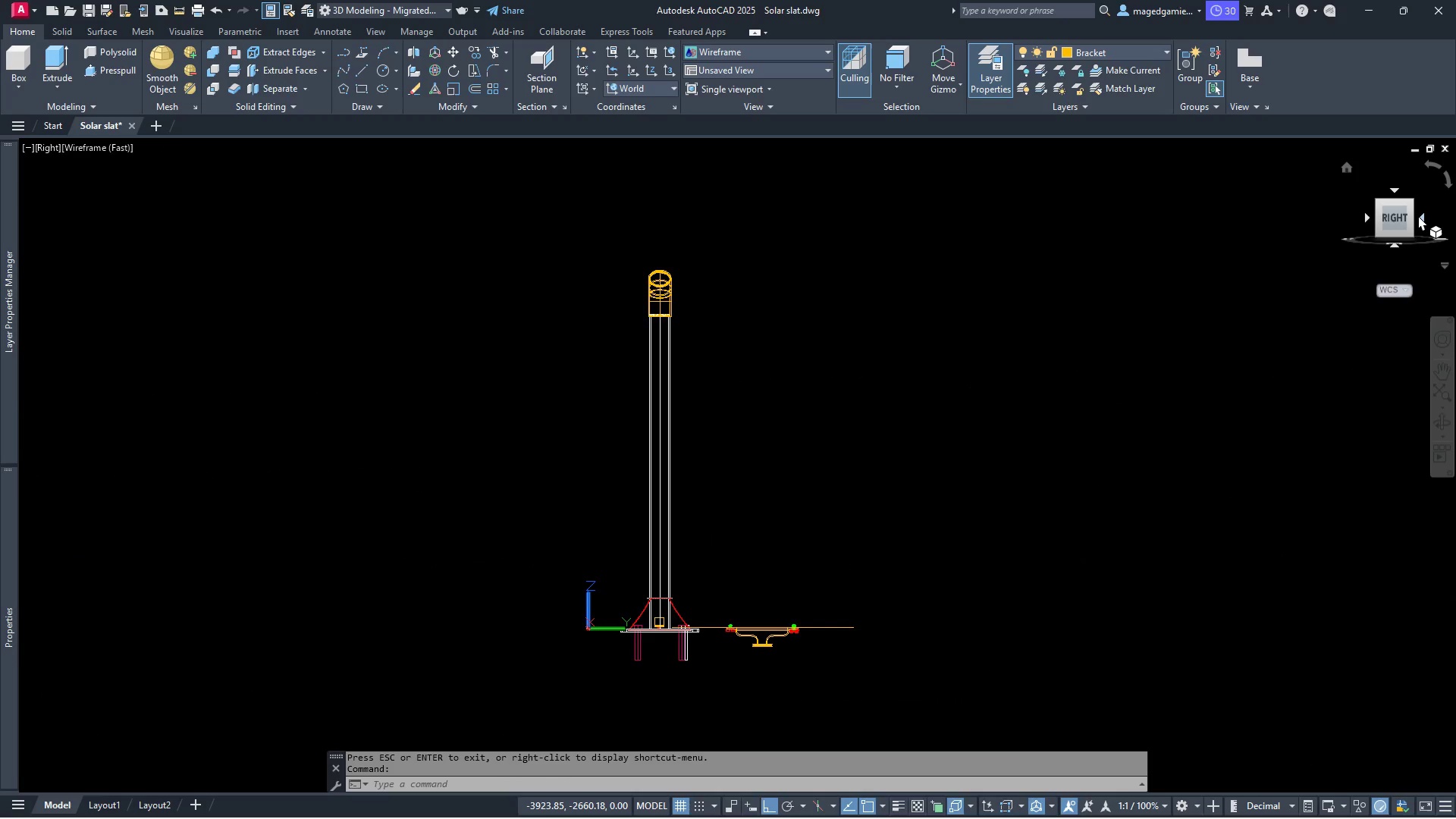 
left_click([1421, 216])
 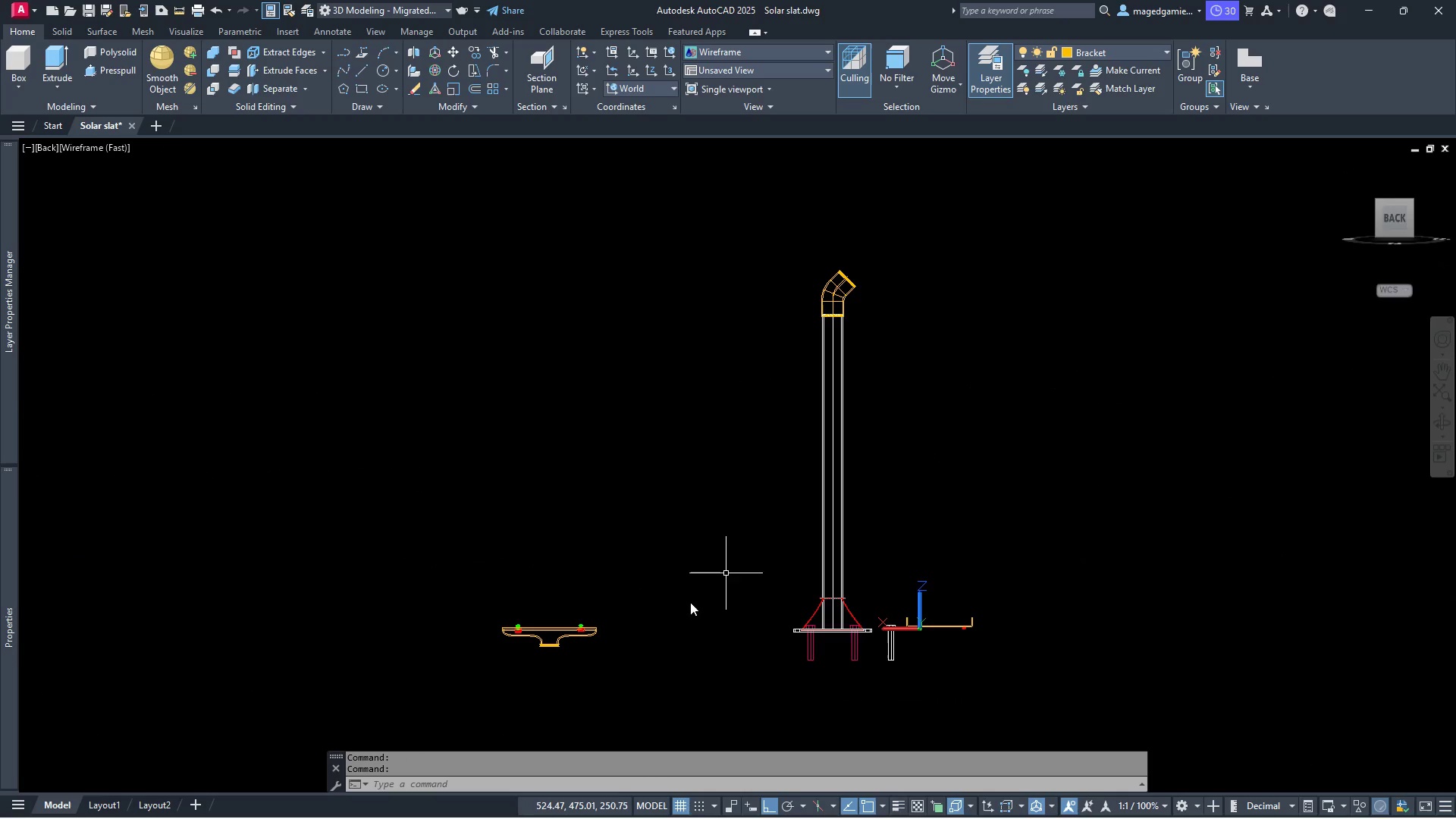 
scroll: coordinate [353, 530], scroll_direction: up, amount: 11.0
 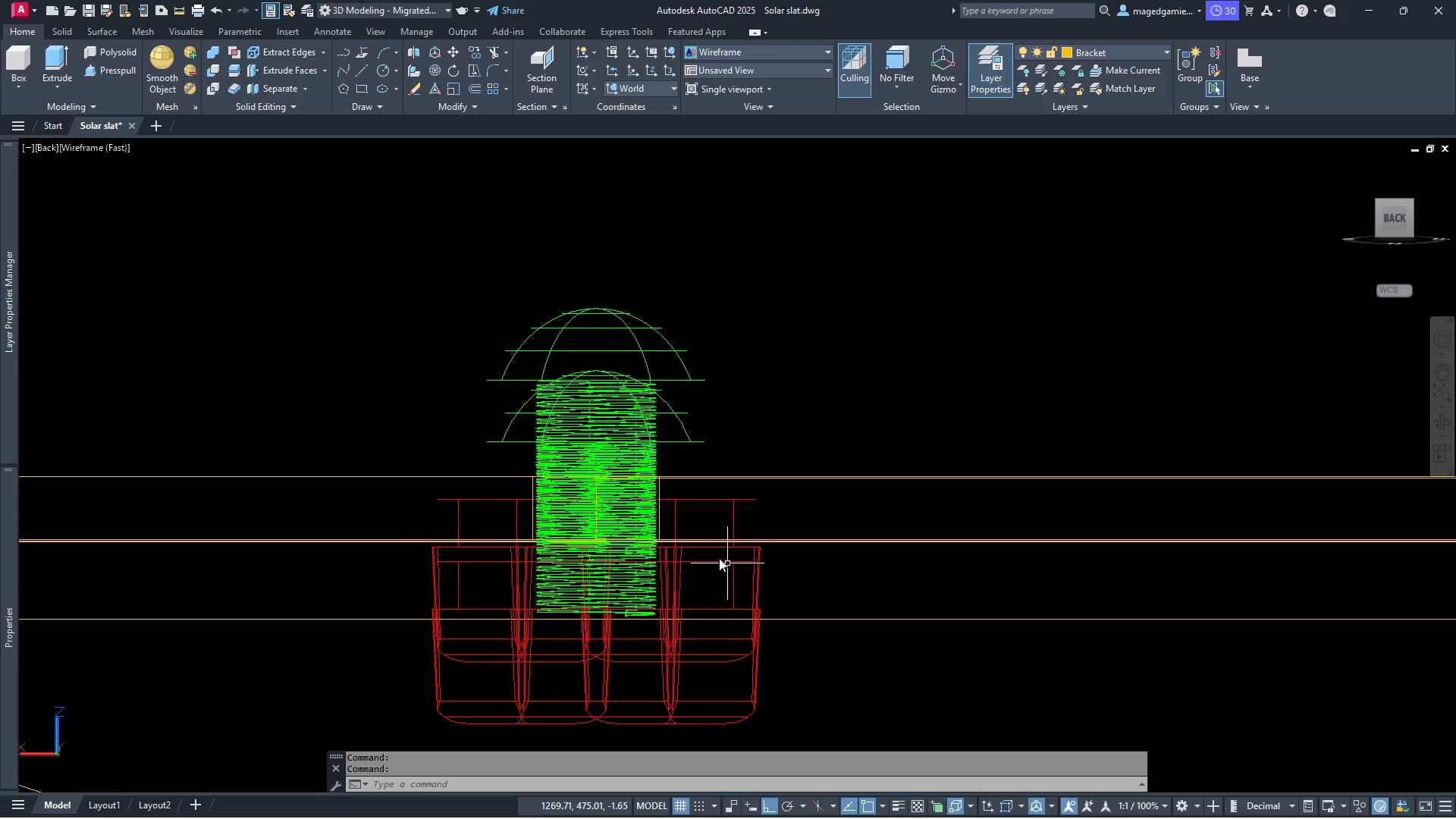 
wait(7.96)
 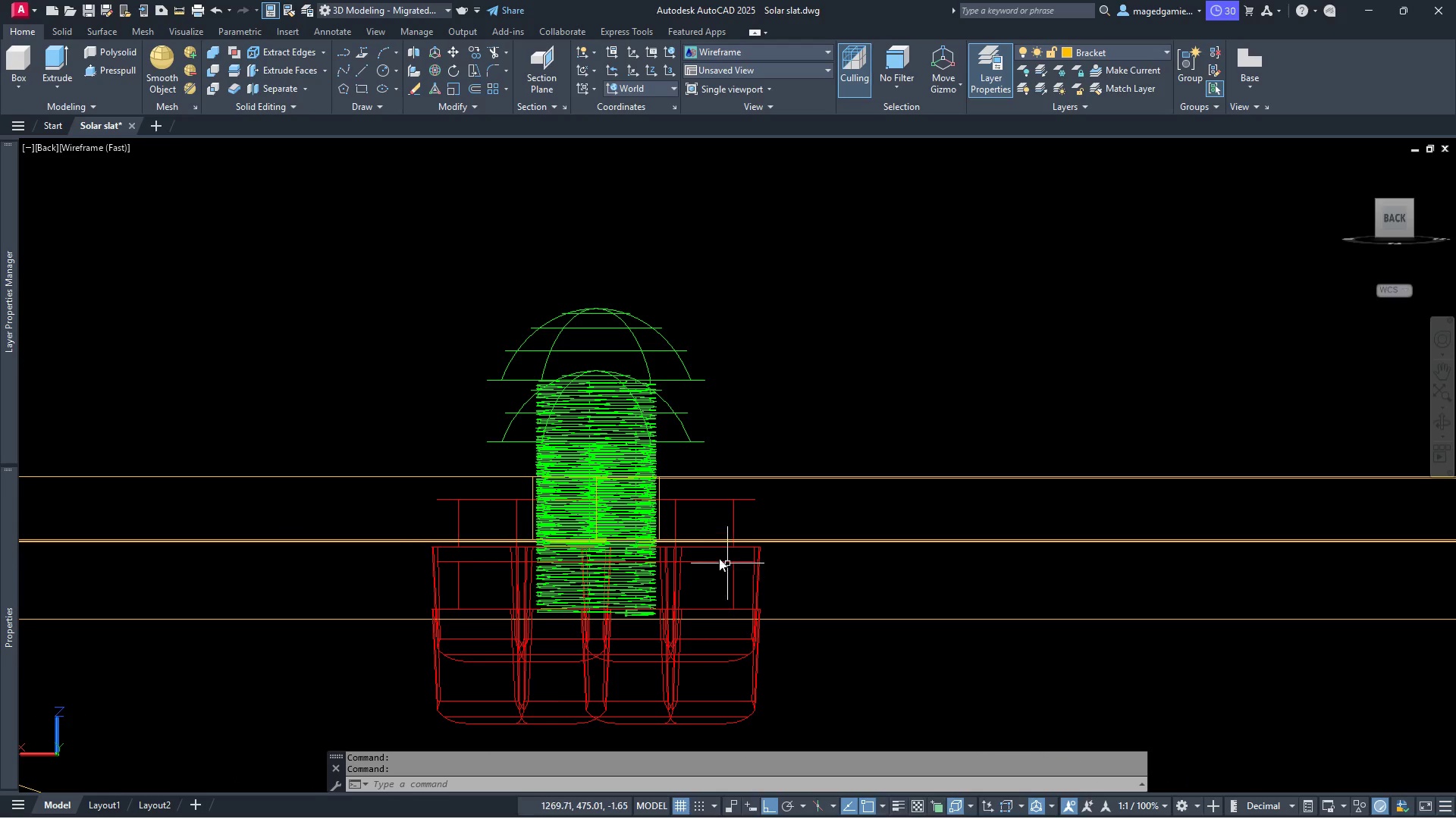 
left_click([178, 11])
 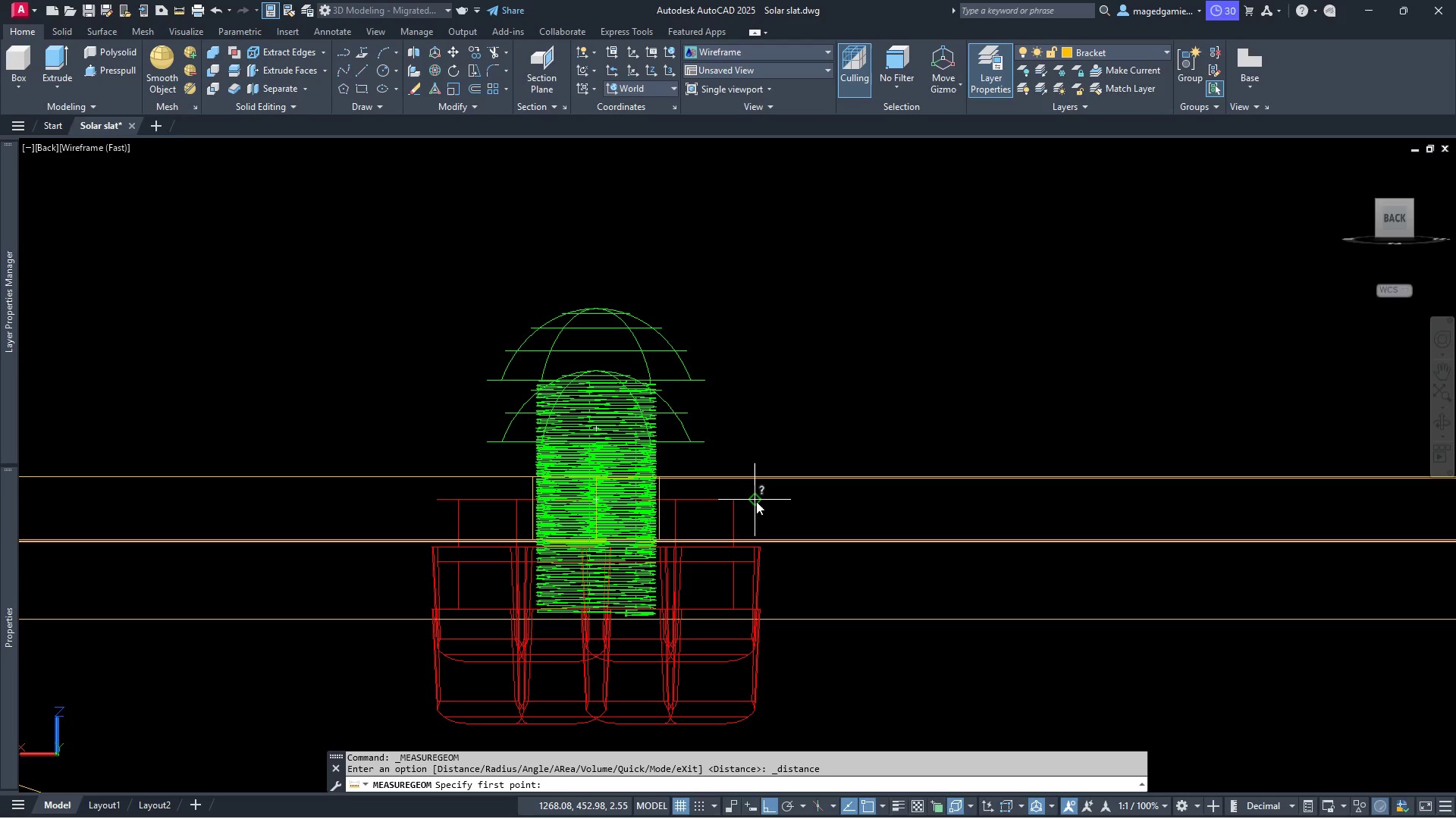 
left_click([756, 501])
 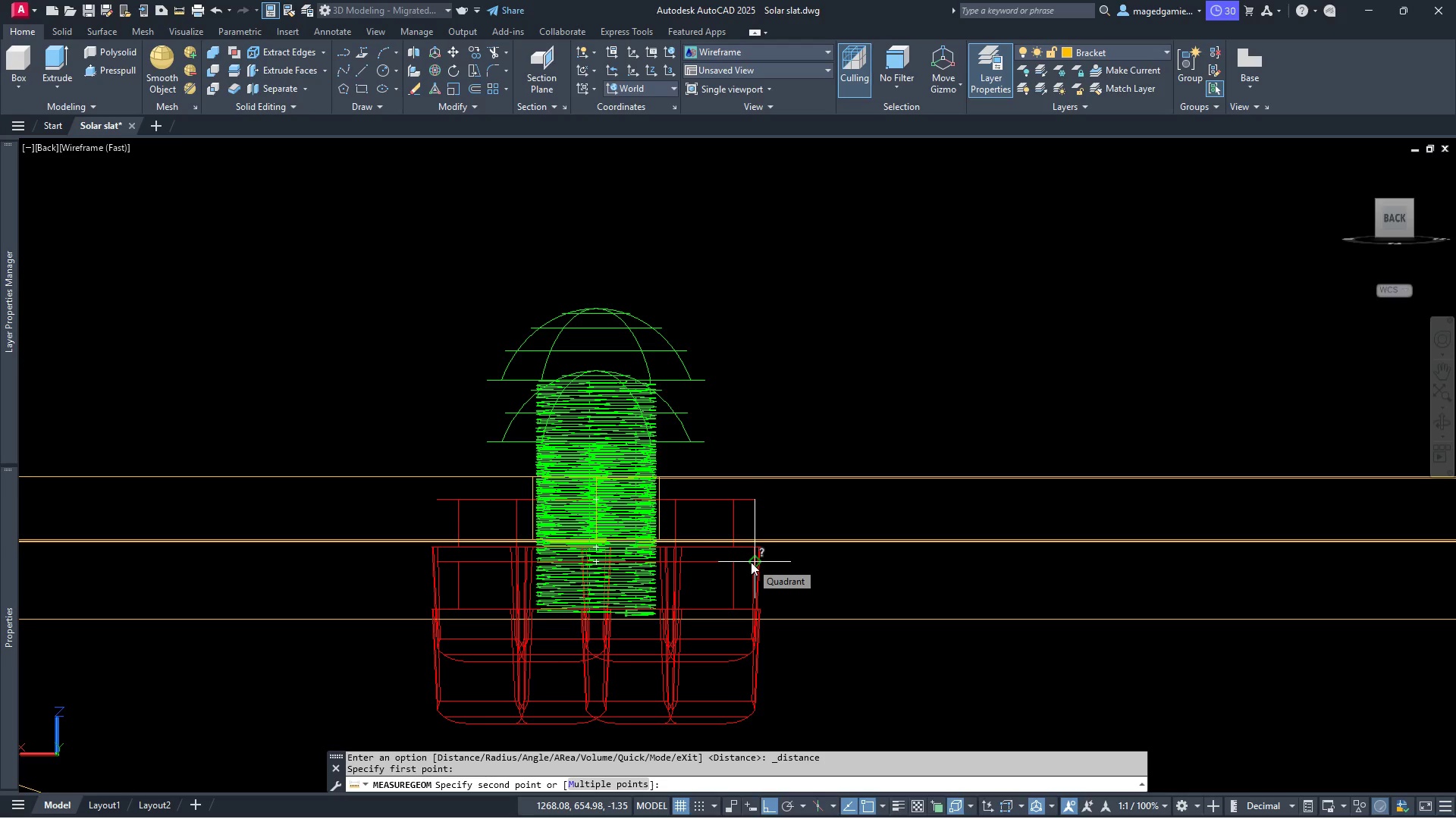 
wait(6.36)
 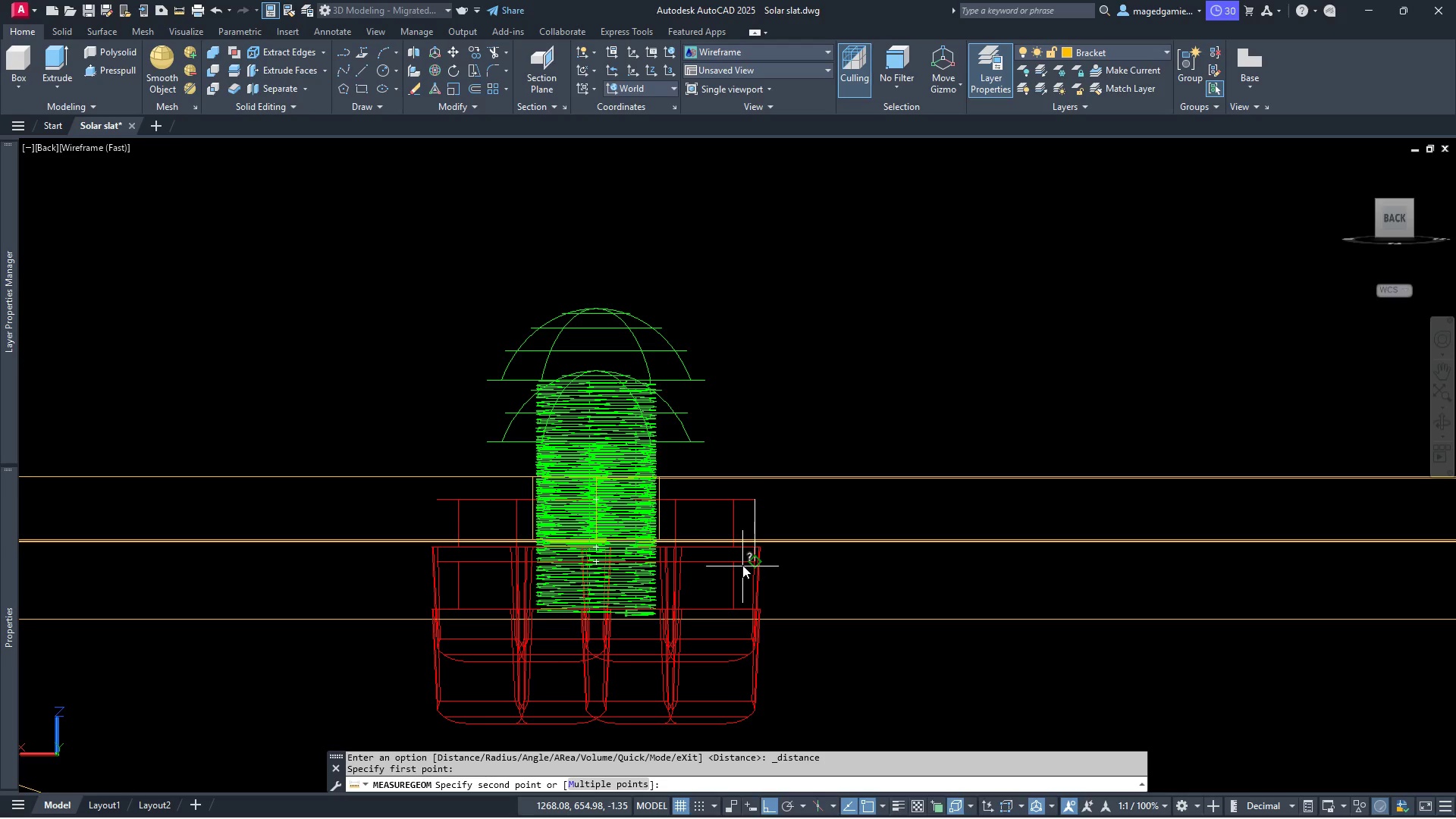 
left_click([751, 562])
 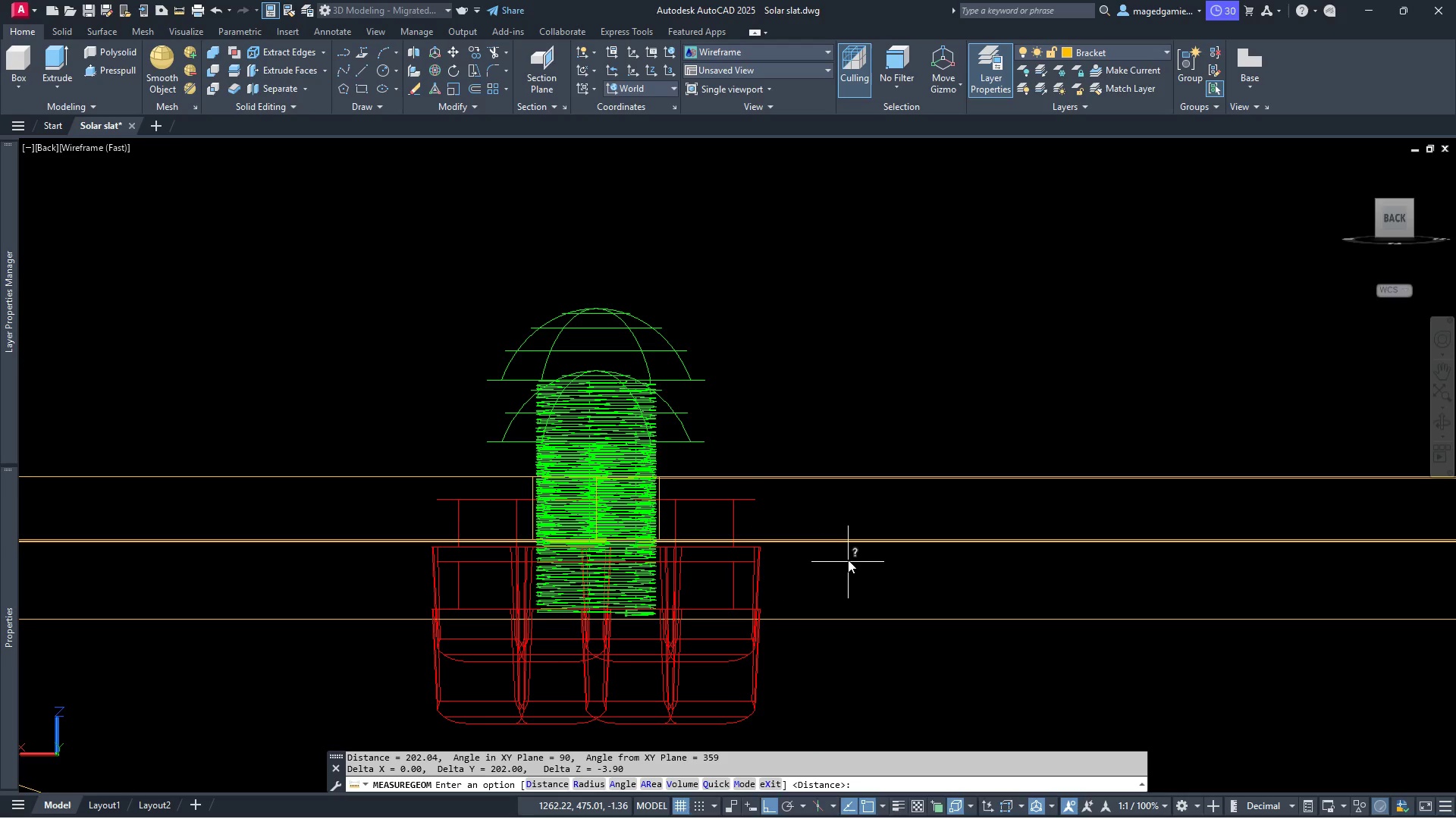 
key(Escape)
 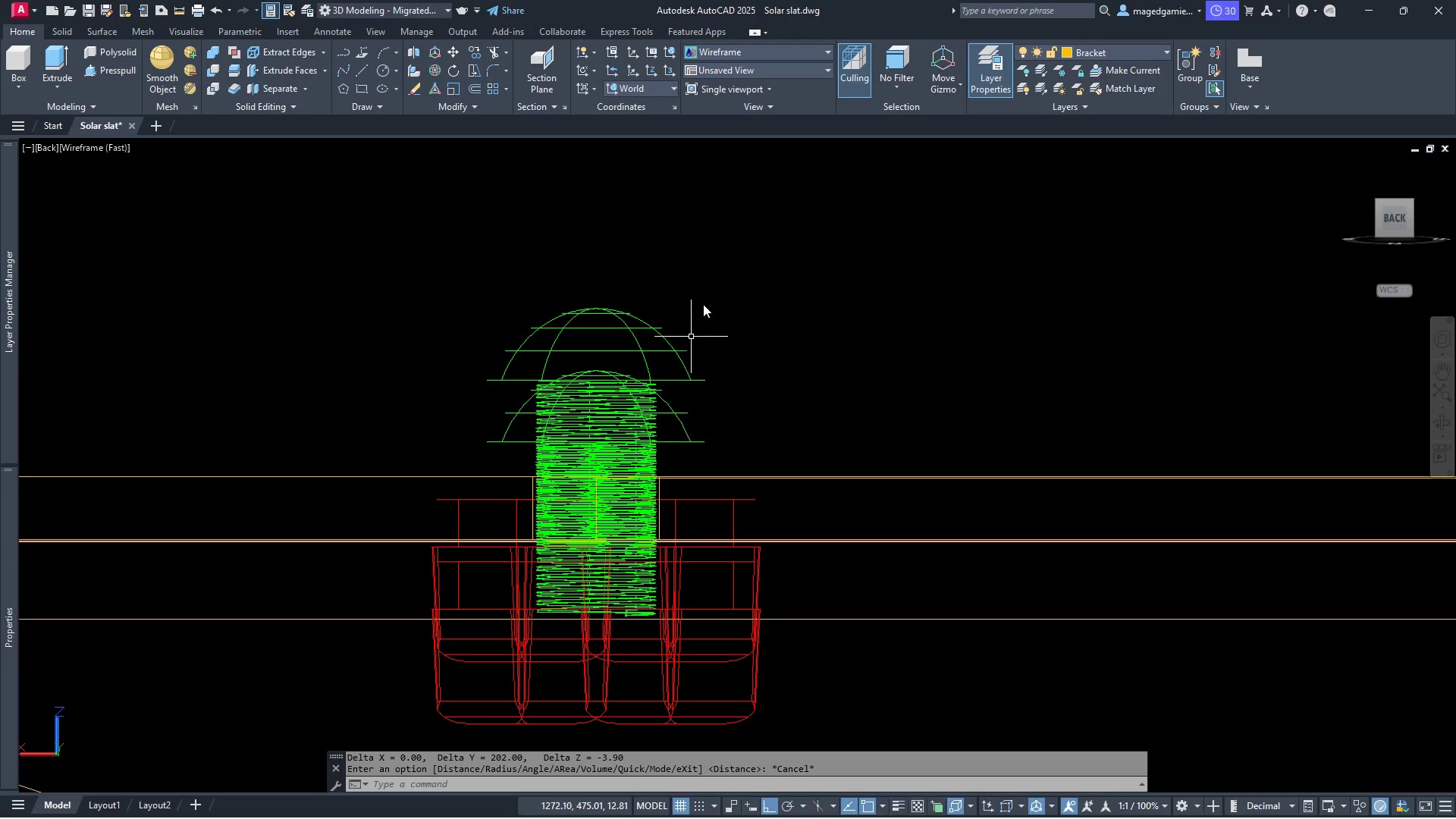 
right_click([710, 273])
 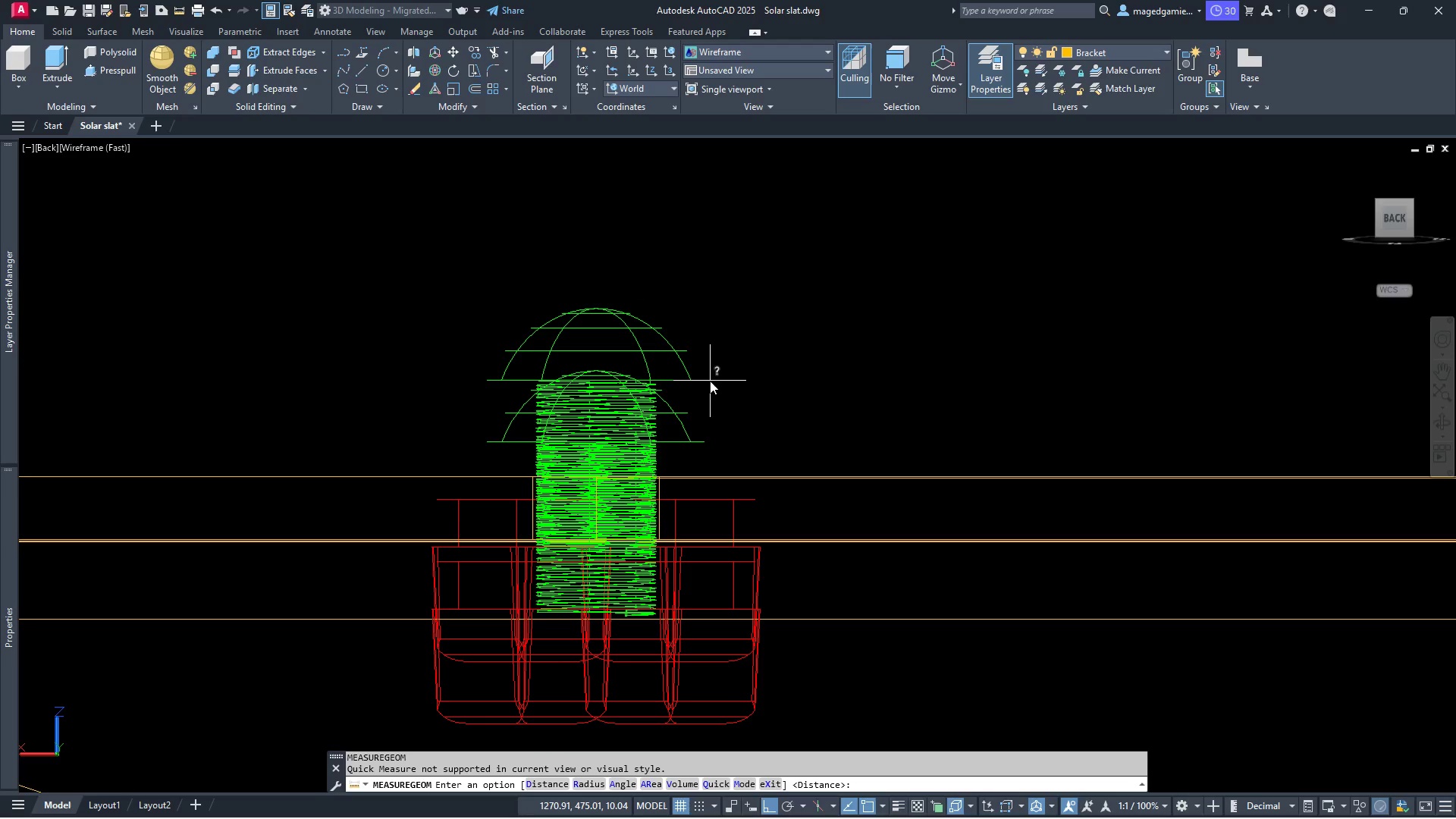 
wait(6.64)
 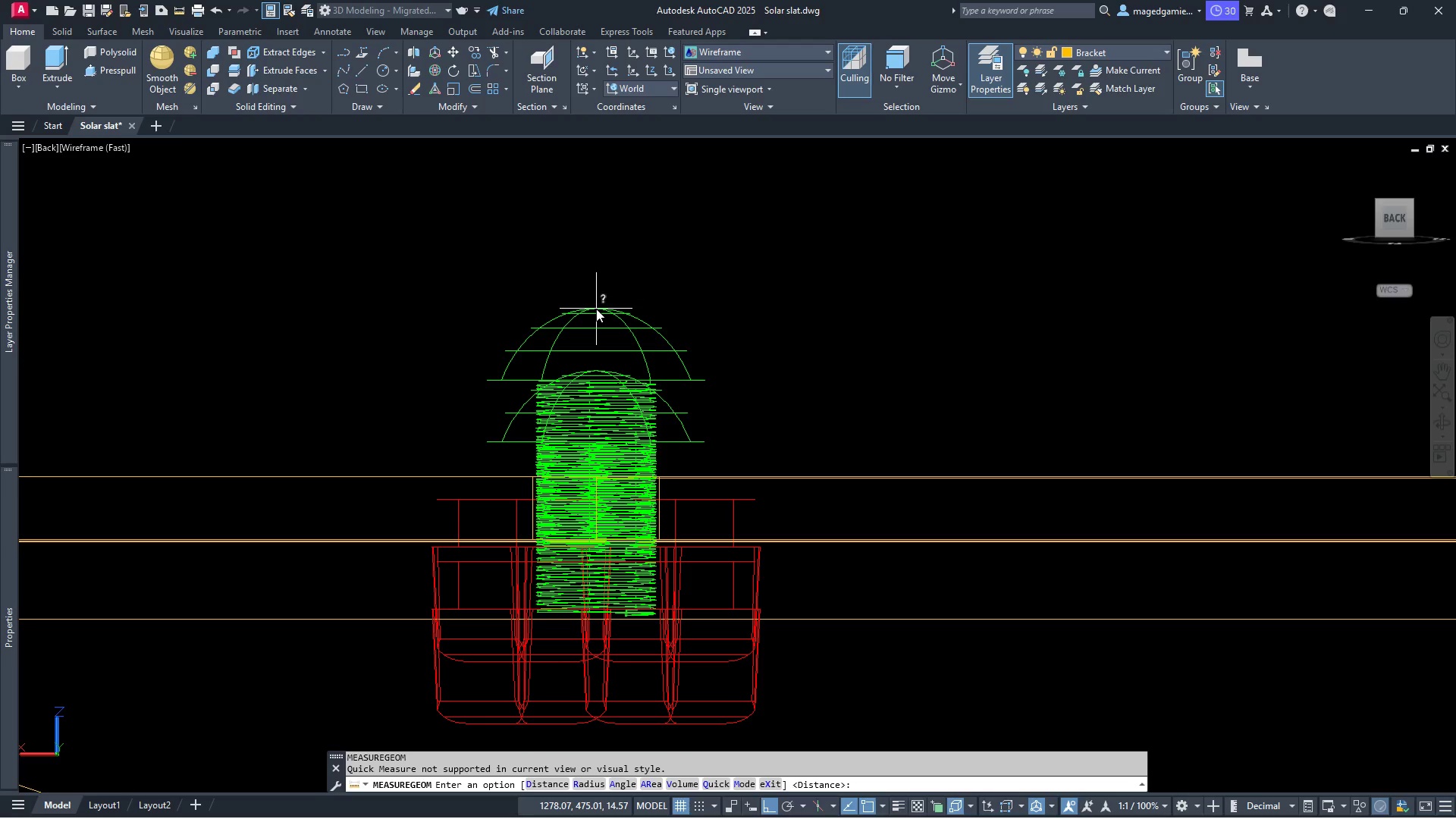 
scroll: coordinate [774, 718], scroll_direction: up, amount: 2.0
 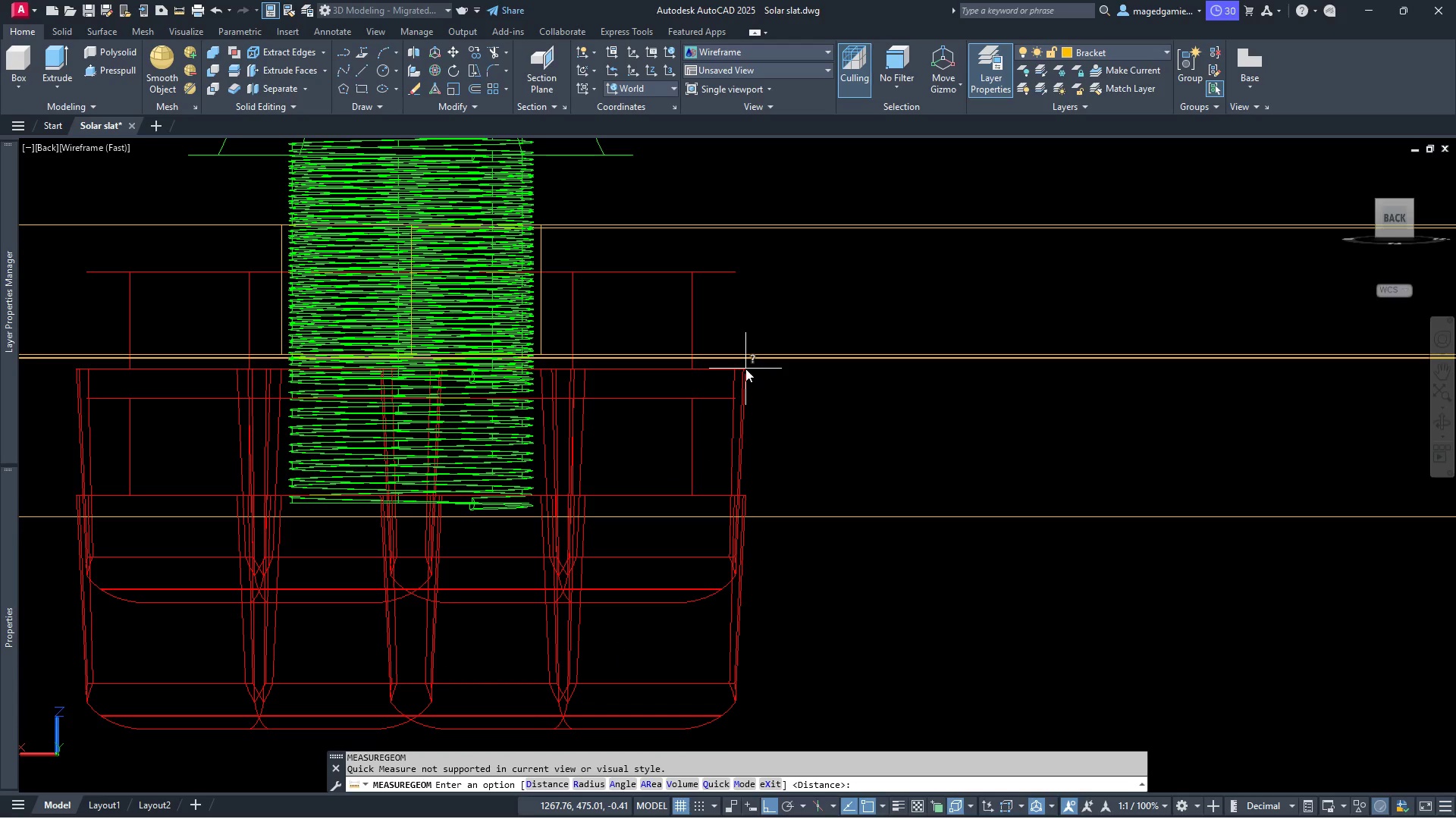 
right_click([745, 369])
 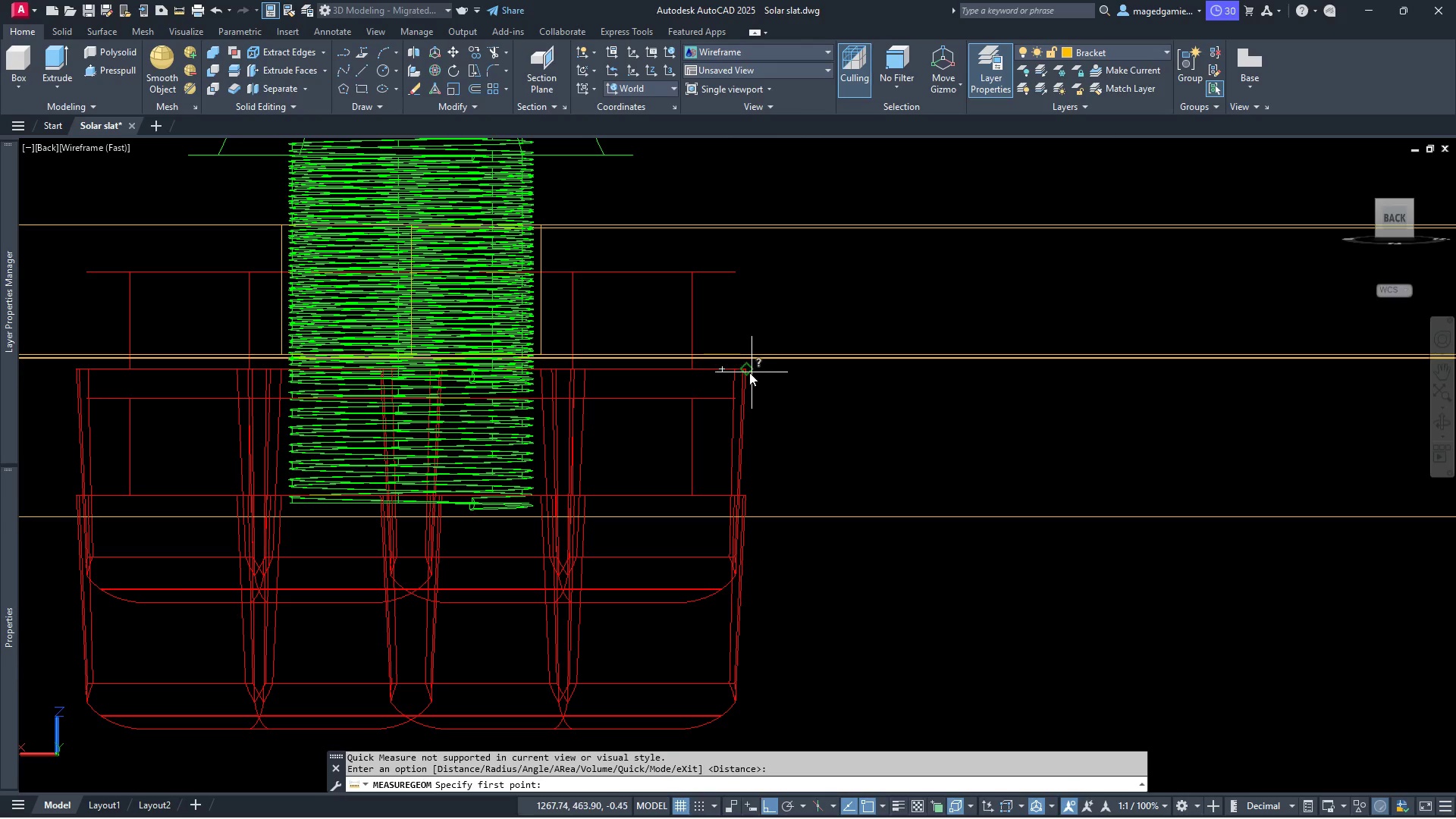 
left_click([745, 372])
 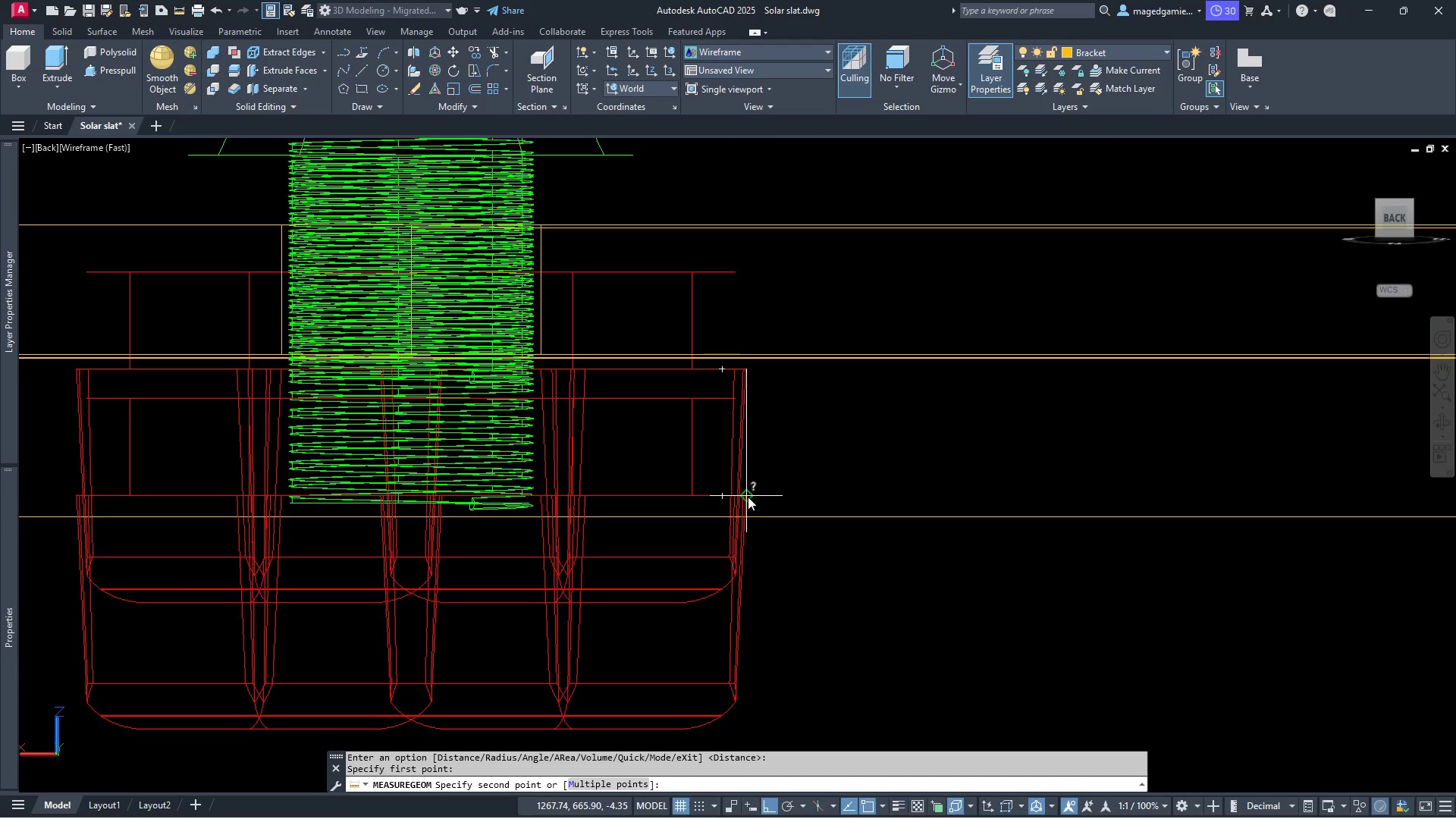 
left_click([748, 497])
 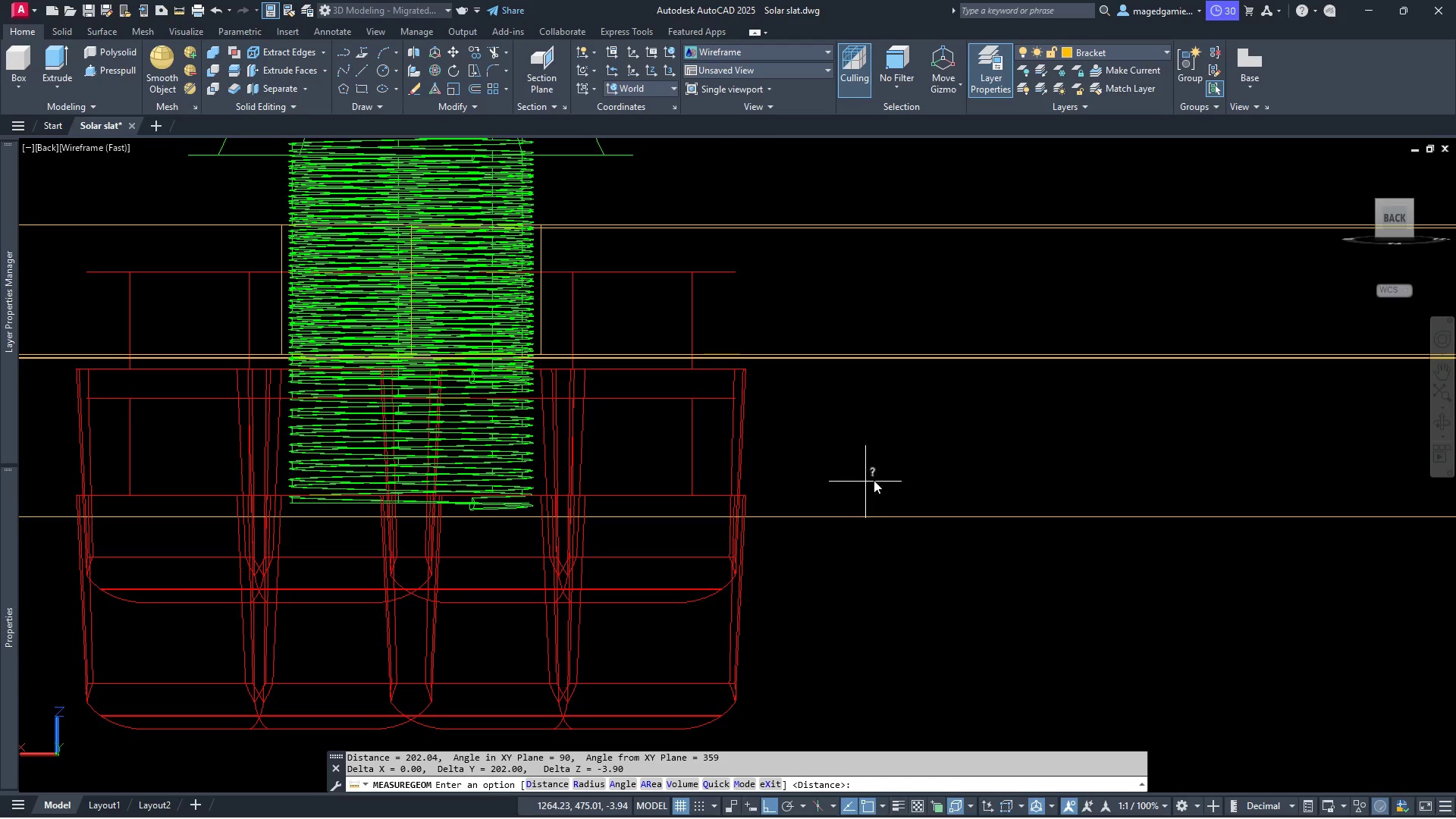 
scroll: coordinate [890, 476], scroll_direction: down, amount: 1.0
 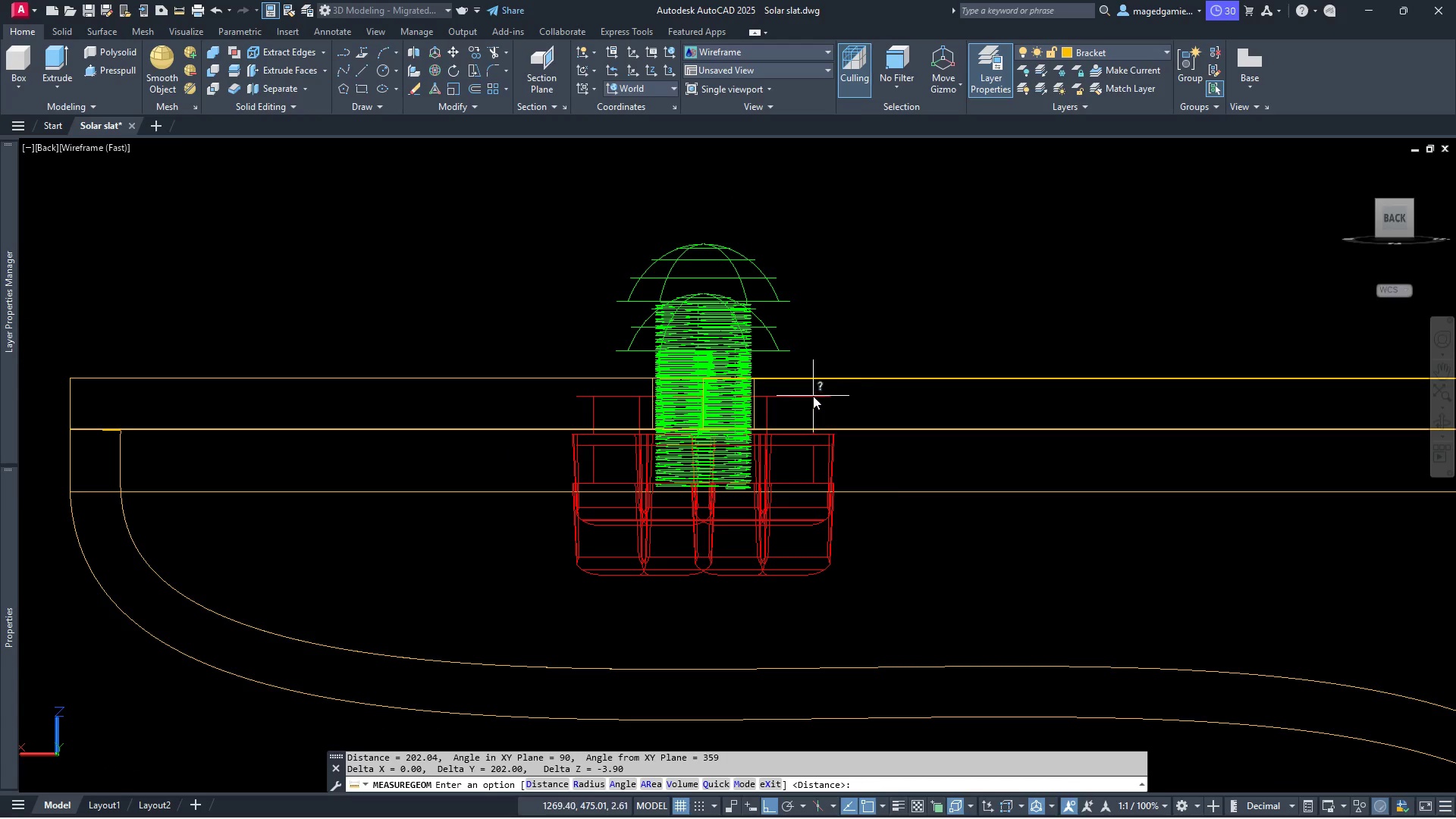 
left_click([813, 396])
 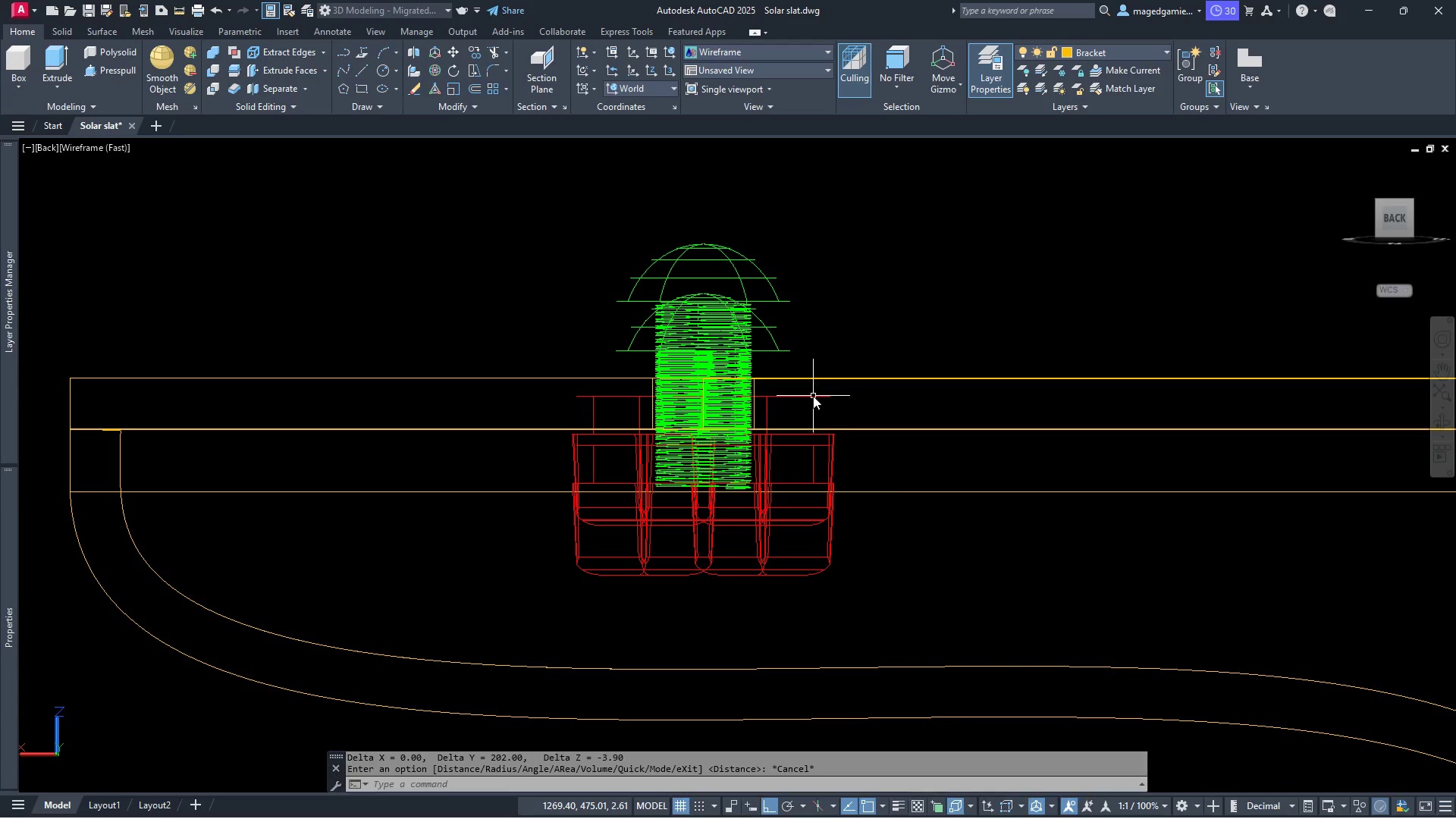 
key(Escape)
 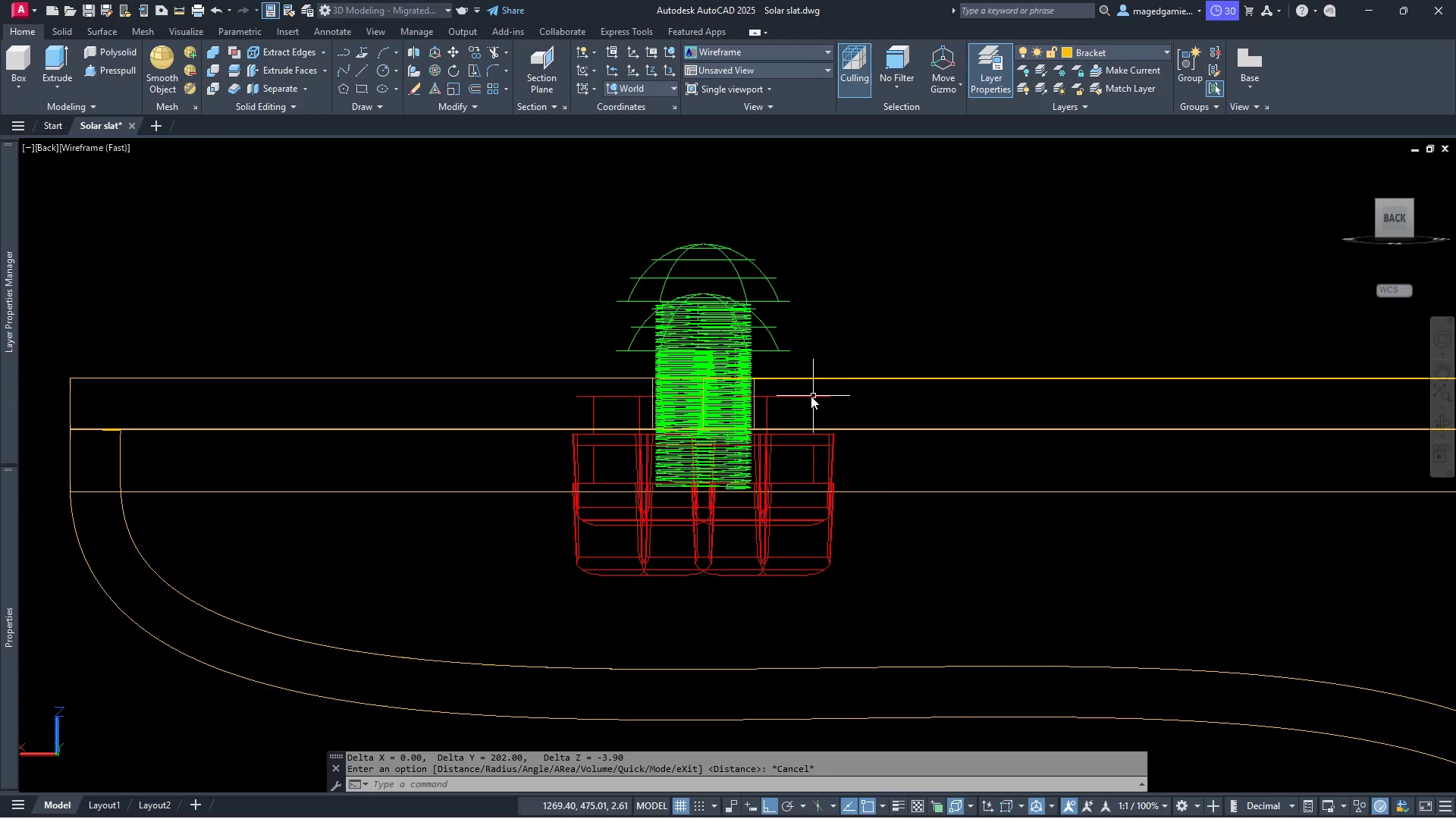 
left_click([809, 396])
 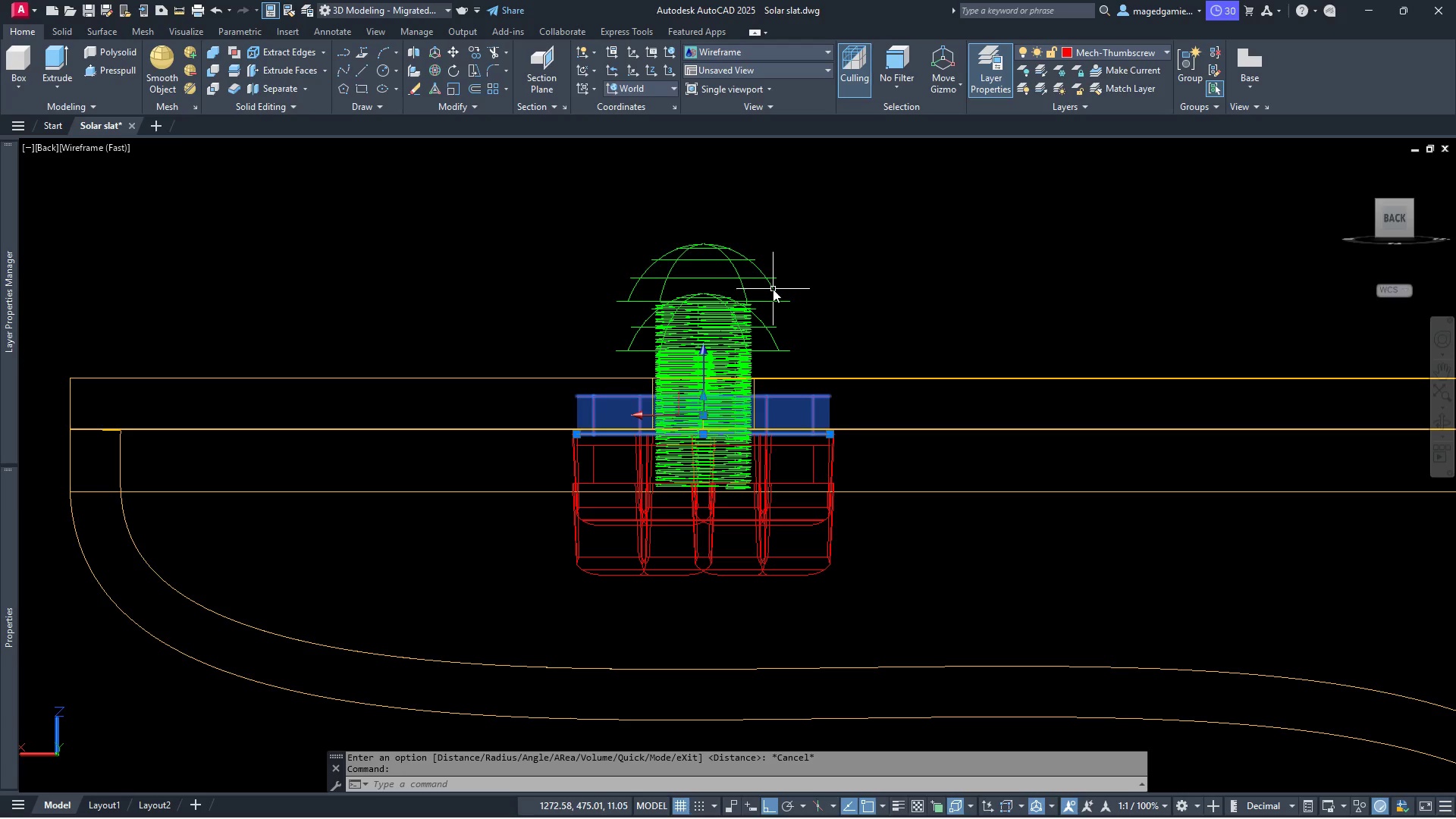 
left_click([773, 289])
 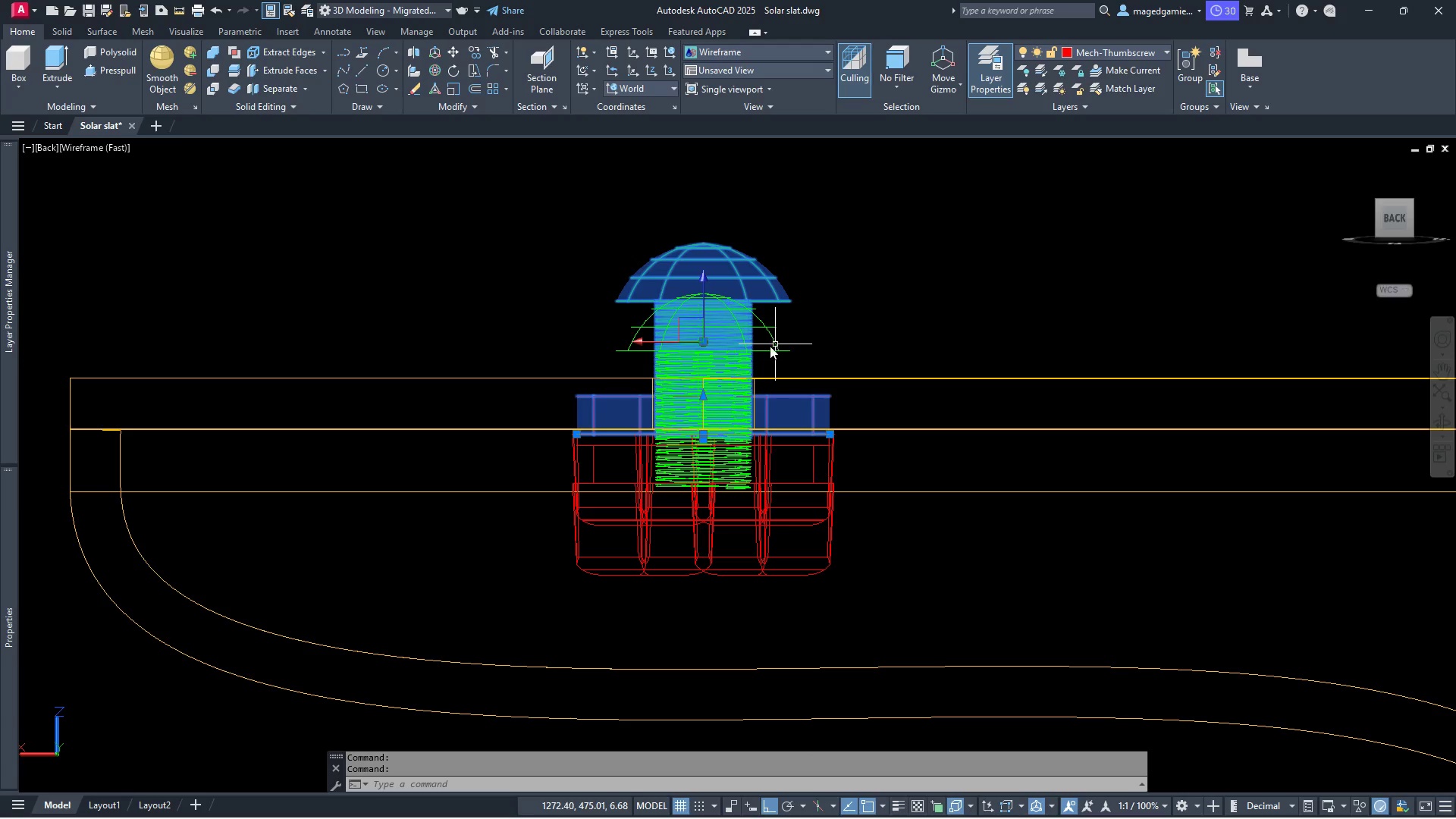 
mouse_move([729, 358])
 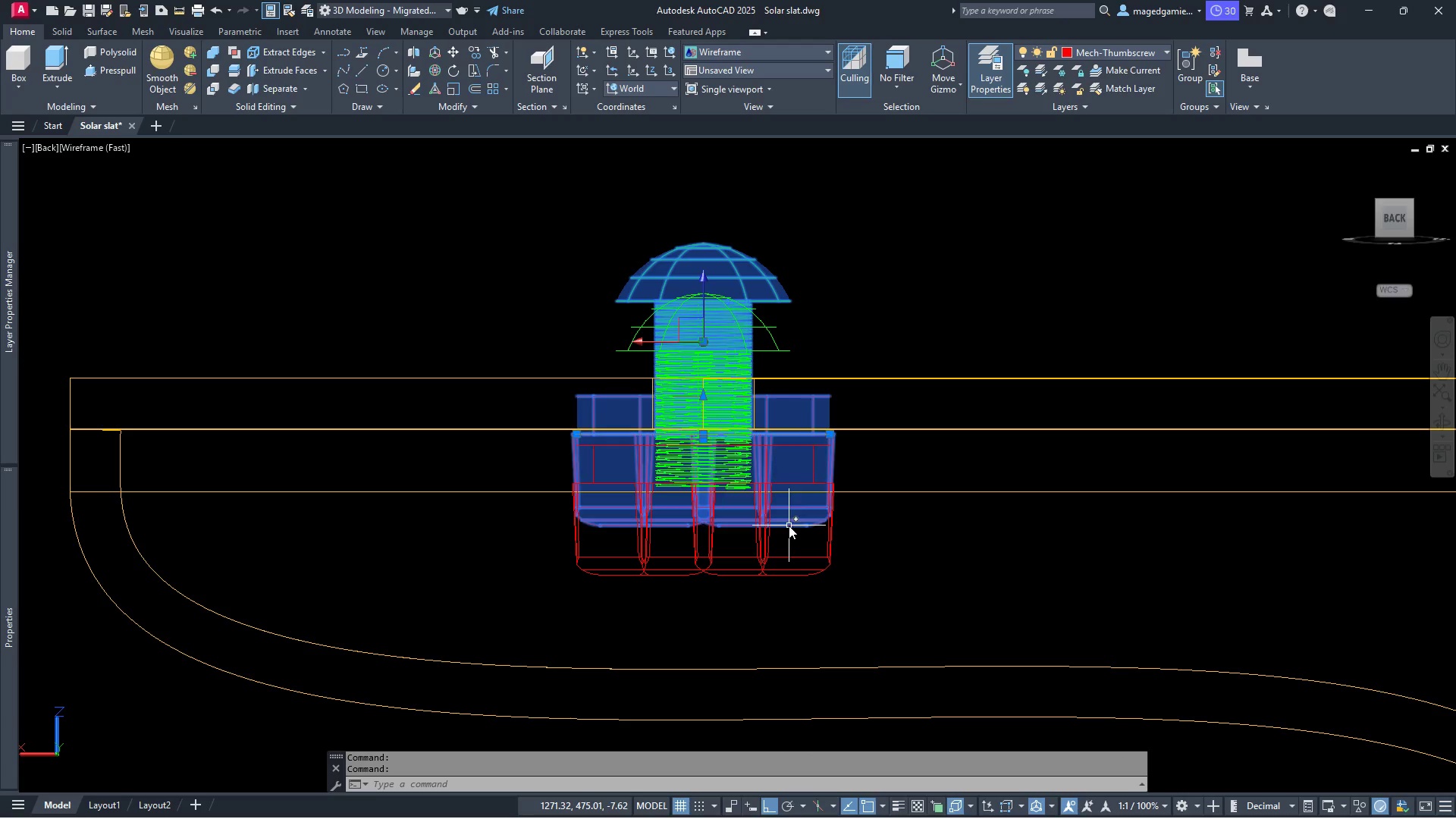 
wait(5.9)
 